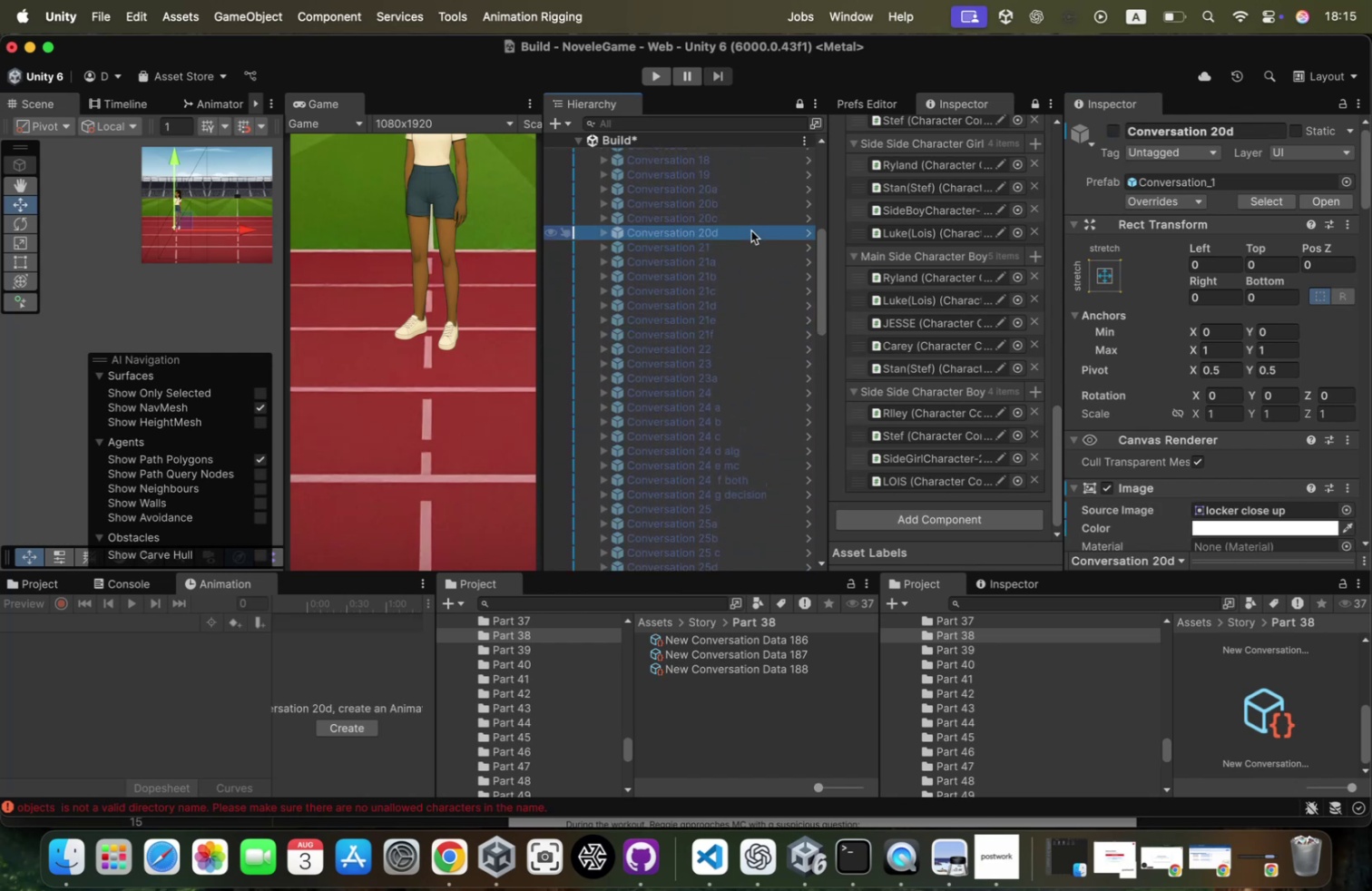 
scroll: coordinate [751, 230], scroll_direction: up, amount: 9.0
 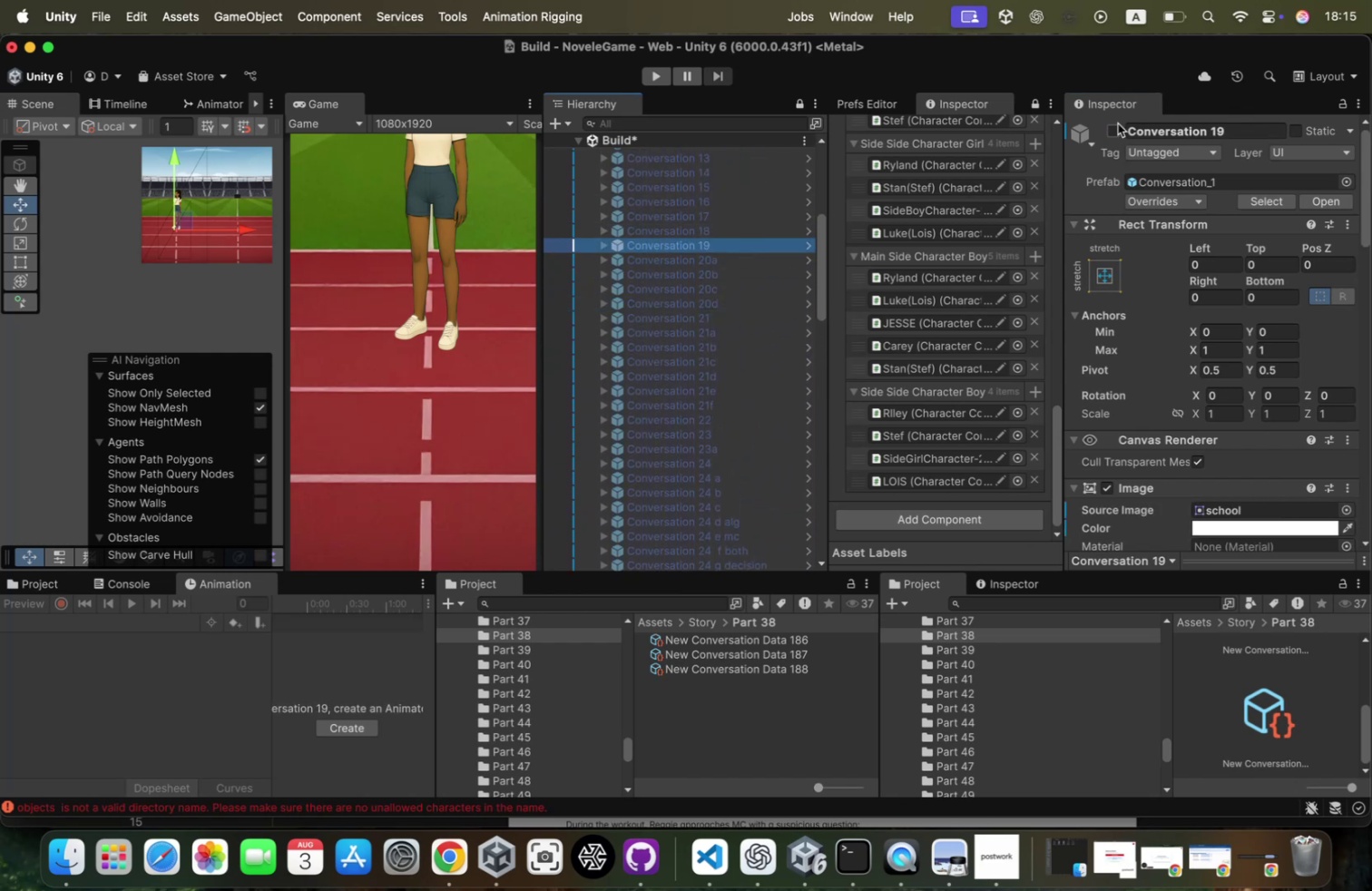 
left_click([1118, 123])
 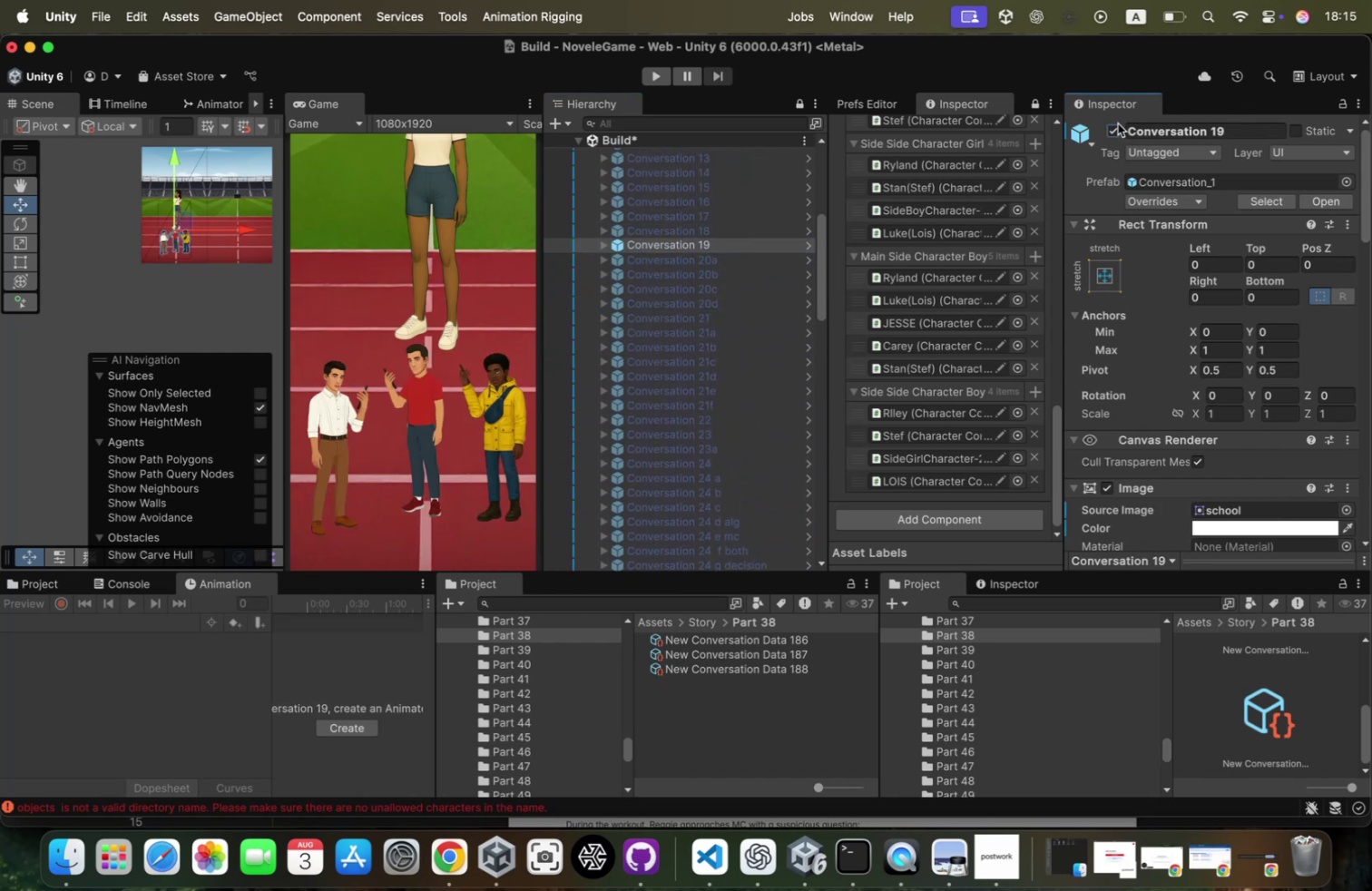 
left_click([1118, 123])
 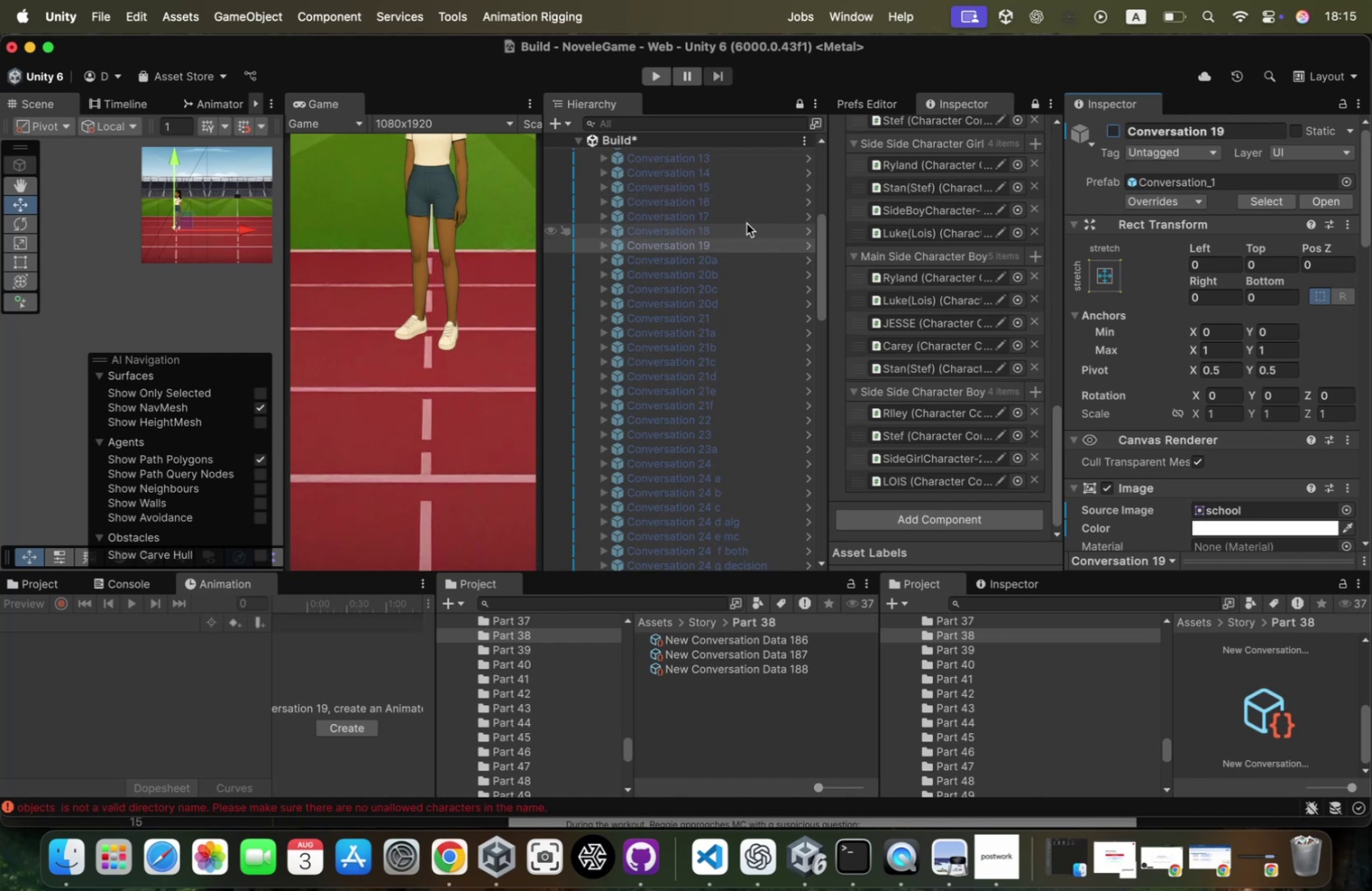 
left_click([746, 225])
 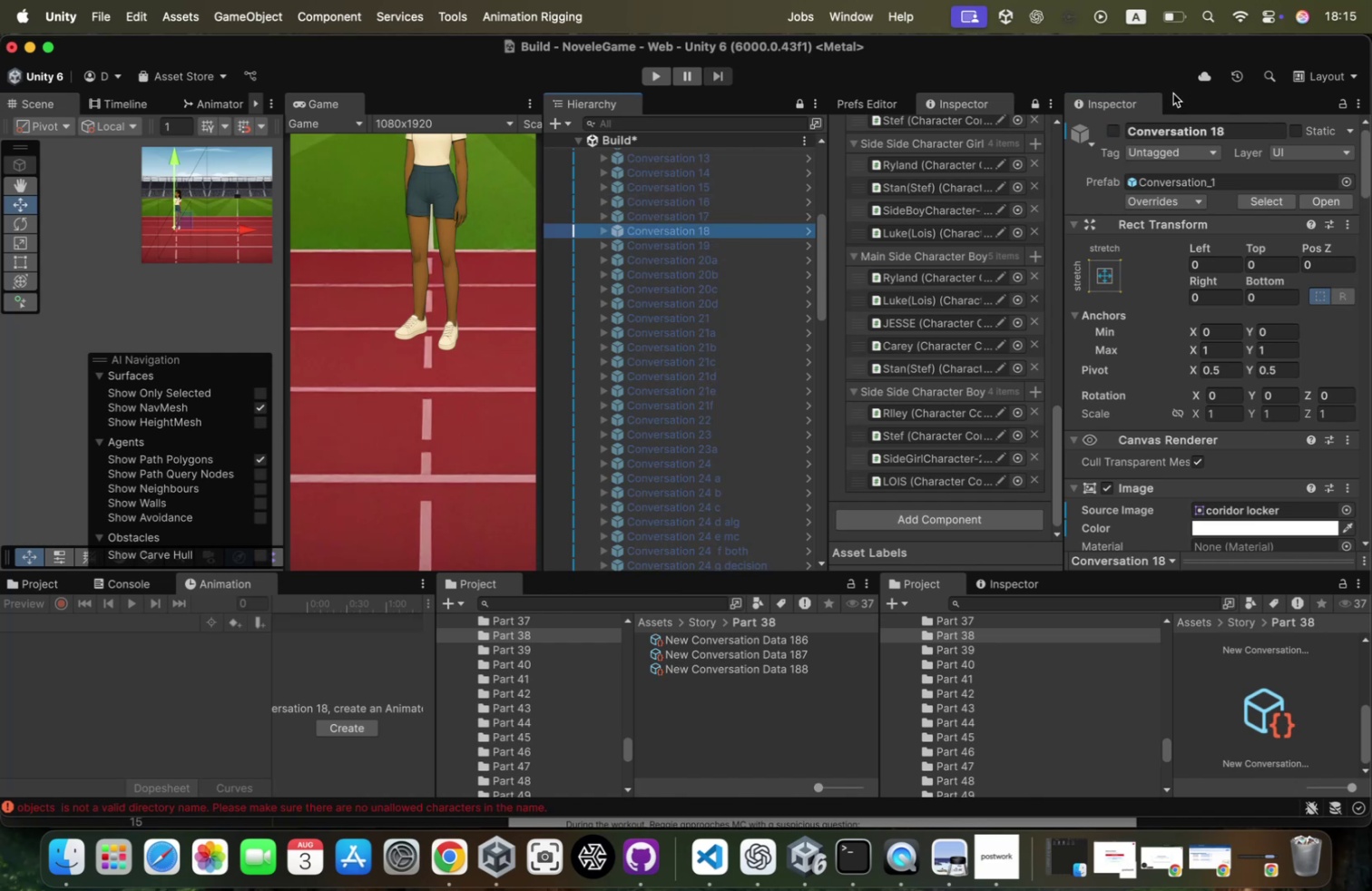 
mouse_move([1105, 132])
 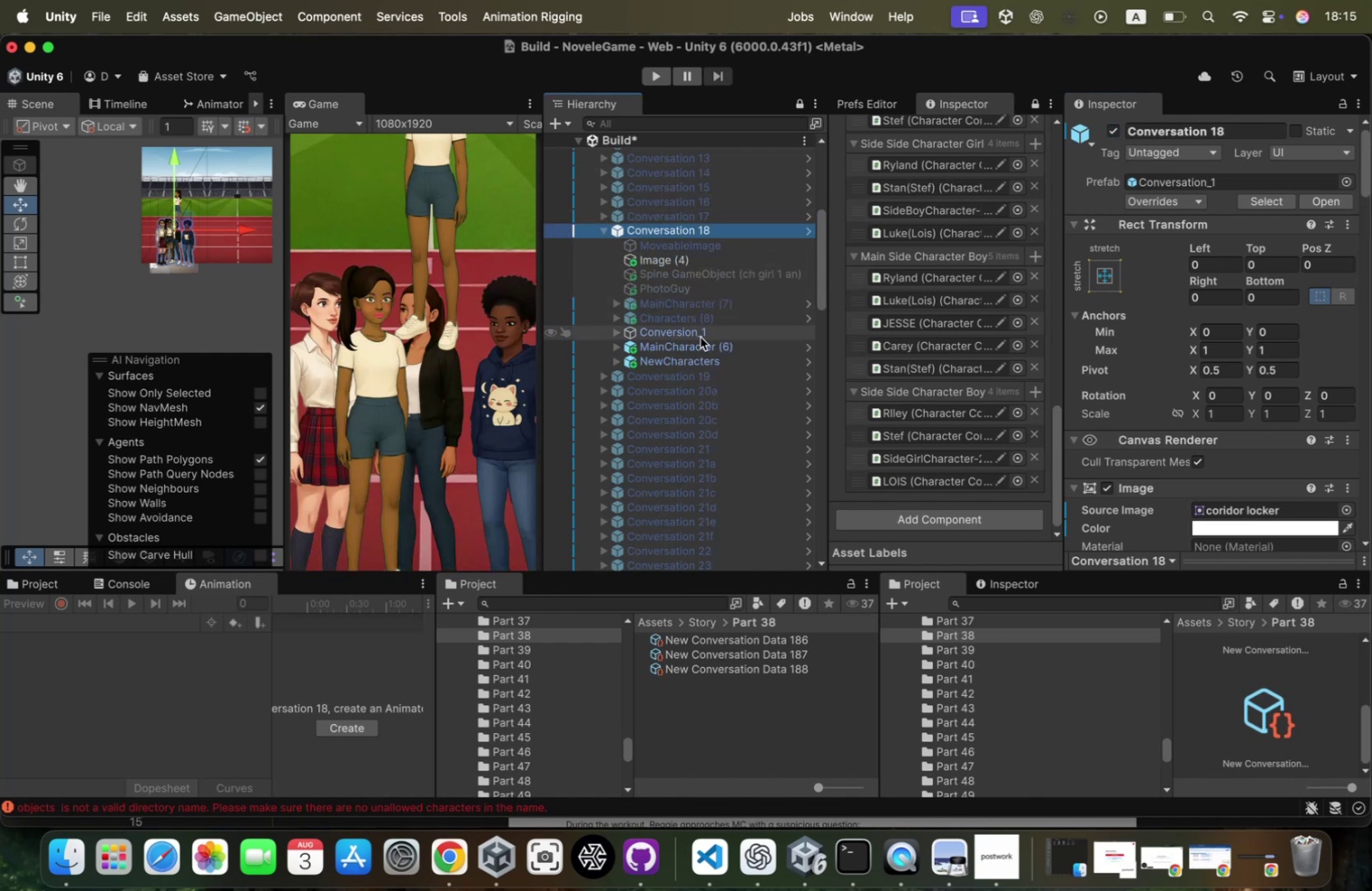 
left_click([701, 343])
 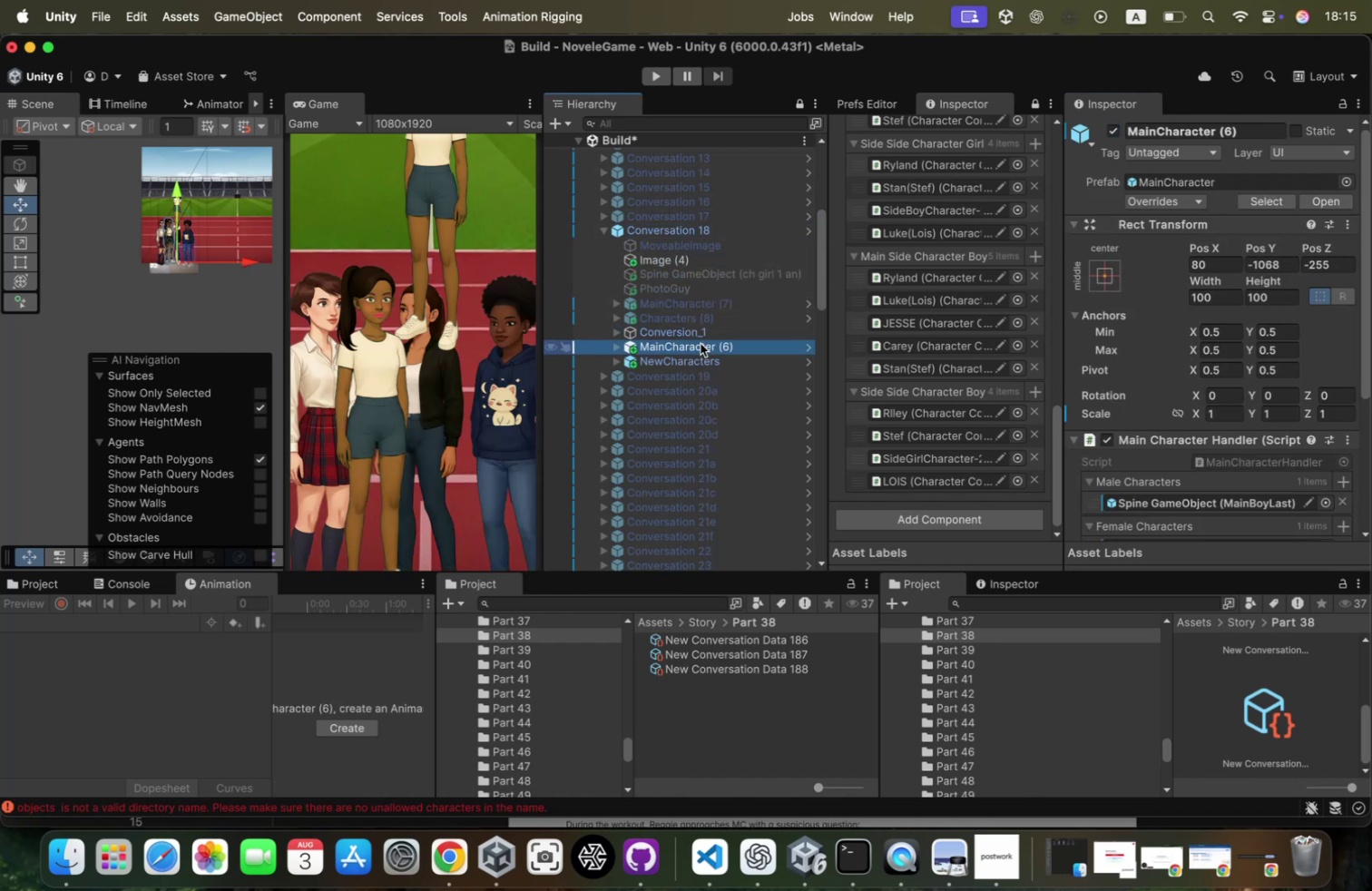 
hold_key(key=CommandLeft, duration=0.7)
left_click([693, 358])
 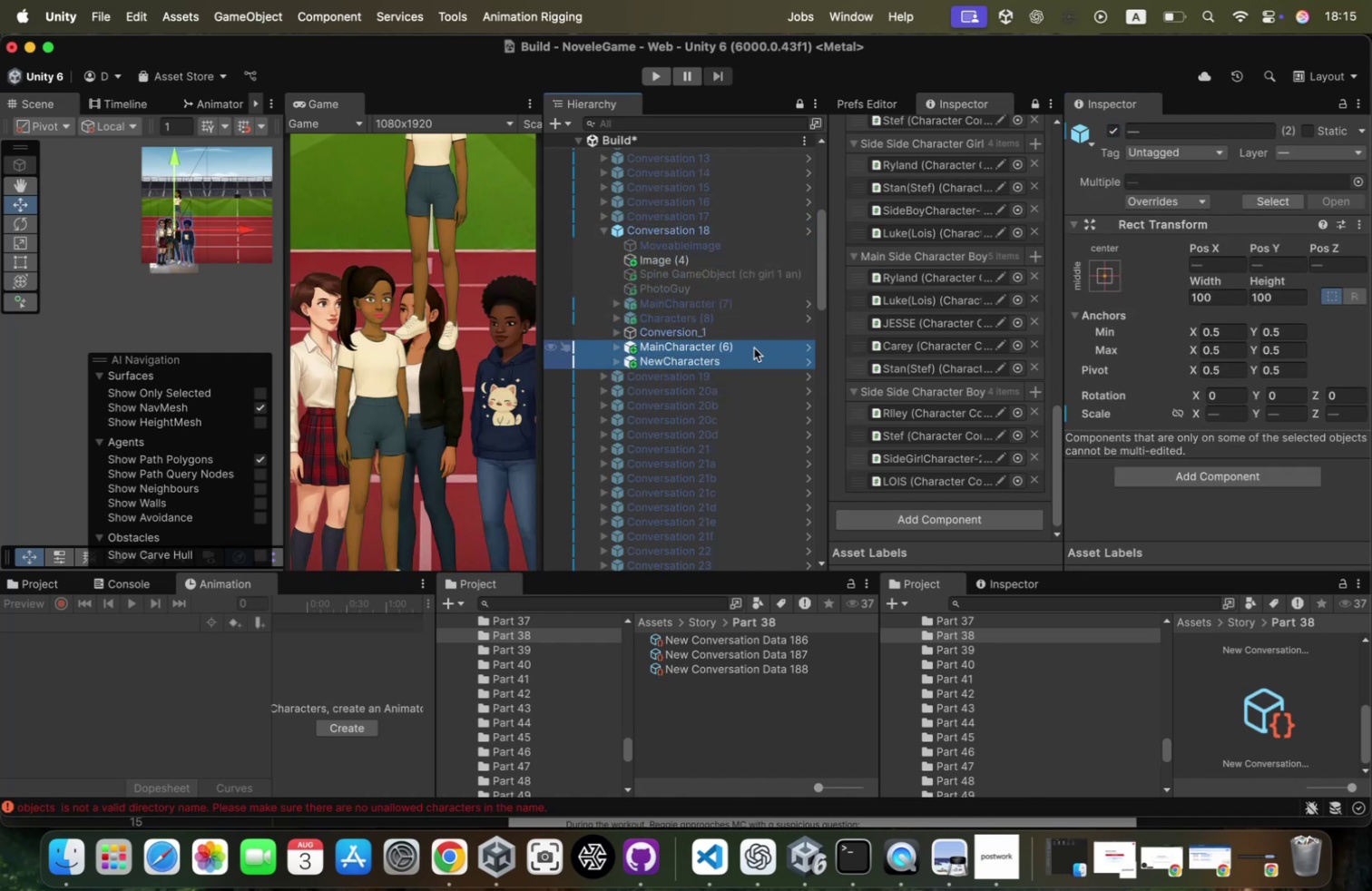 
key(Meta+C)
 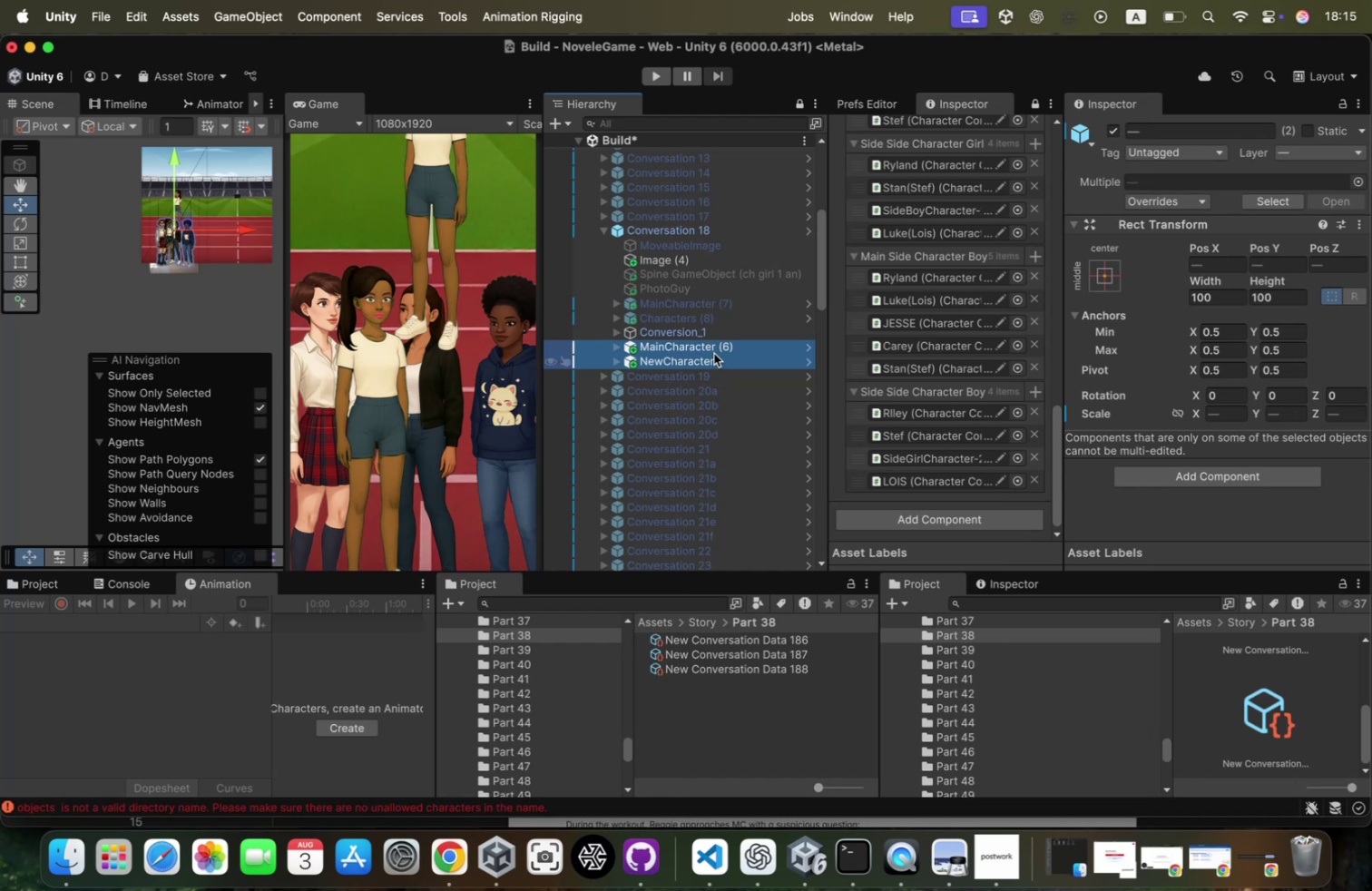 
key(Meta+C)
 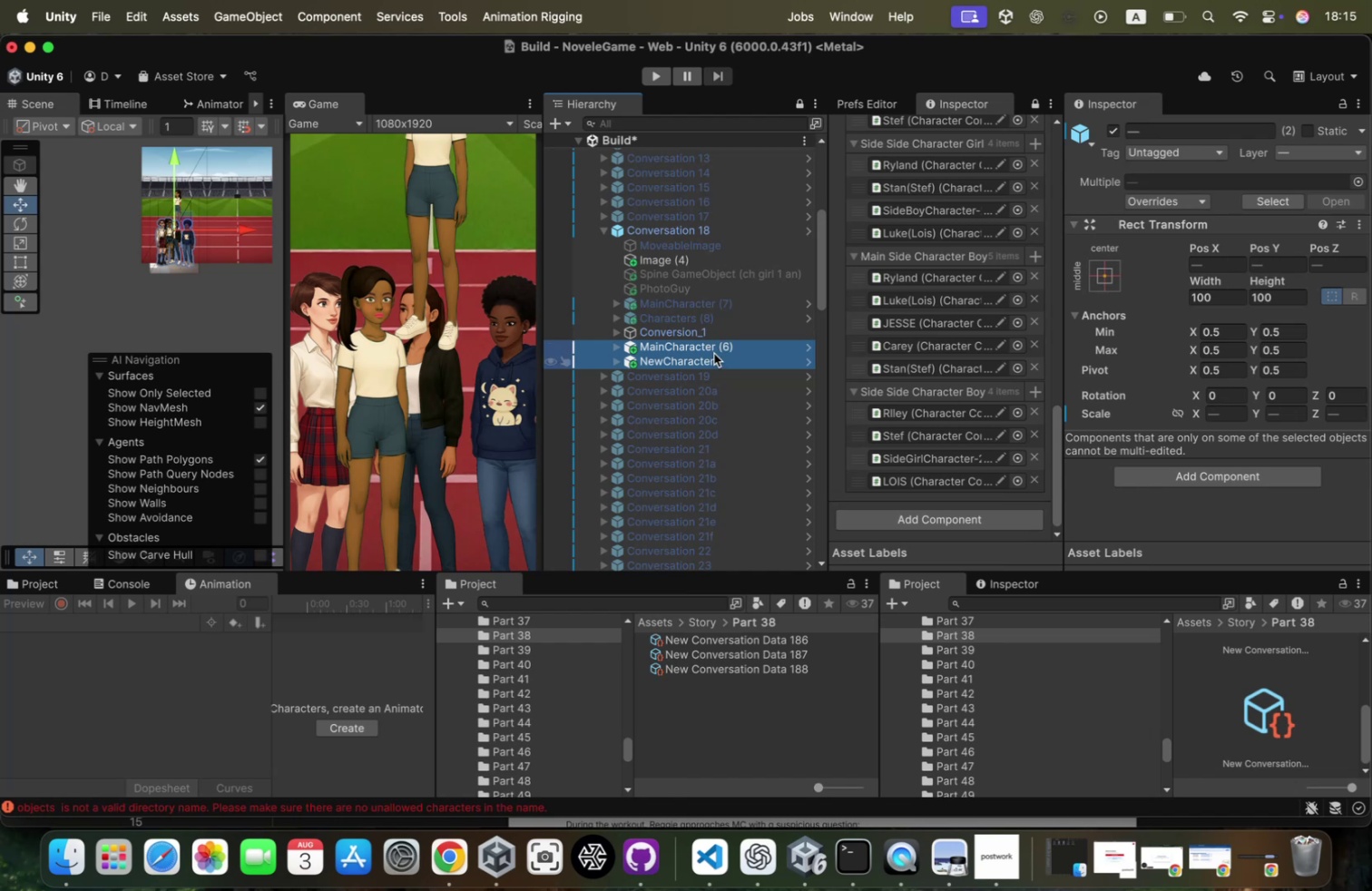 
key(Meta+C)
 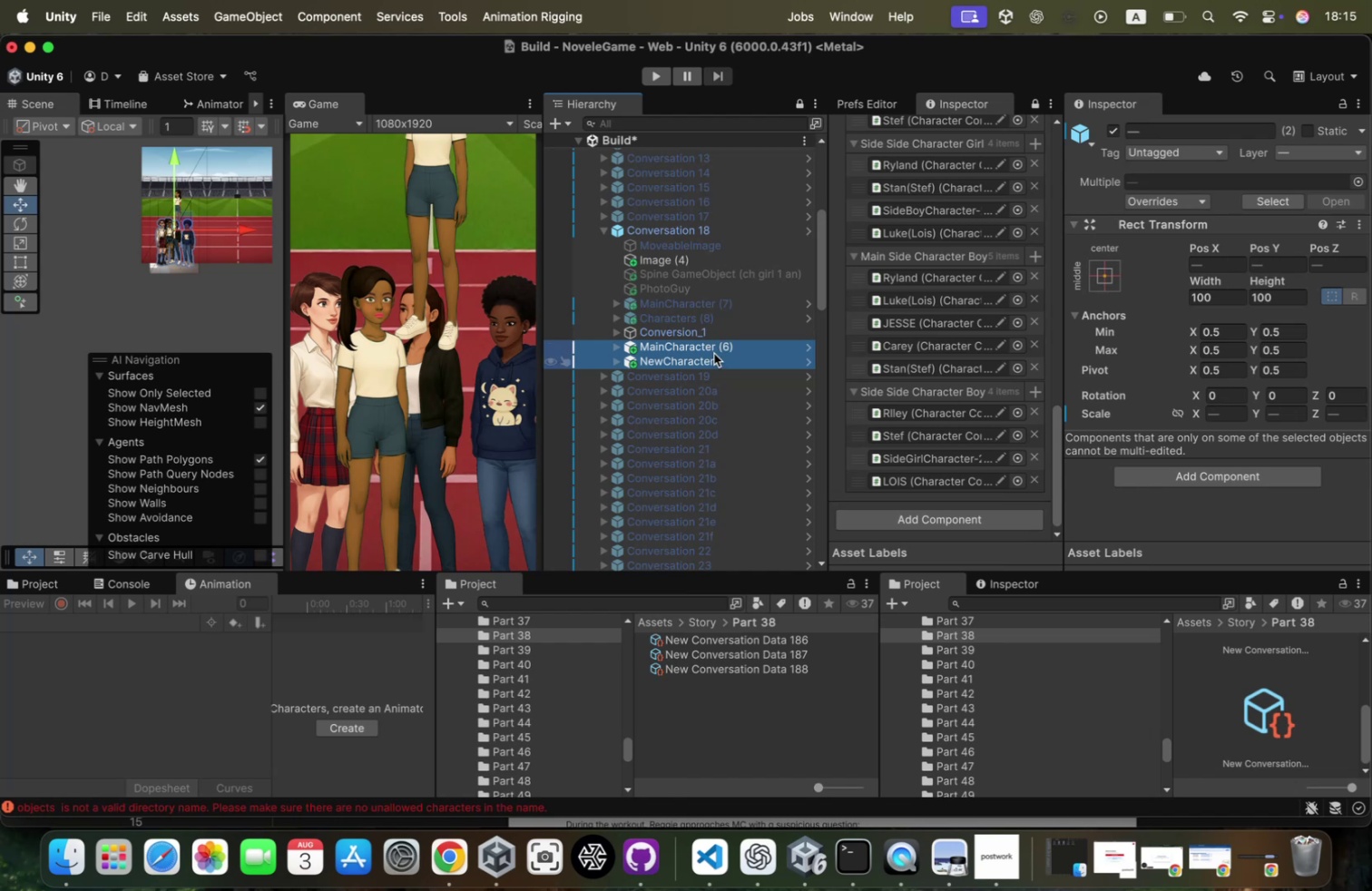 
key(Meta+CommandLeft)
 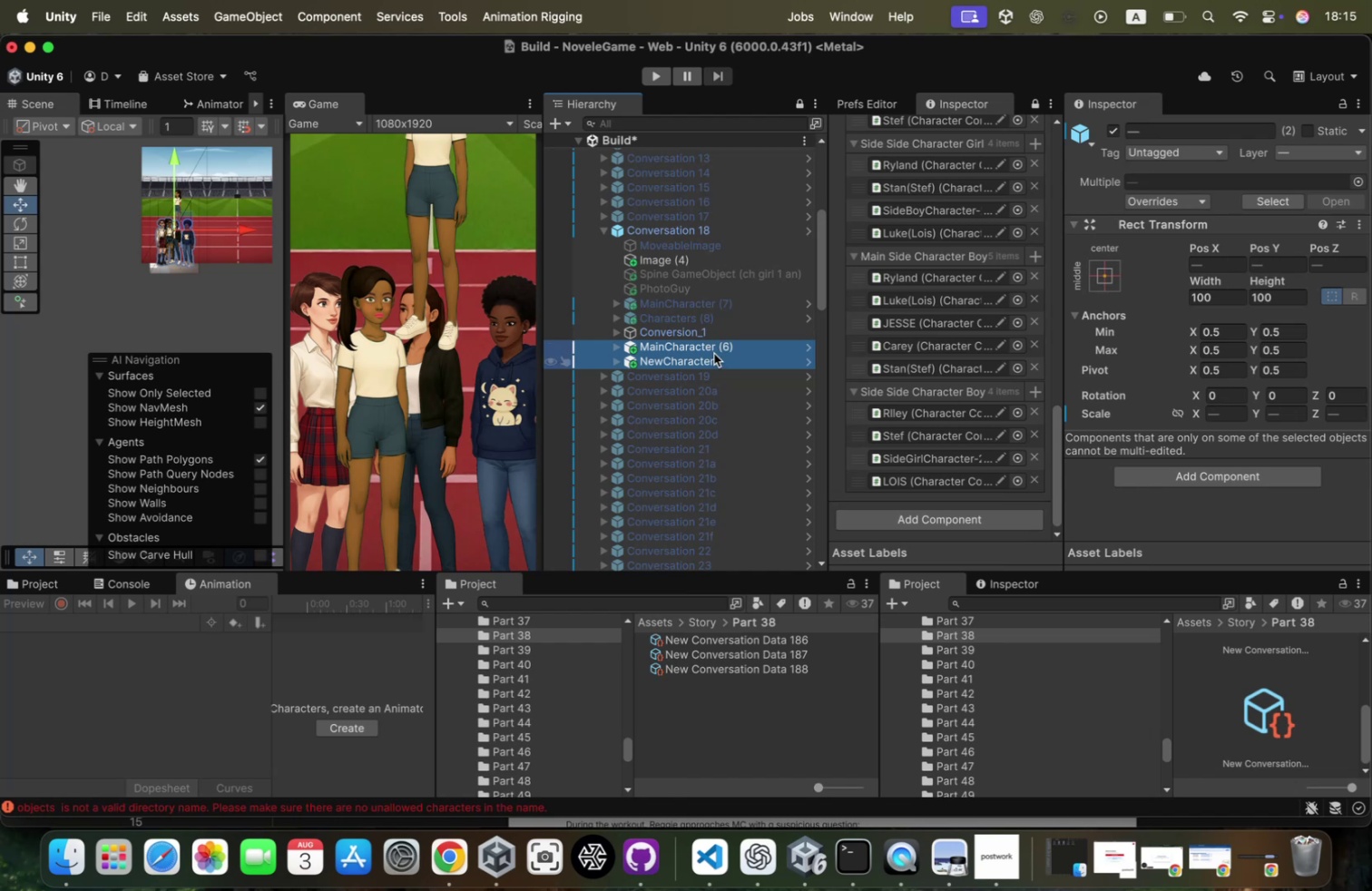 
key(Meta+C)
 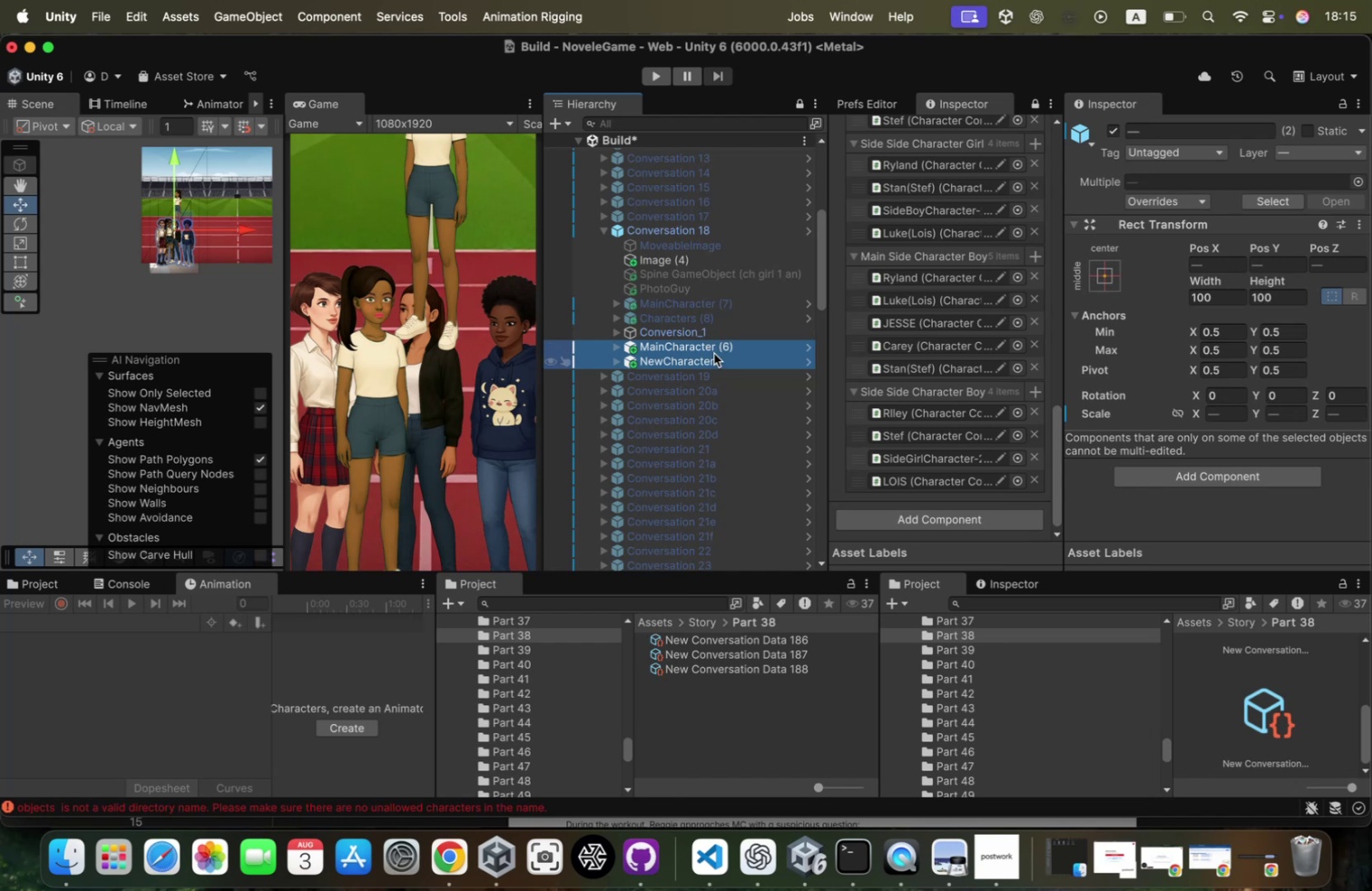 
key(Meta+CommandLeft)
 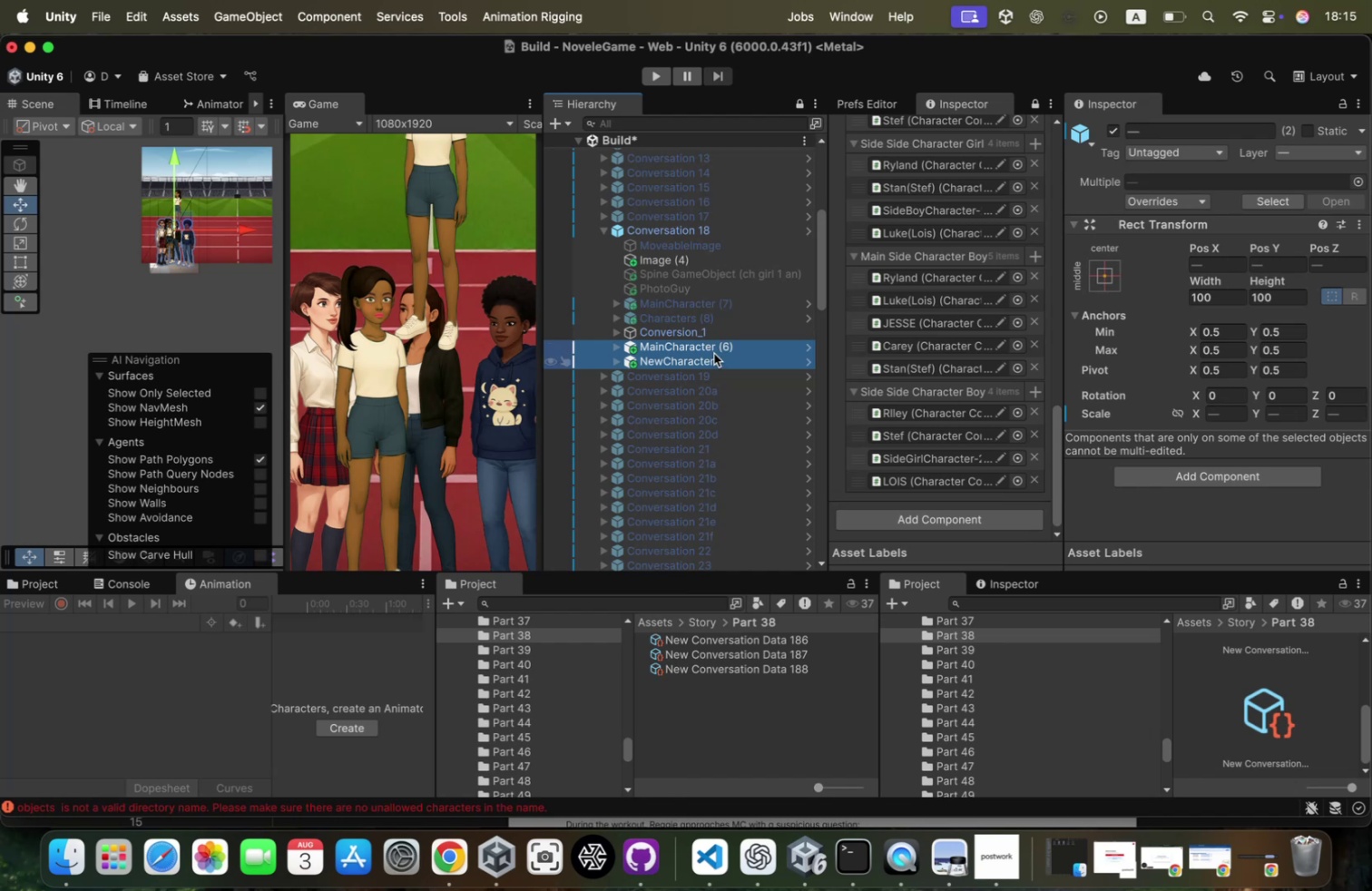 
key(Meta+C)
 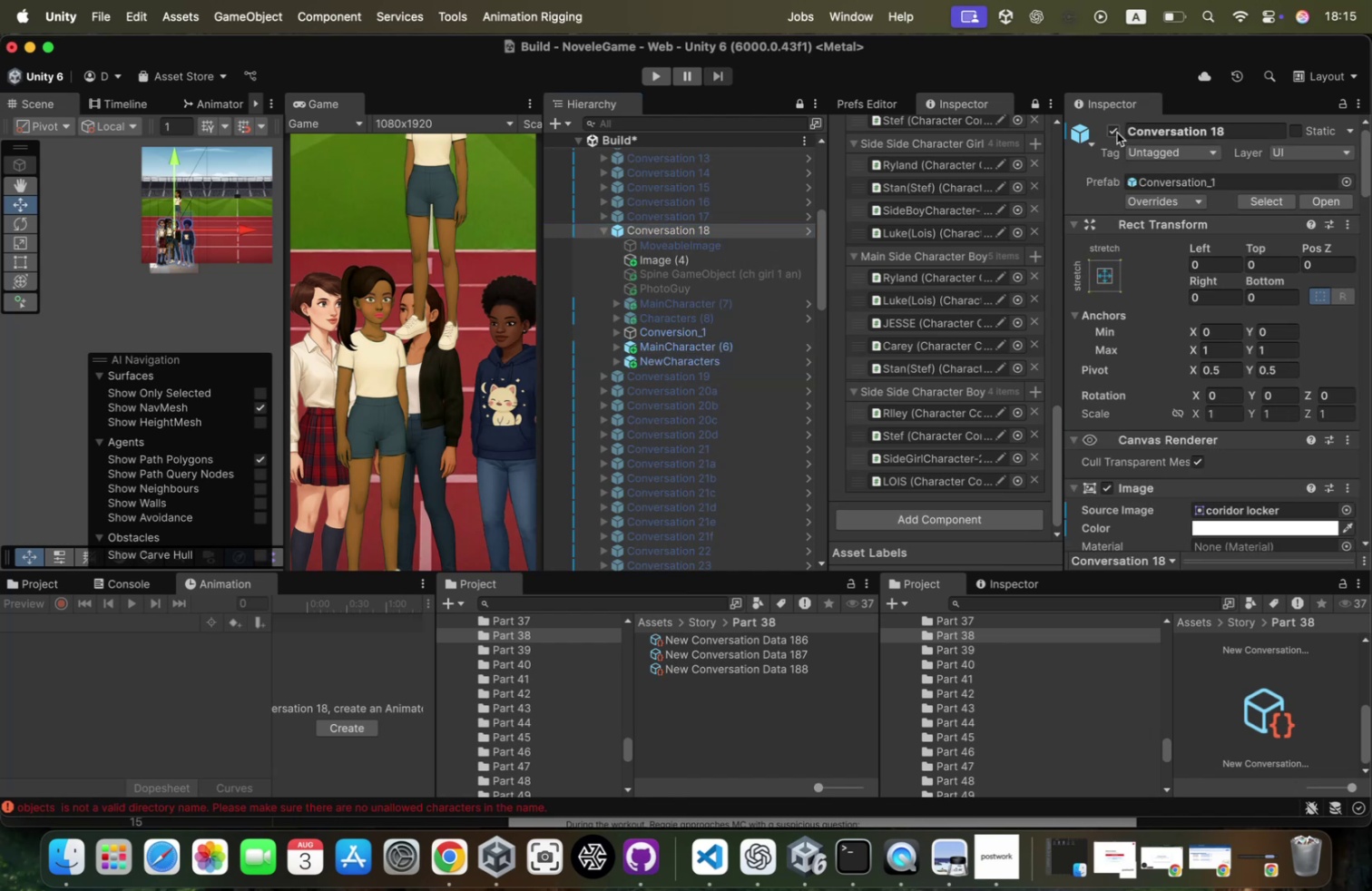 
scroll: coordinate [666, 330], scroll_direction: down, amount: 116.0
 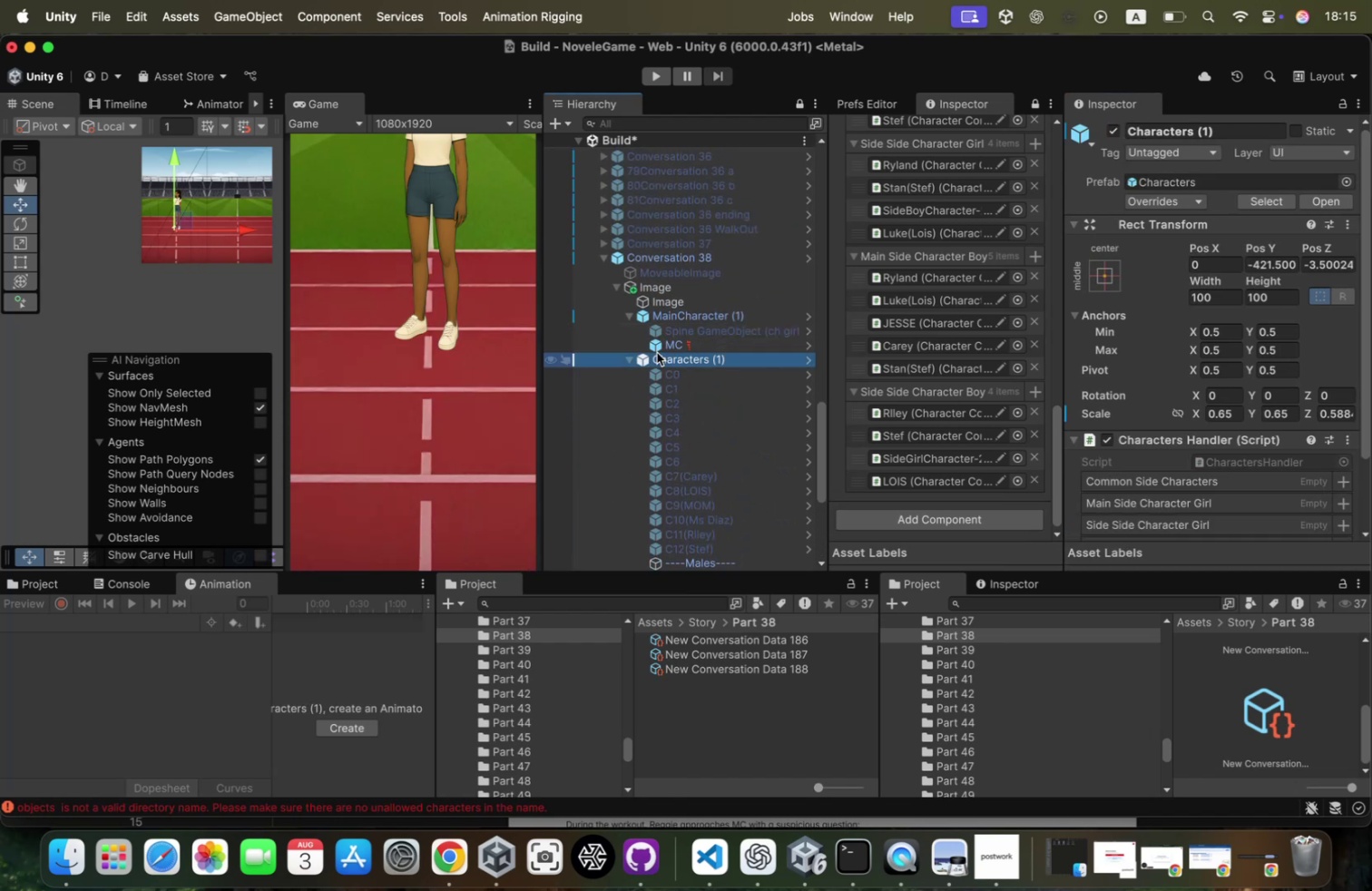 
key(ArrowLeft)
 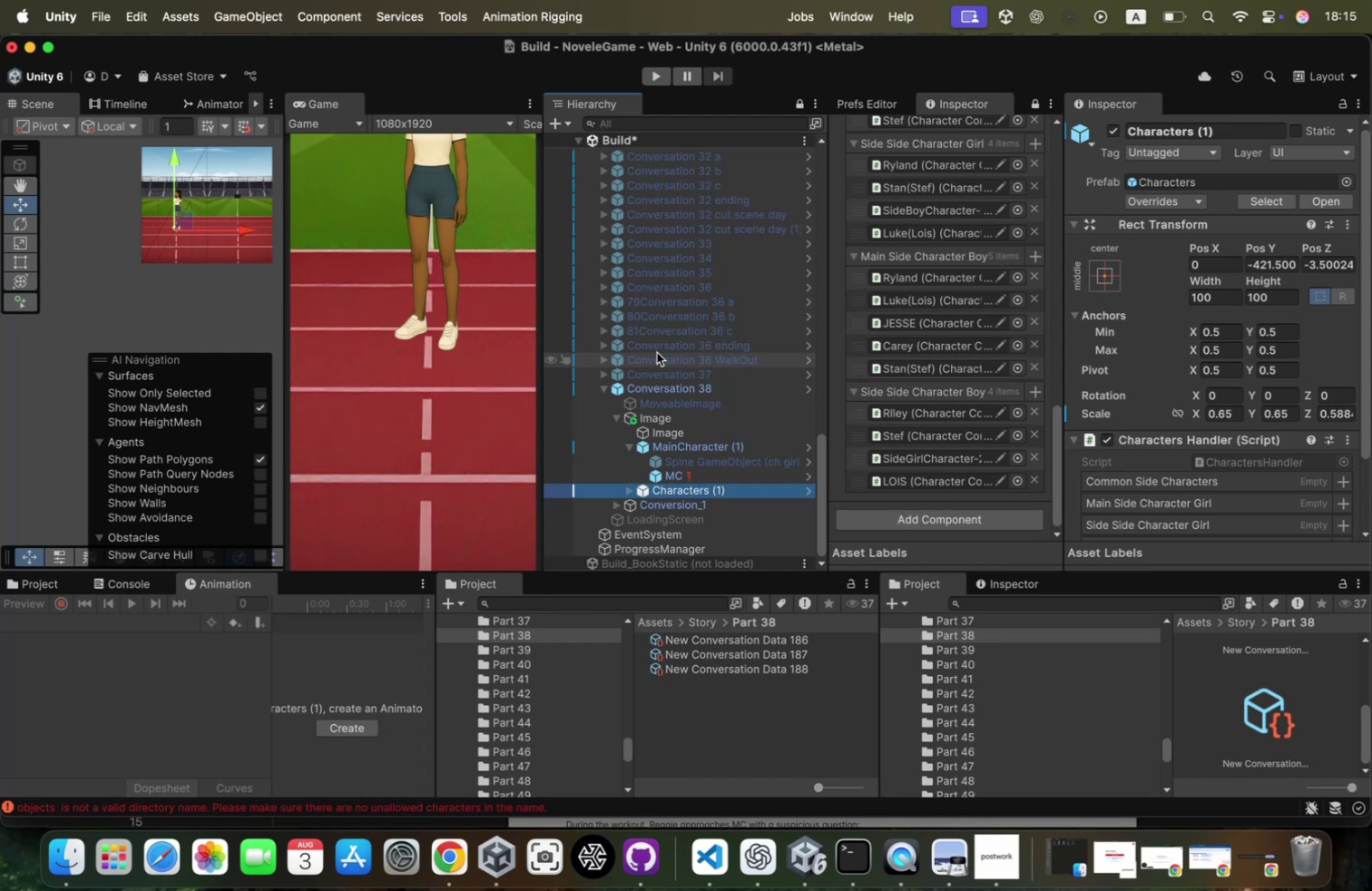 
key(ArrowUp)
 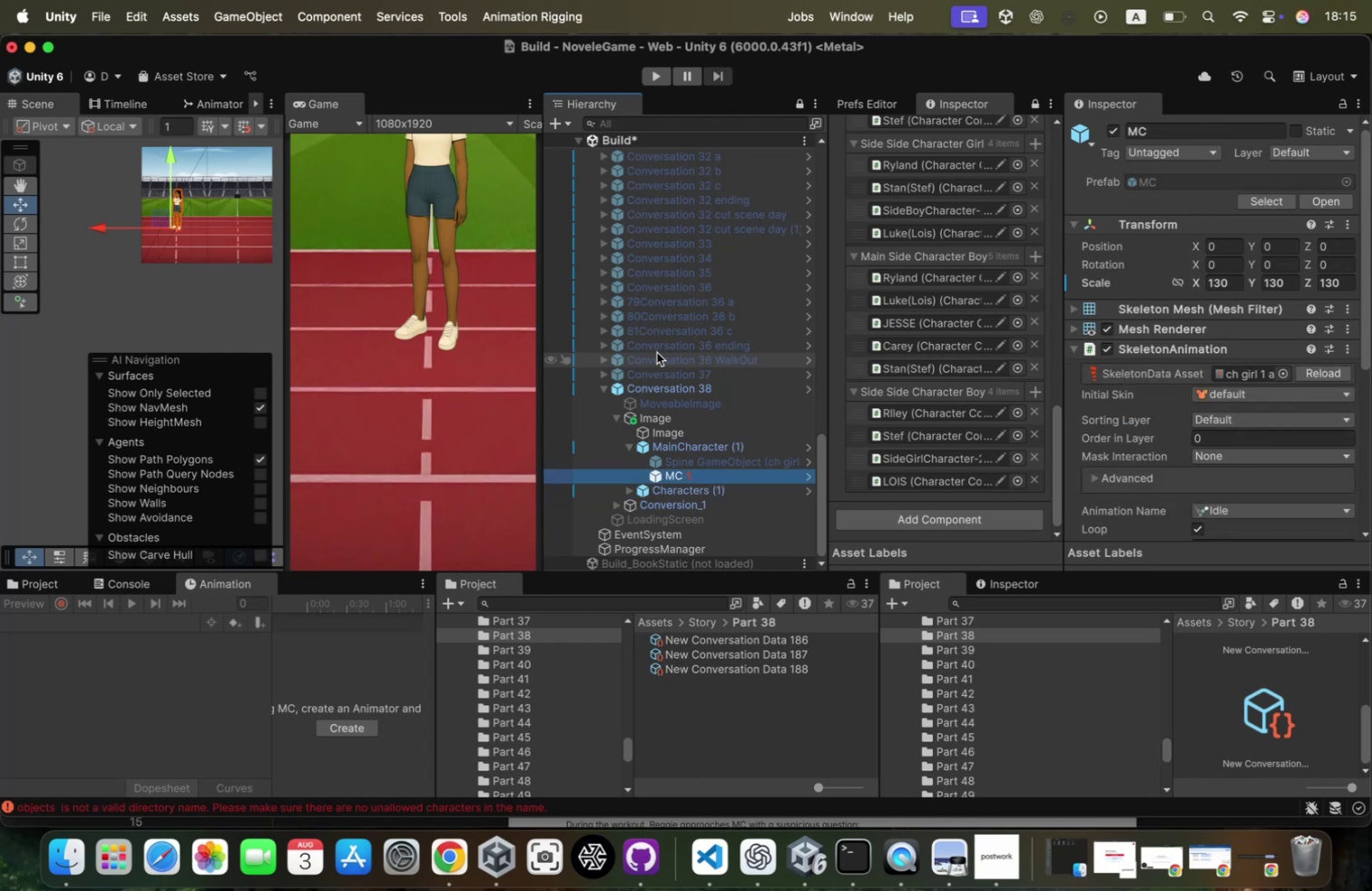 
key(ArrowUp)
 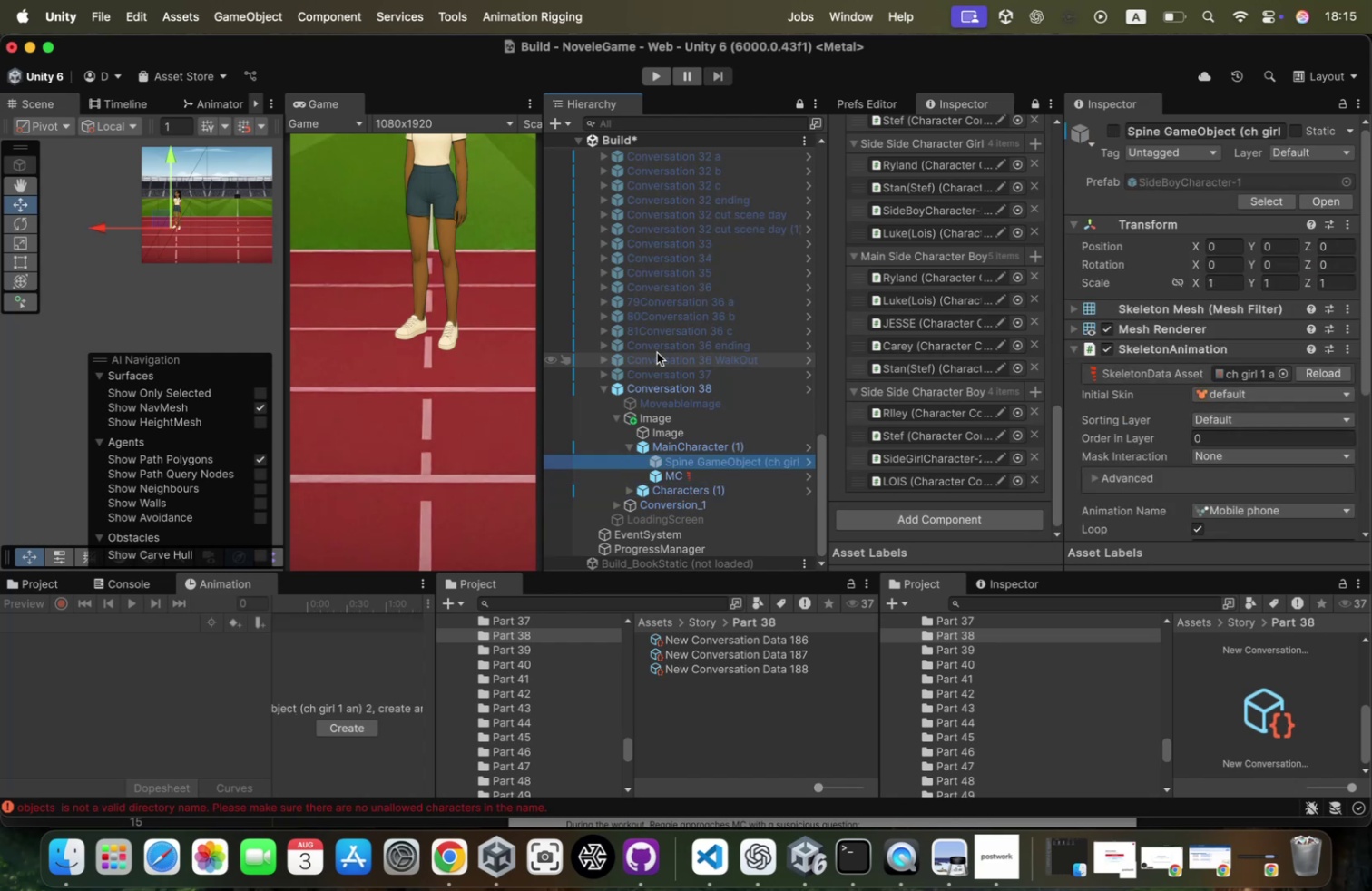 
key(ArrowUp)
 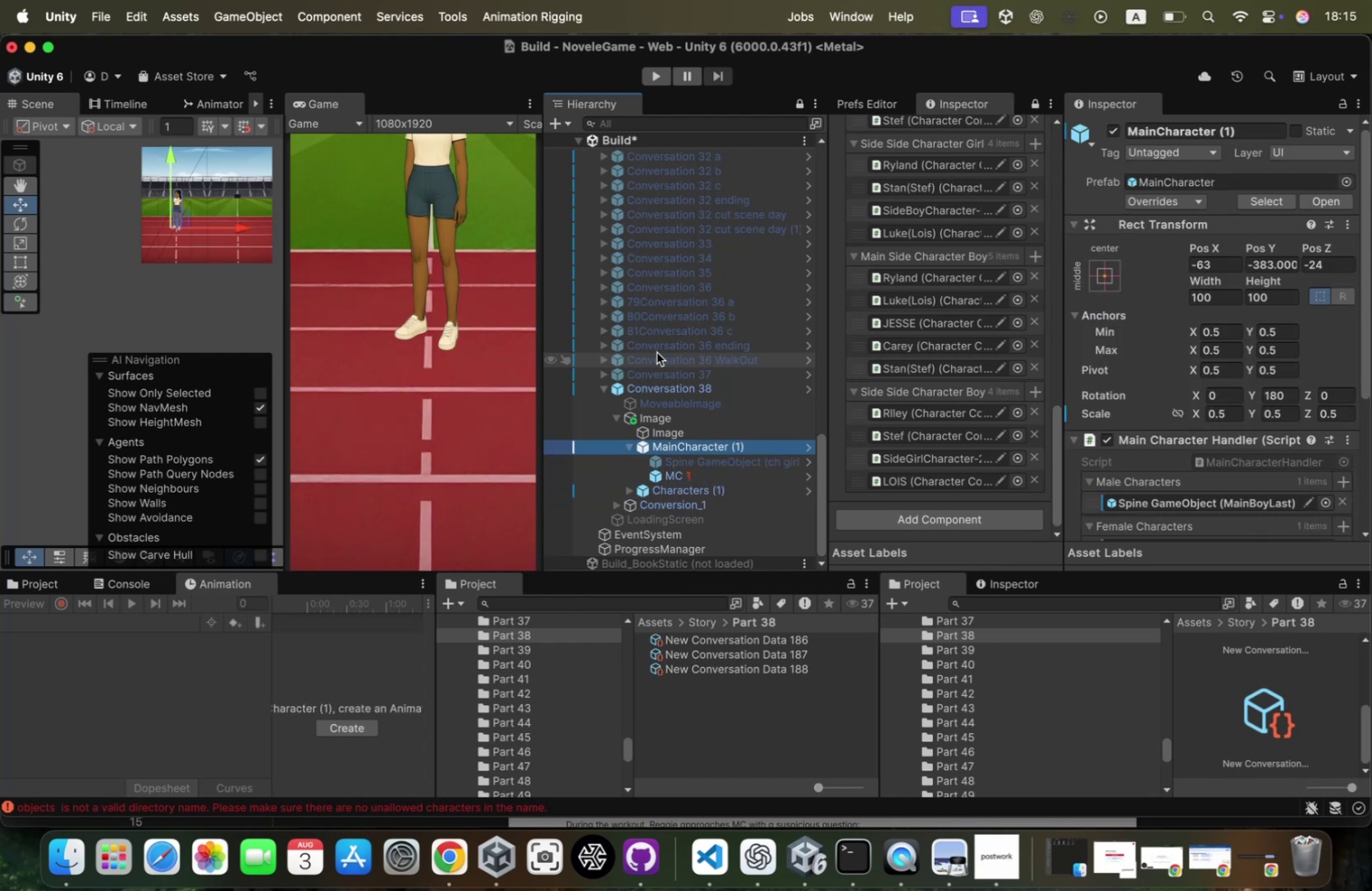 
key(ArrowLeft)
 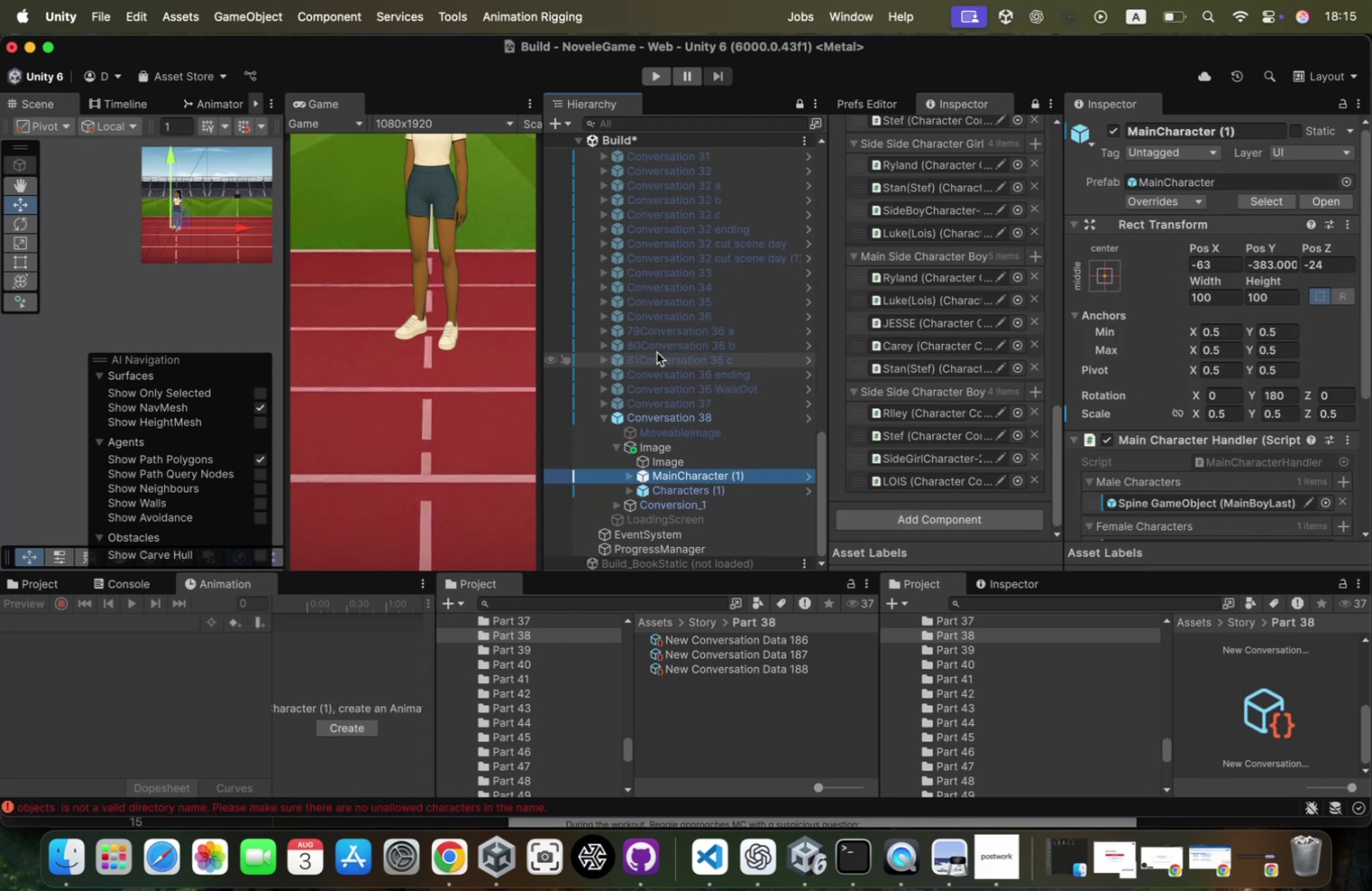 
key(ArrowDown)
 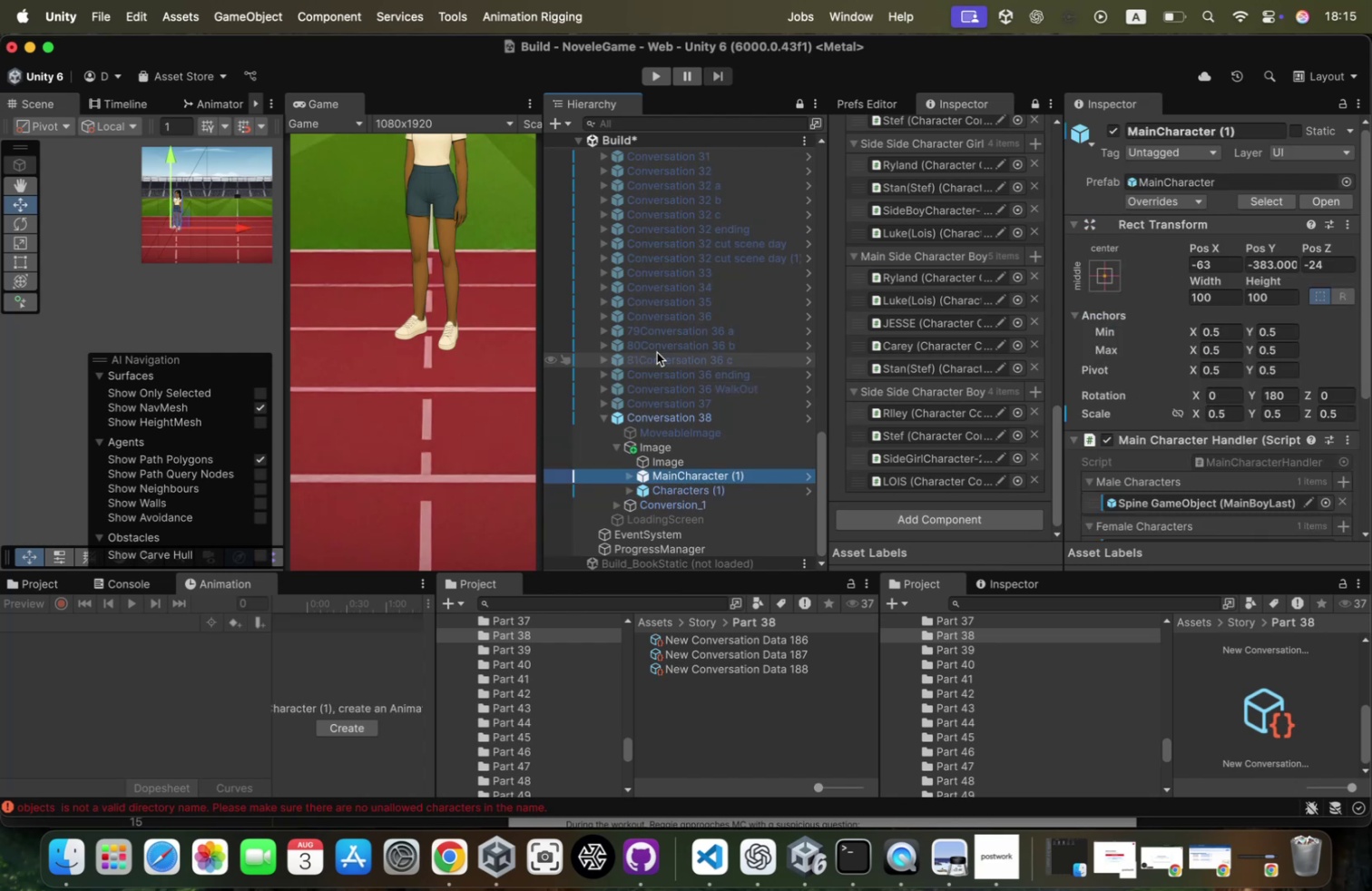 
hold_key(key=ShiftLeft, duration=0.36)
 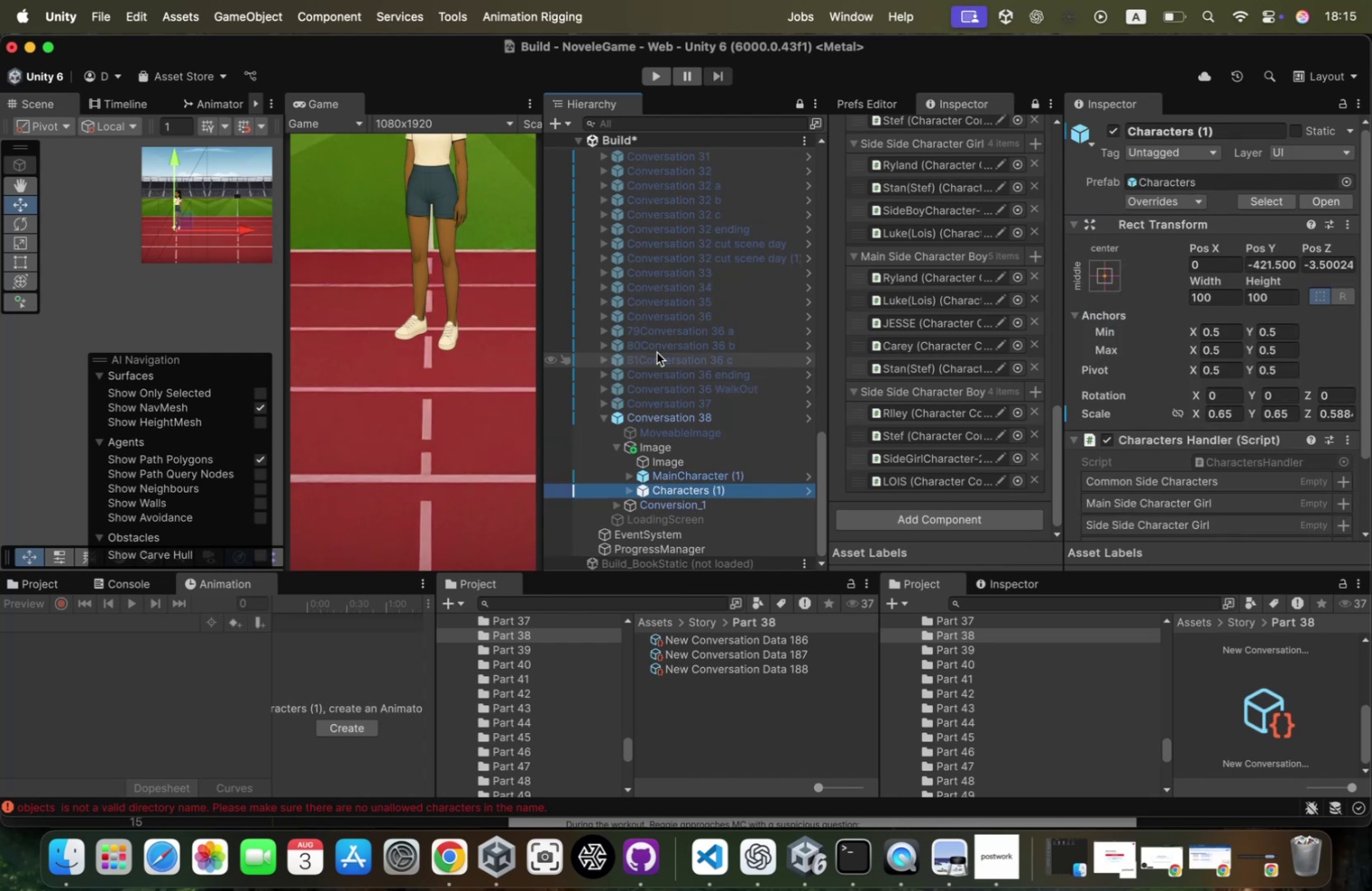 
key(Shift+ArrowUp)
 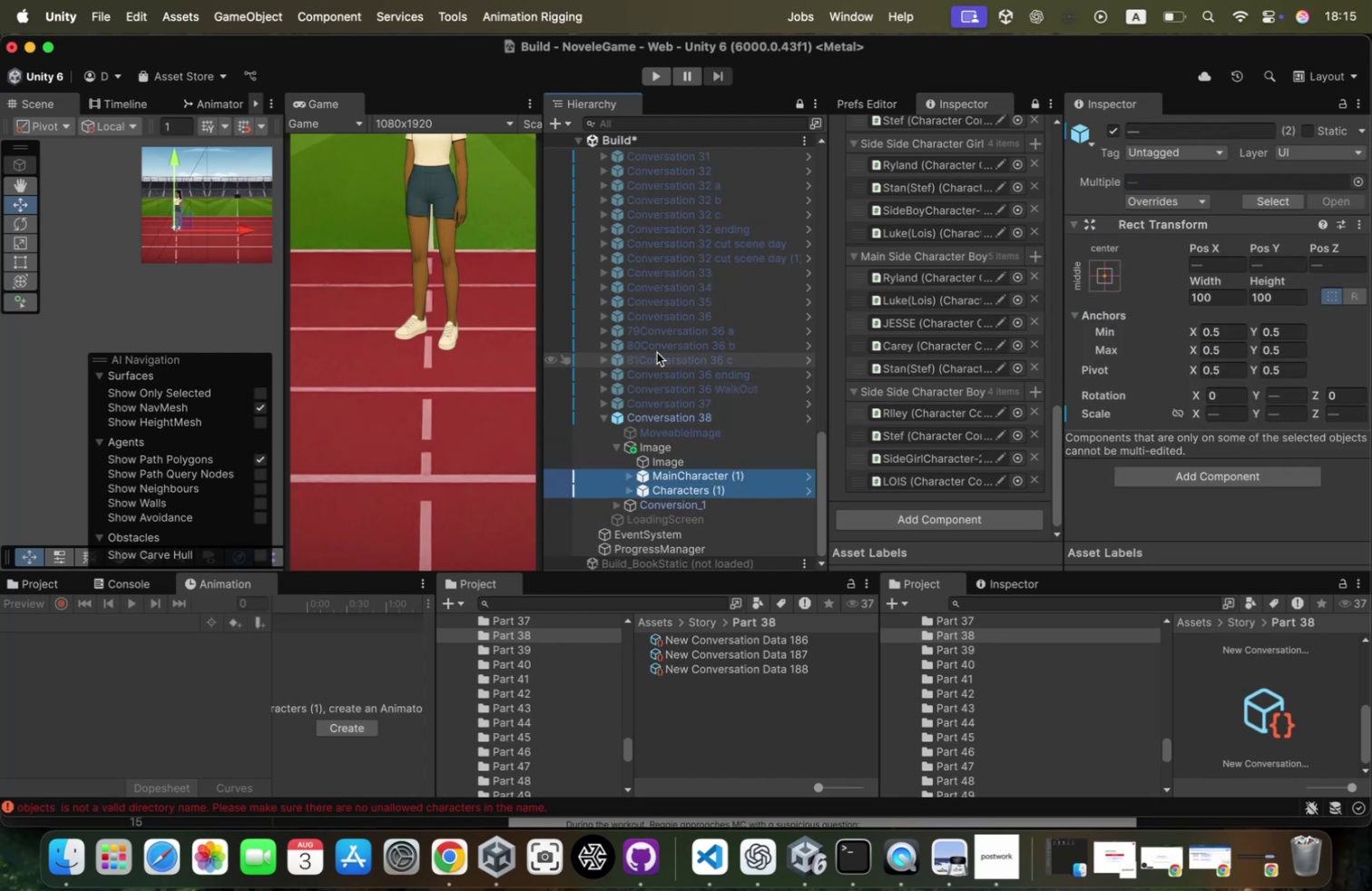 
key(Backspace)
 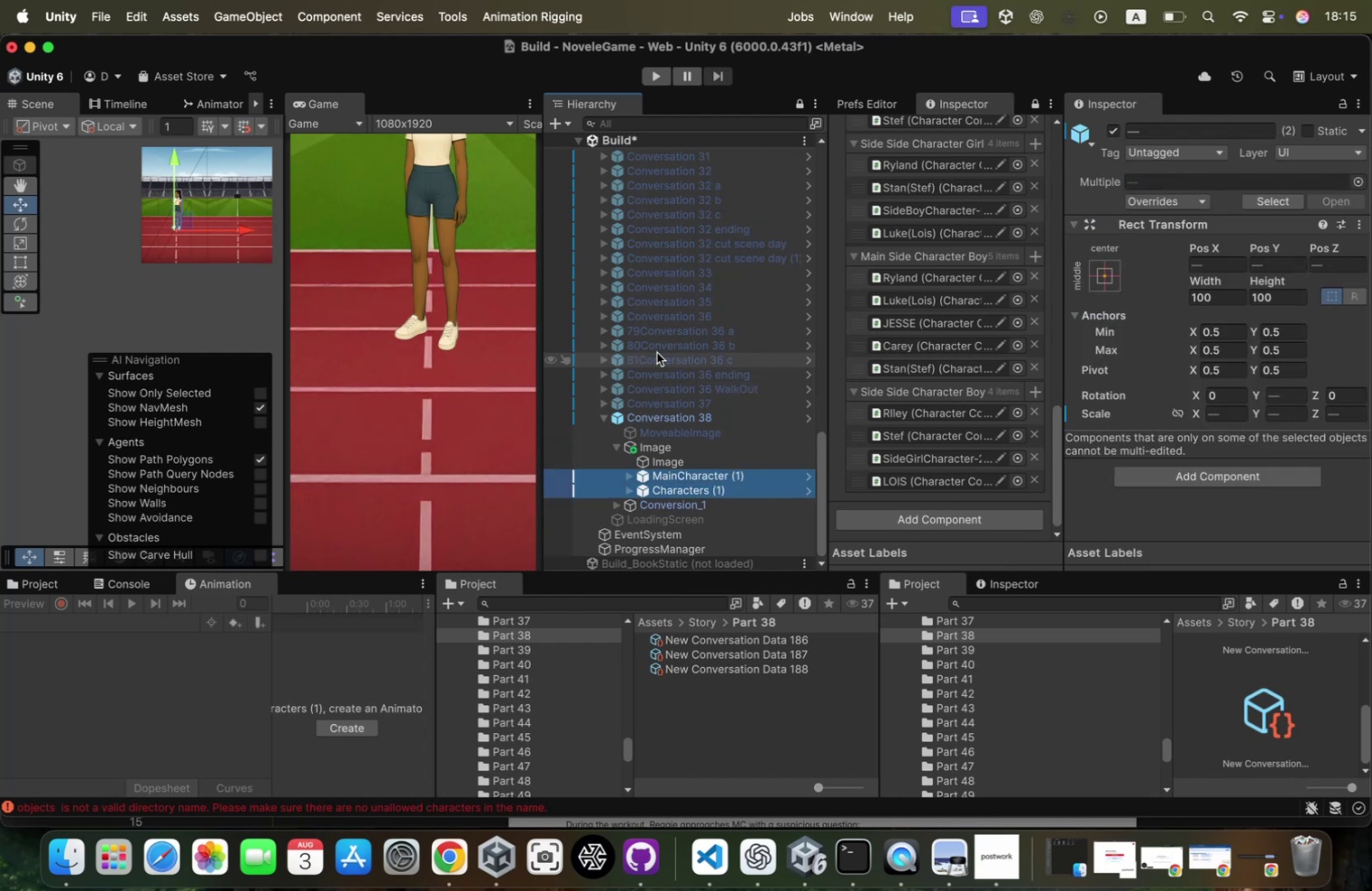 
key(Meta+Backspace)
 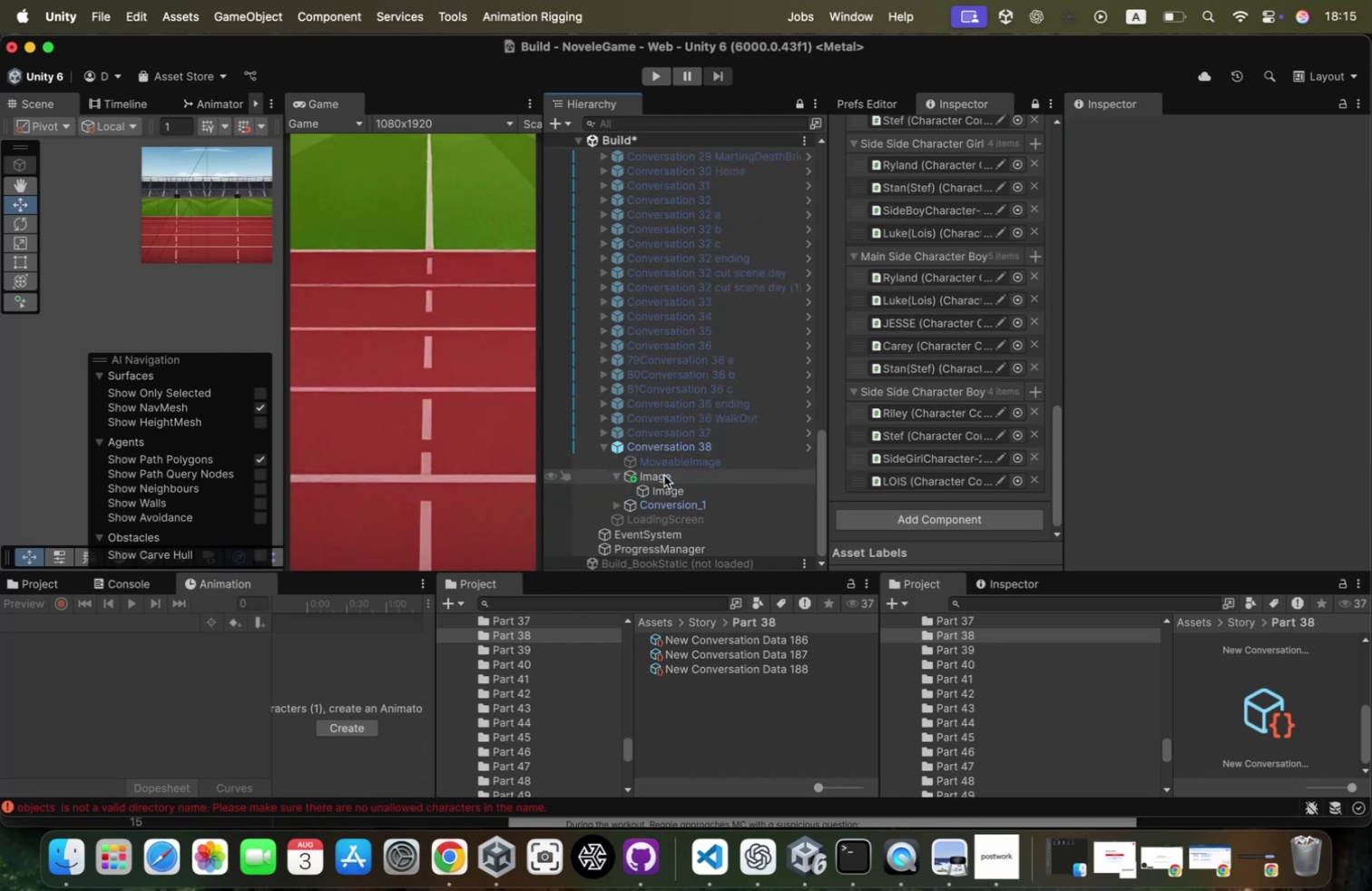 
left_click([665, 473])
 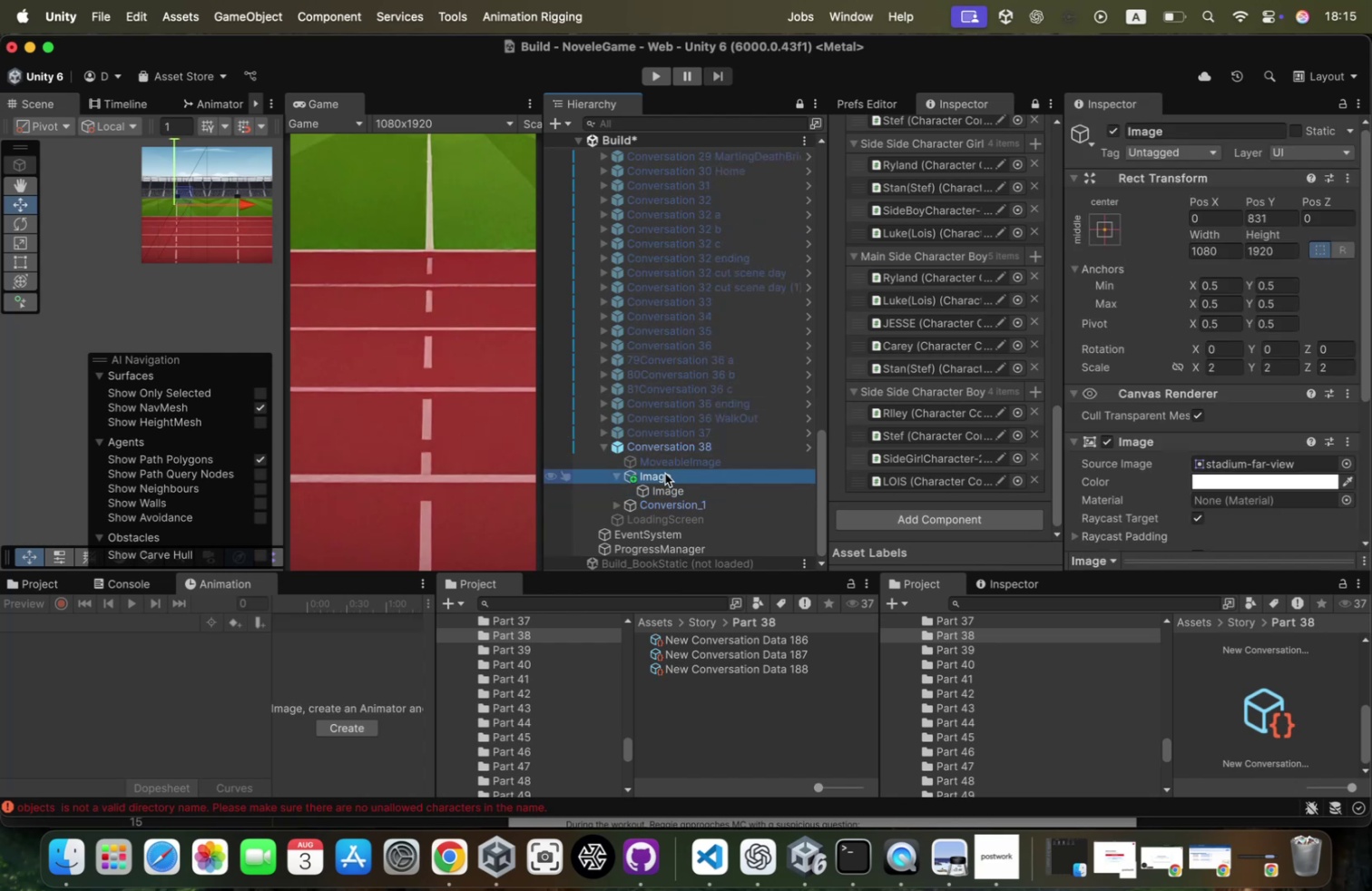 
key(Meta+V)
 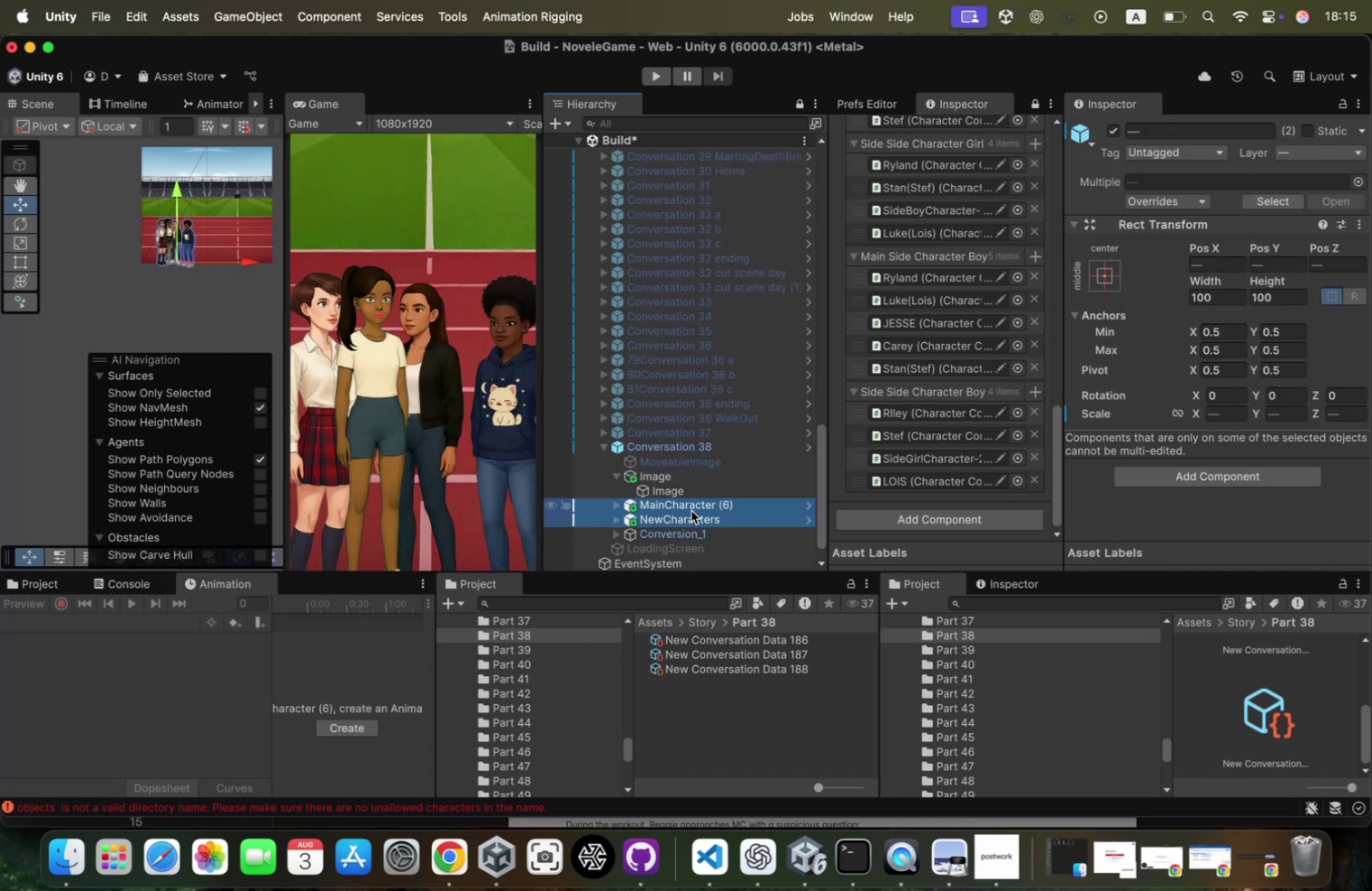 
left_click_drag(start_coordinate=[691, 511], to_coordinate=[692, 476])
 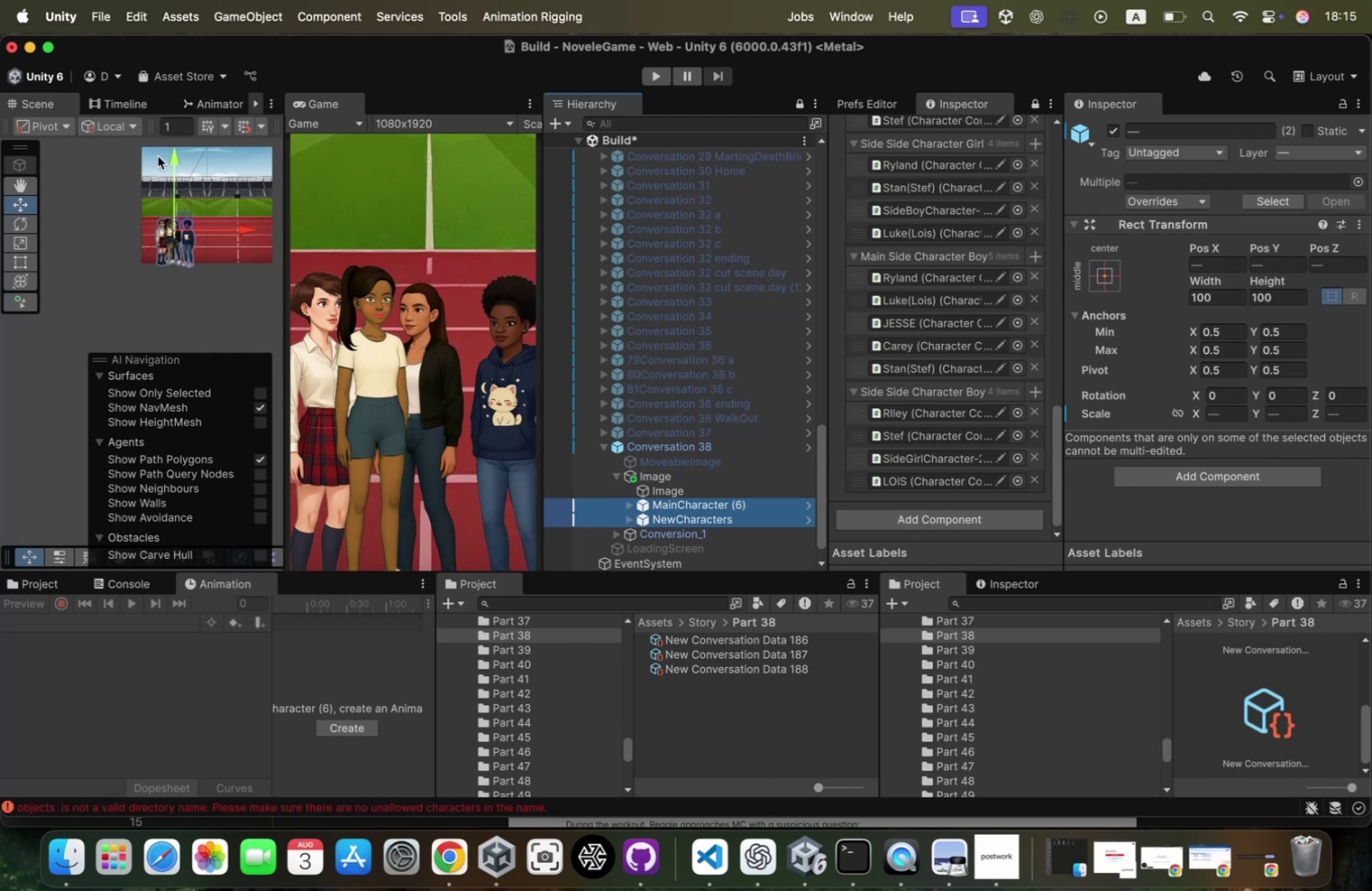 
left_click_drag(start_coordinate=[172, 164], to_coordinate=[175, 123])
 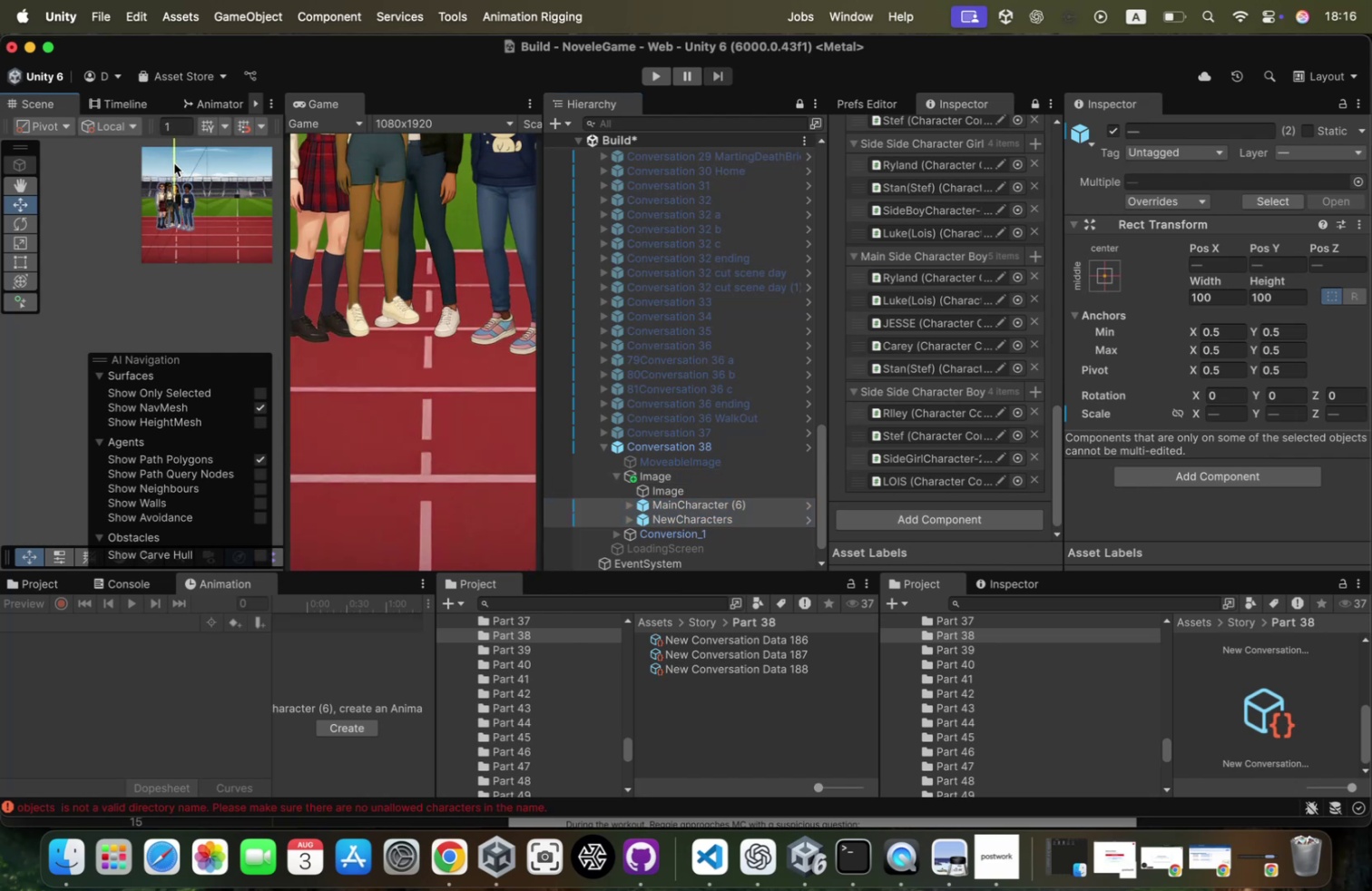 
wait(9.09)
 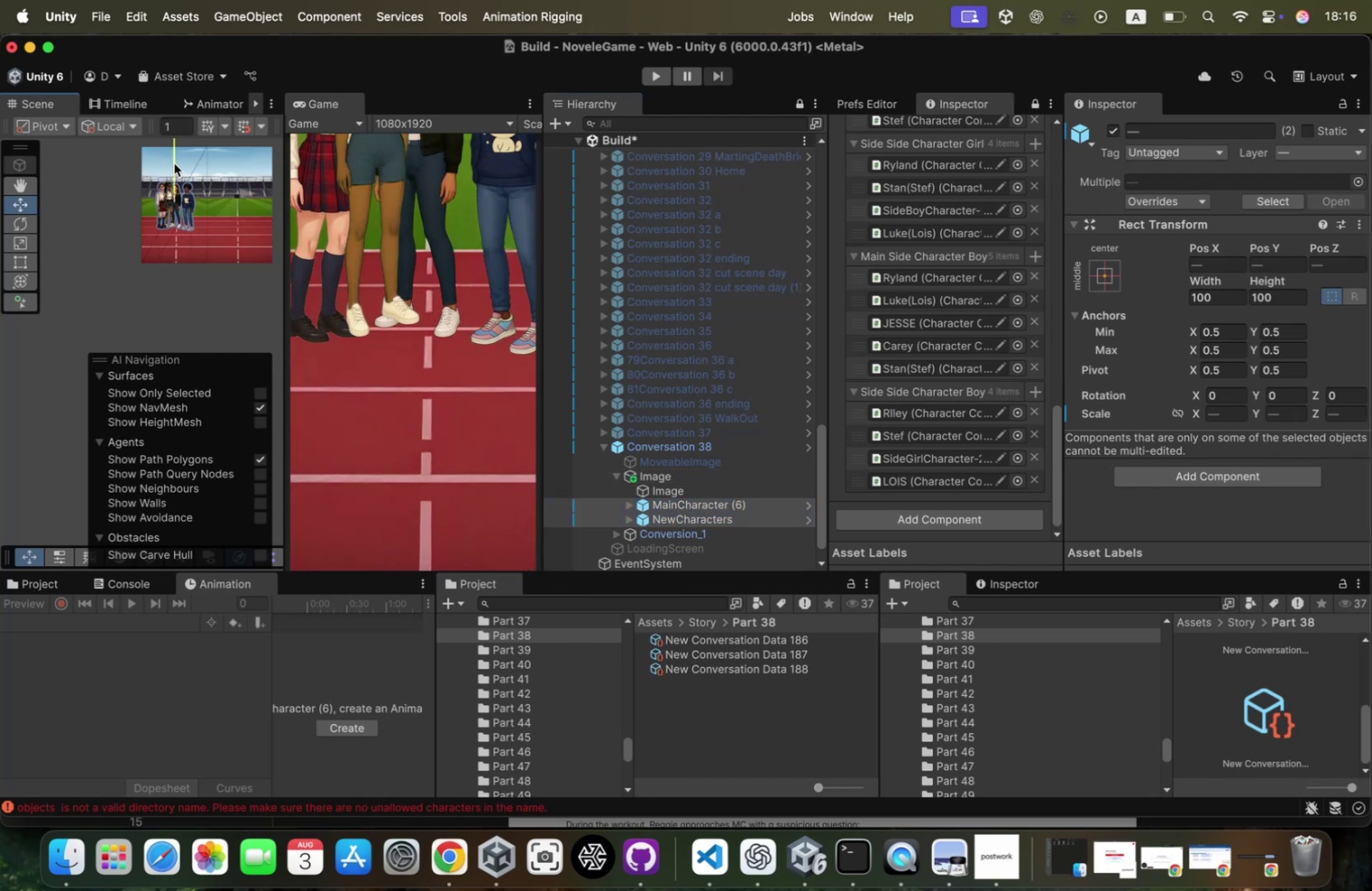 
key(W)
 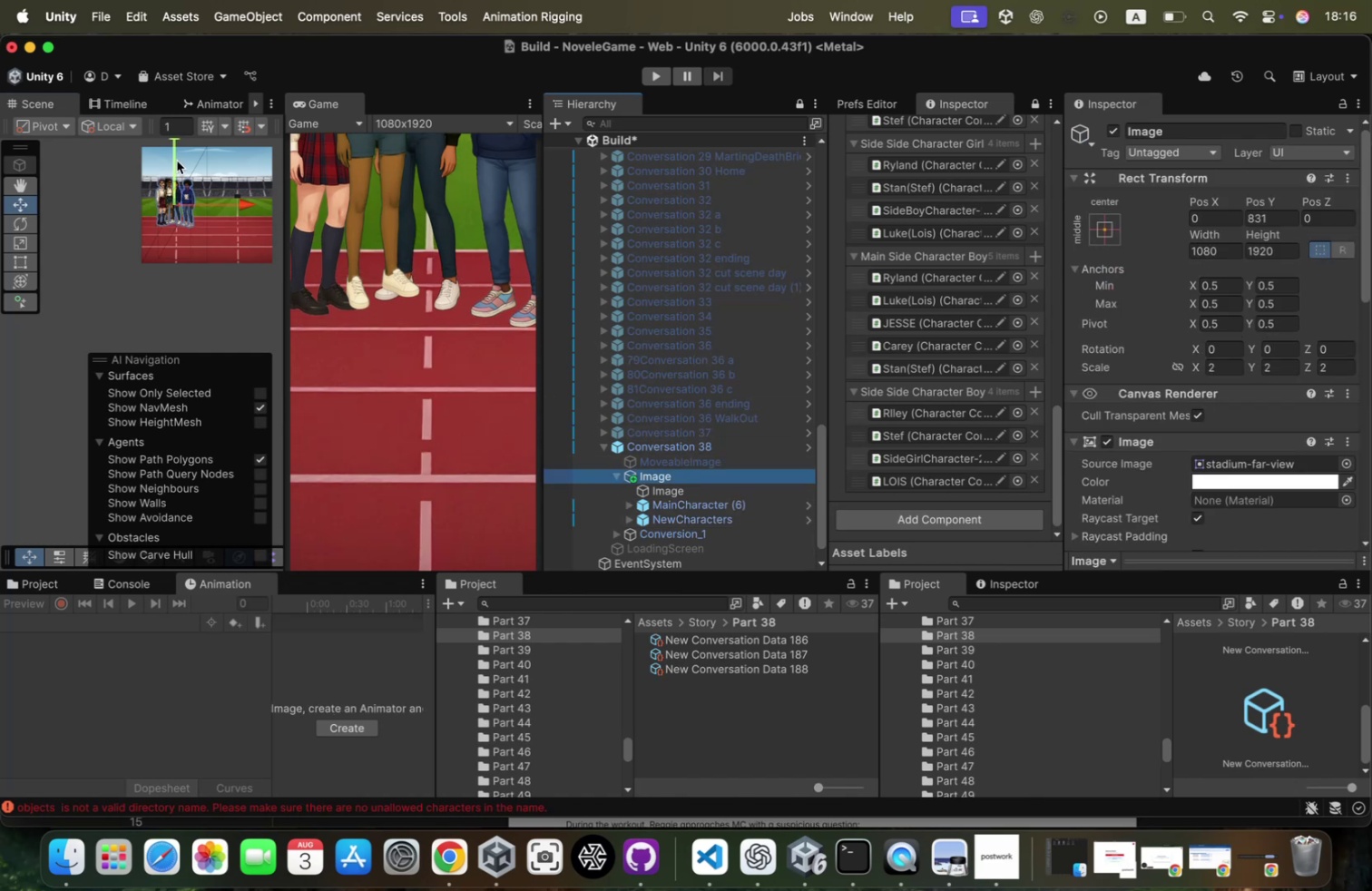 
left_click_drag(start_coordinate=[177, 161], to_coordinate=[177, 188])
 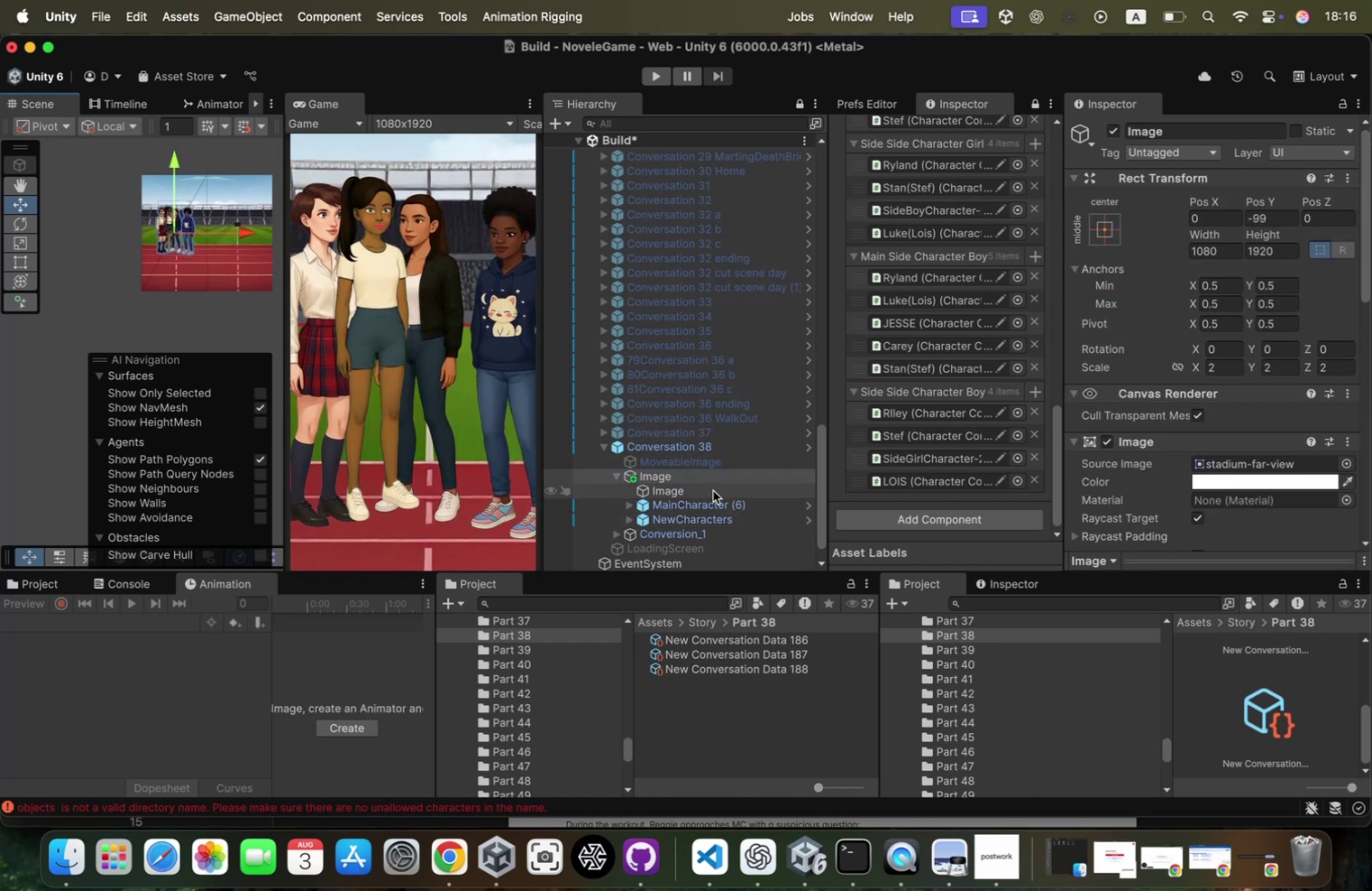 
left_click([709, 501])
 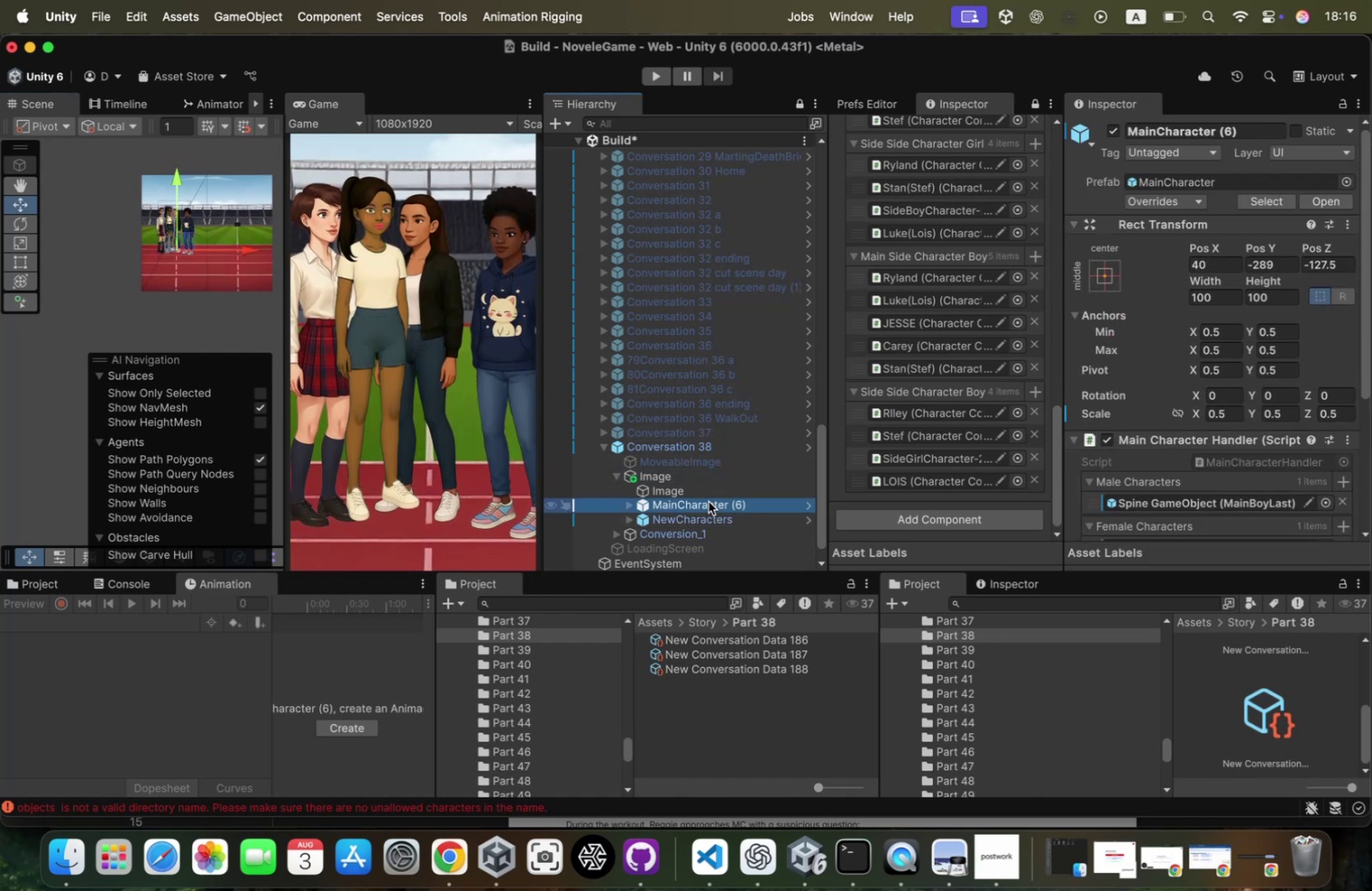 
key(ArrowDown)
 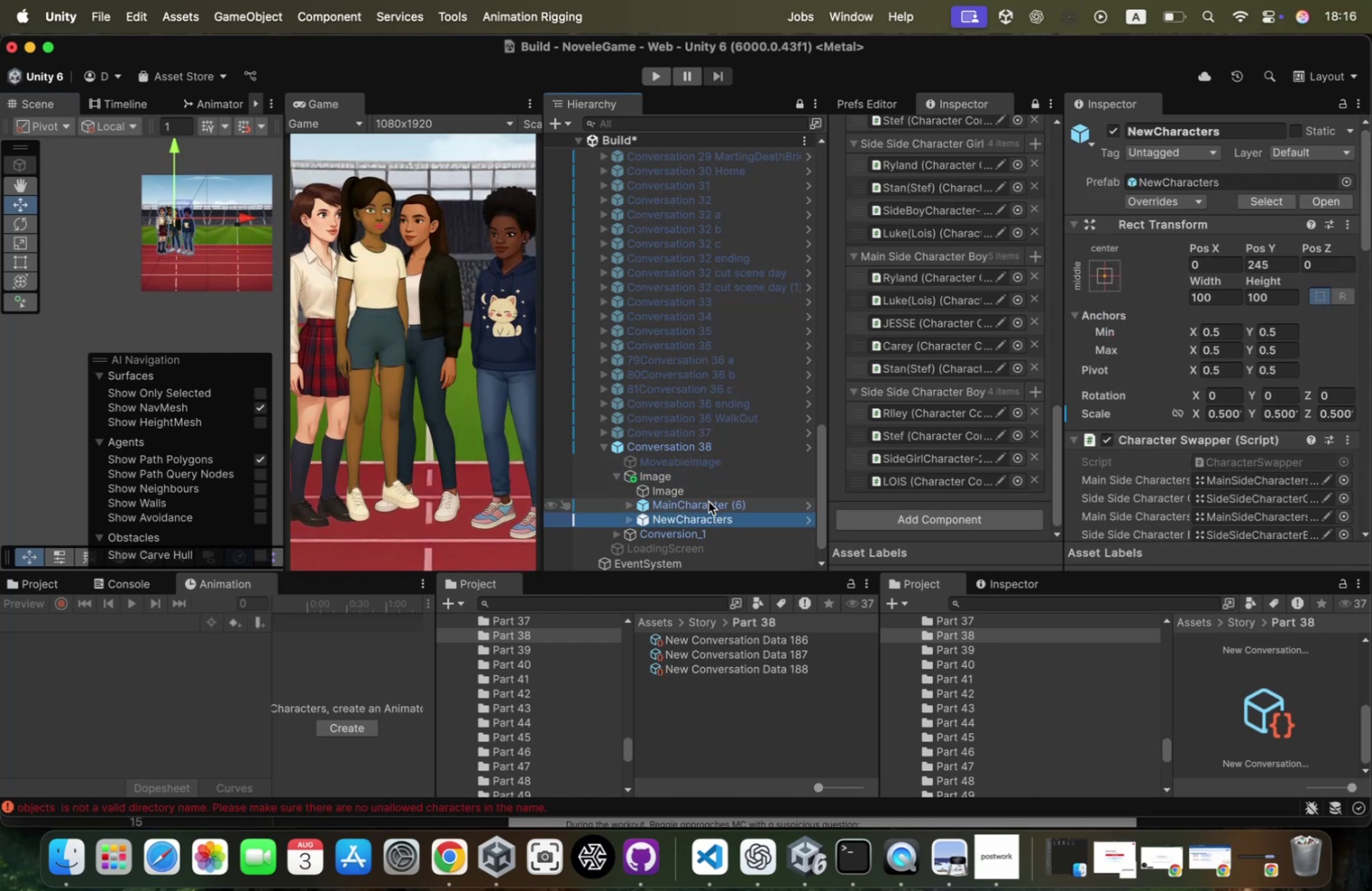 
key(ArrowUp)
 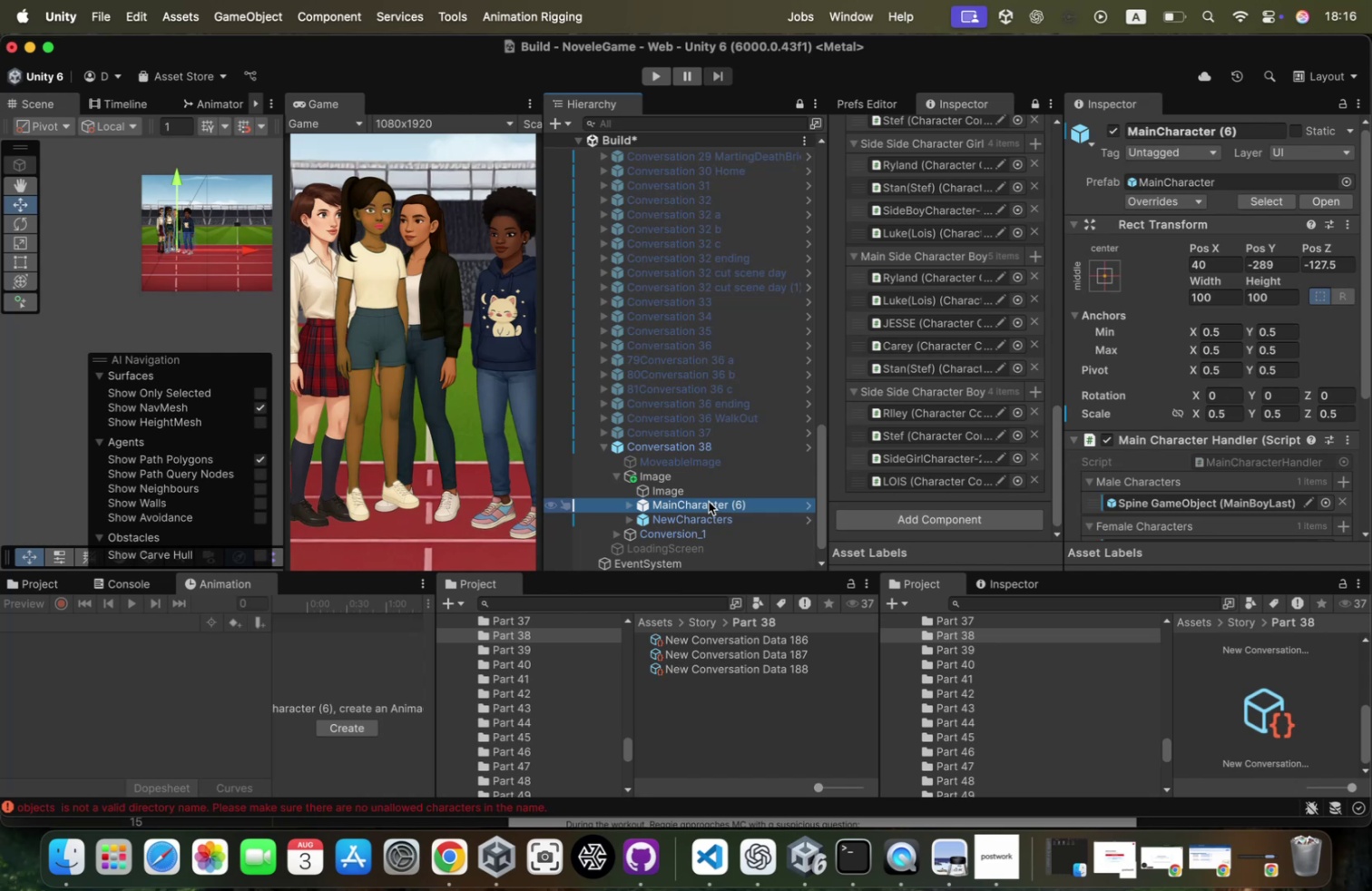 
key(ArrowRight)
 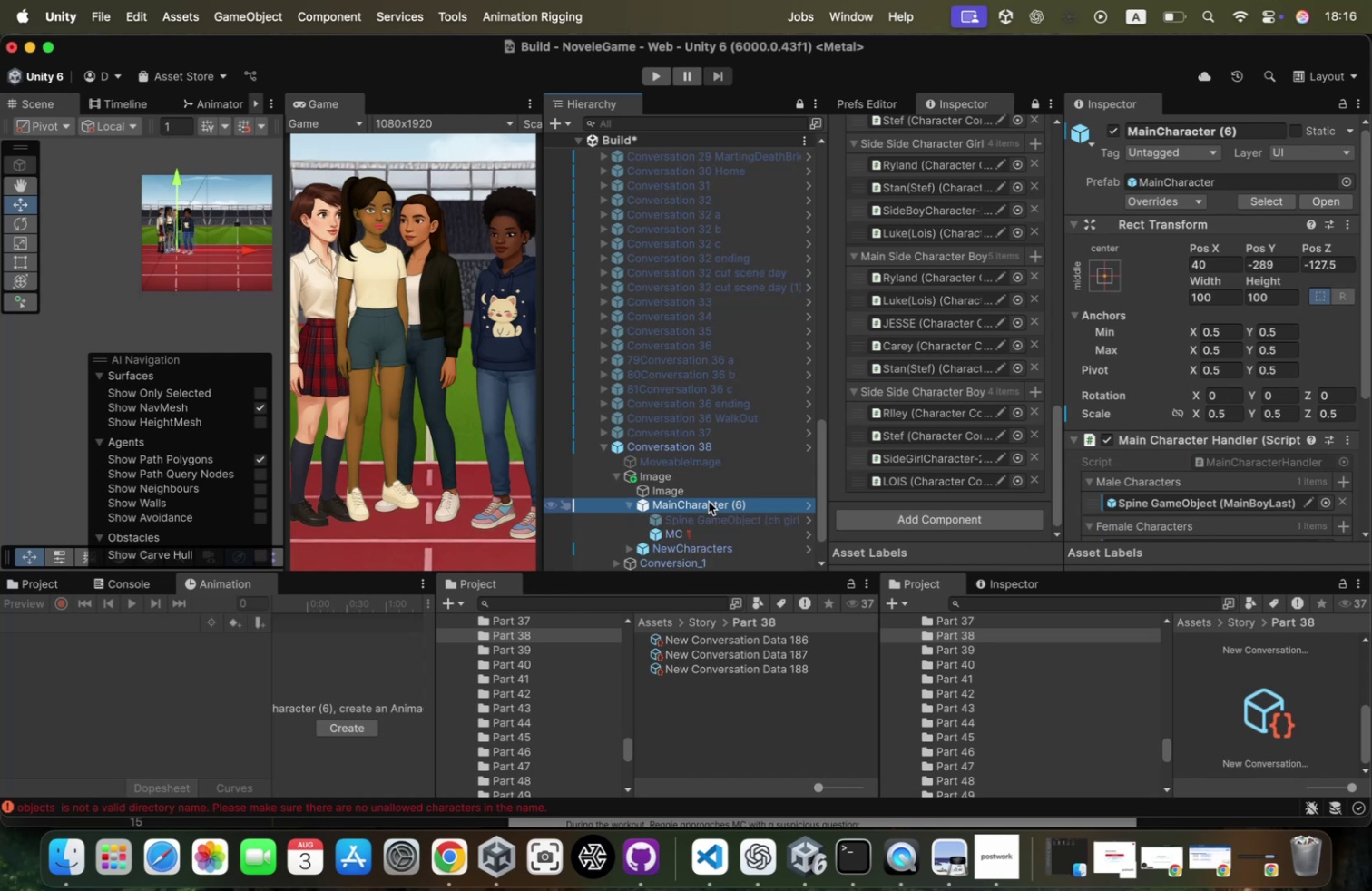 
key(ArrowDown)
 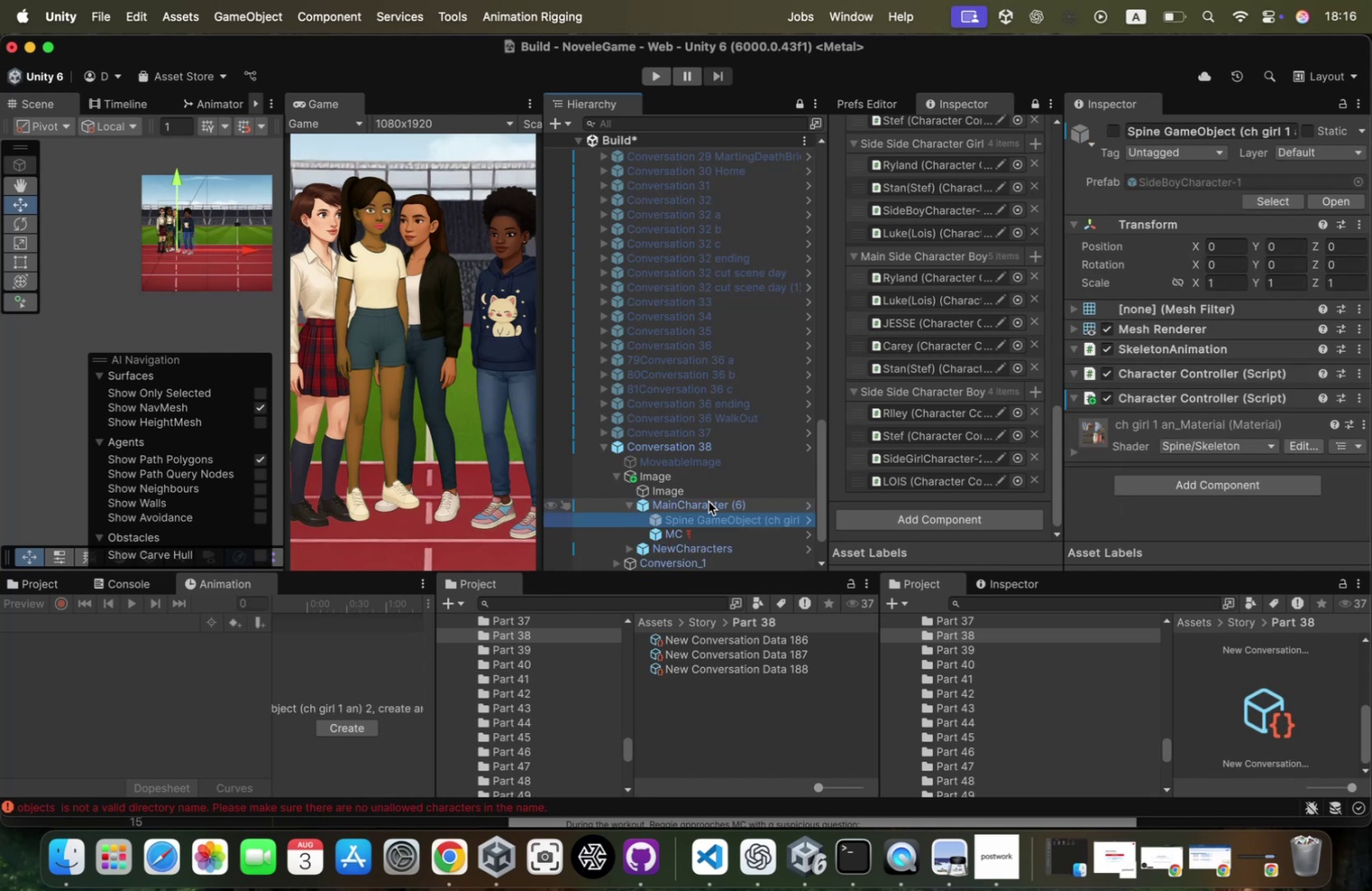 
key(ArrowDown)
 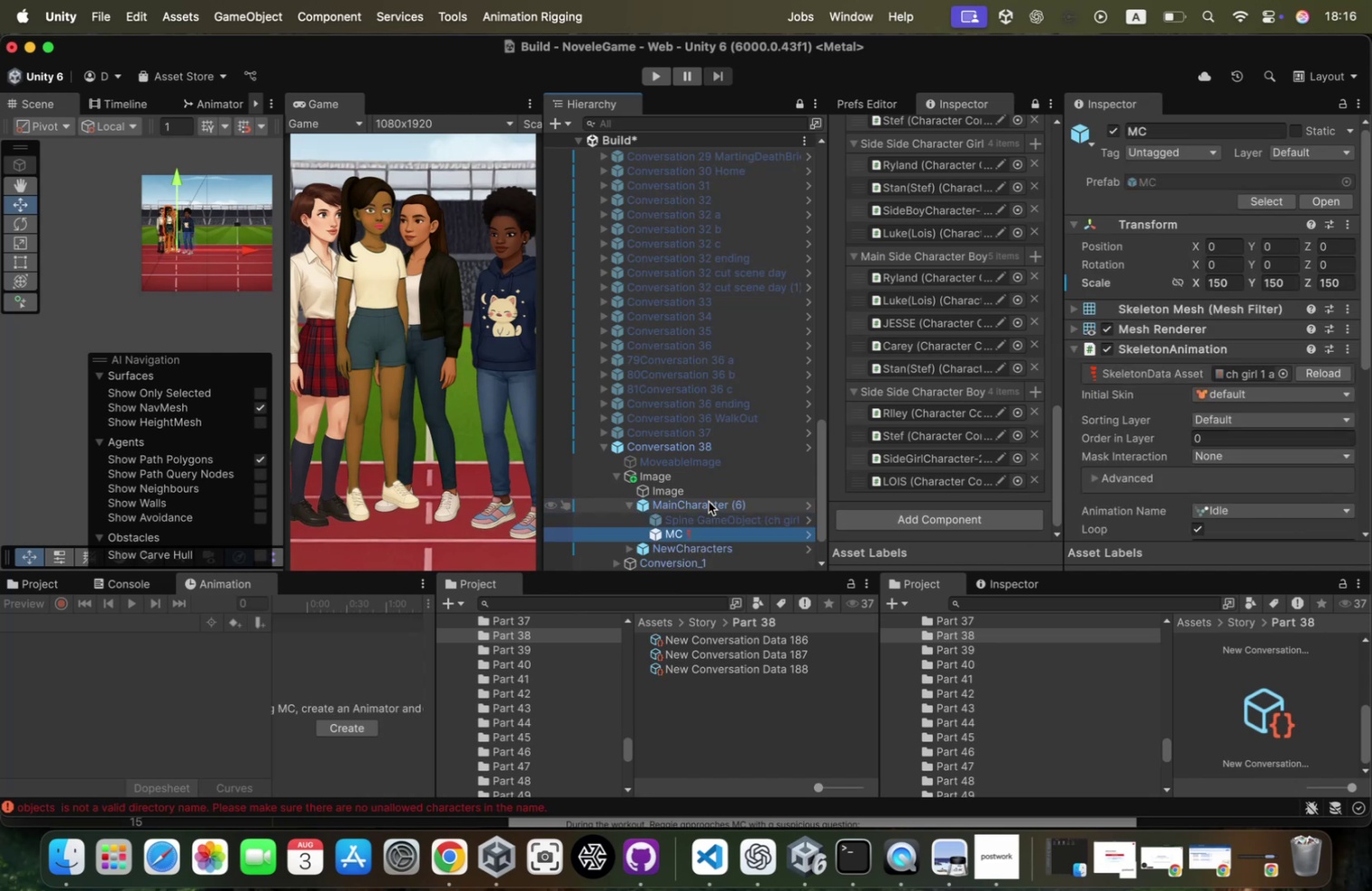 
key(ArrowUp)
 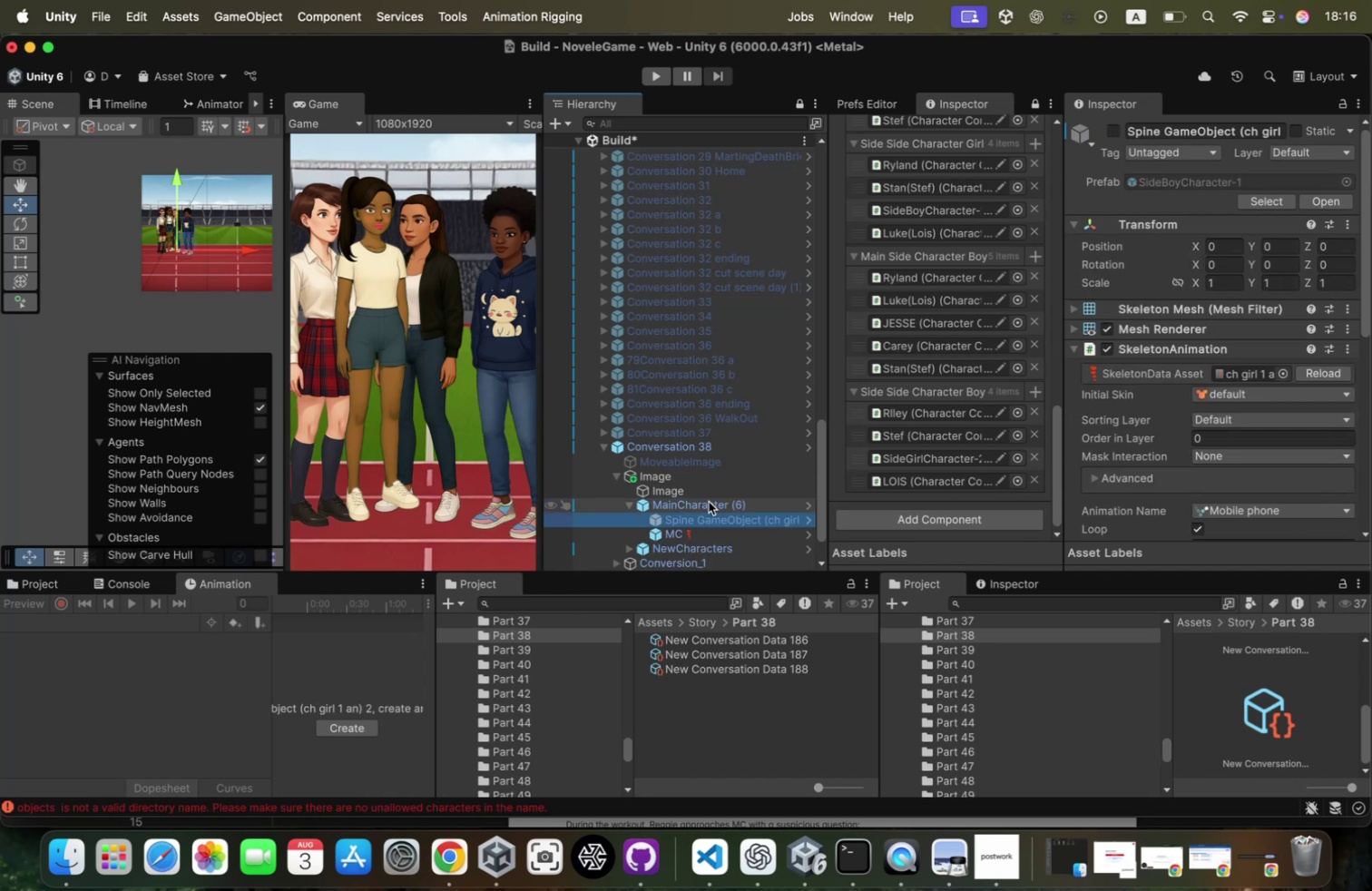 
key(ArrowUp)
 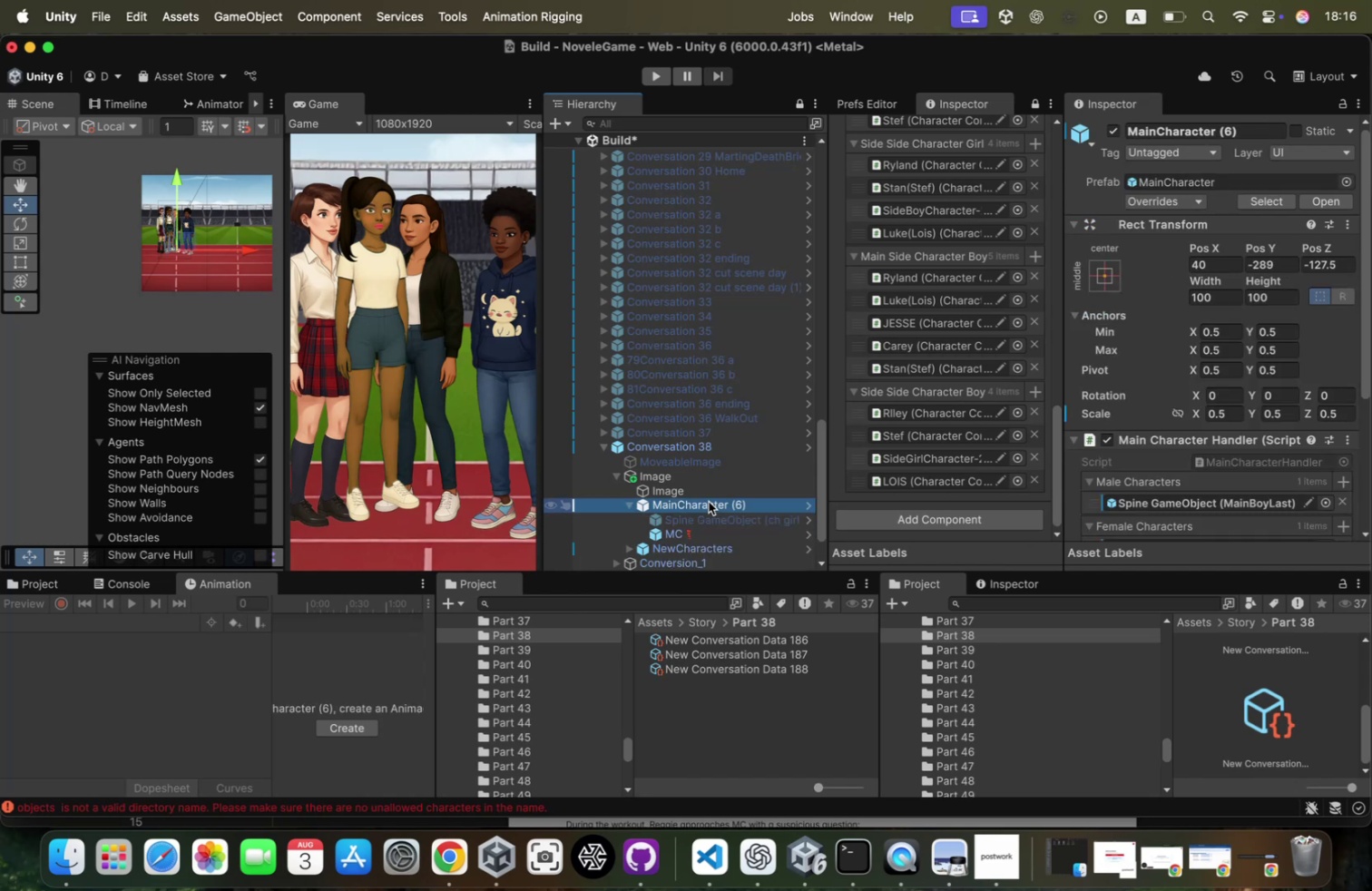 
key(ArrowLeft)
 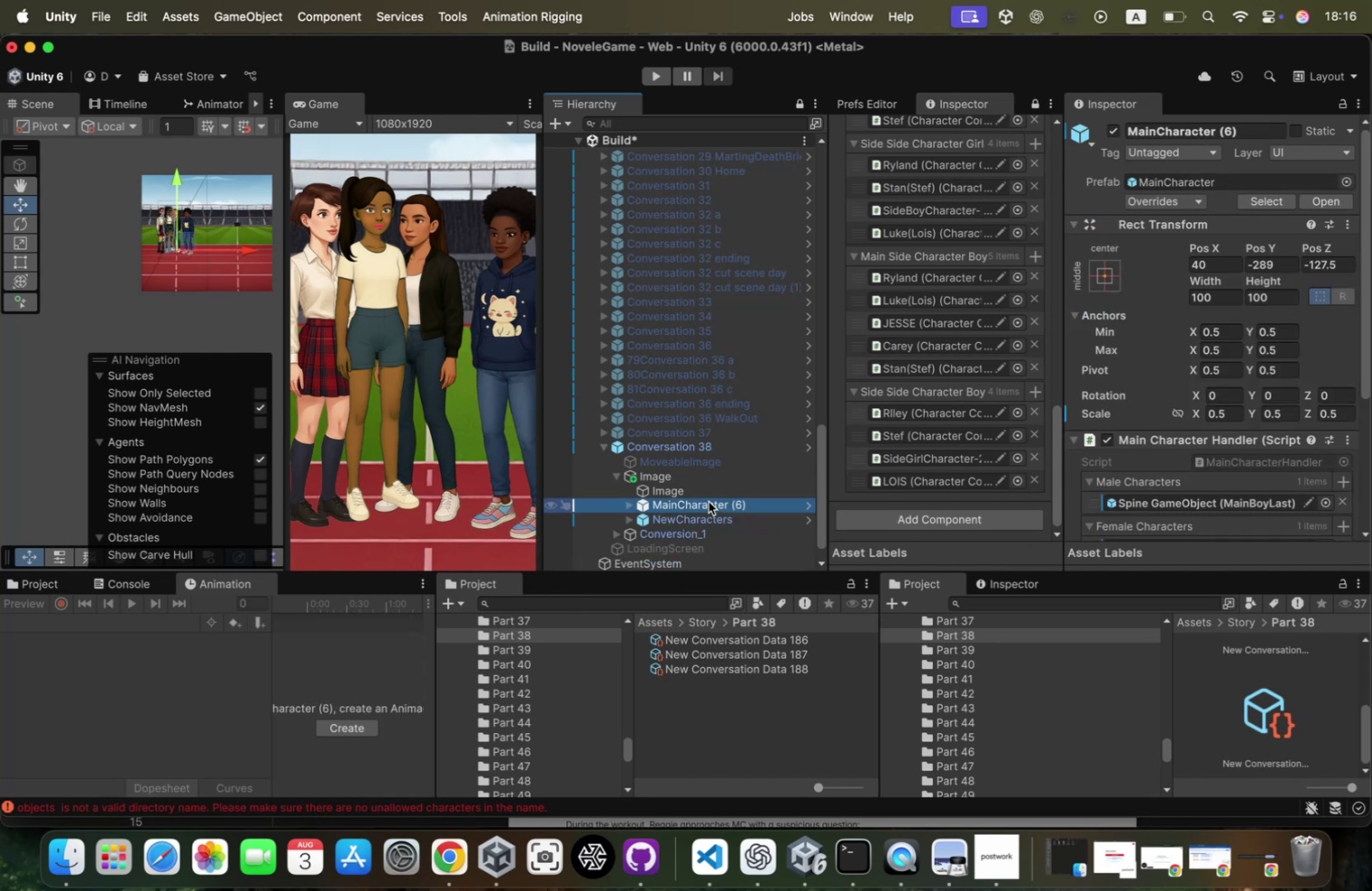 
key(ArrowDown)
 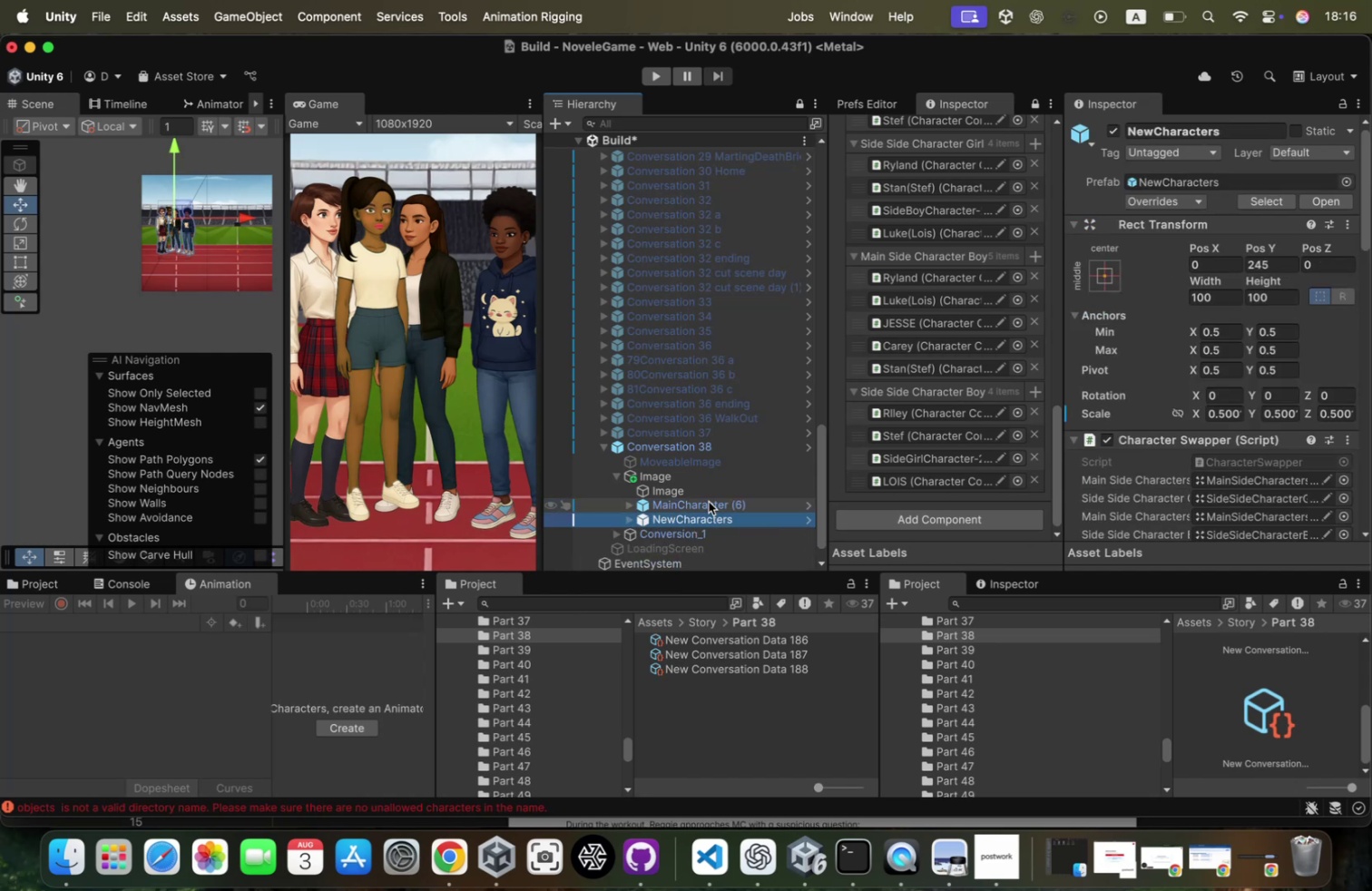 
key(ArrowRight)
 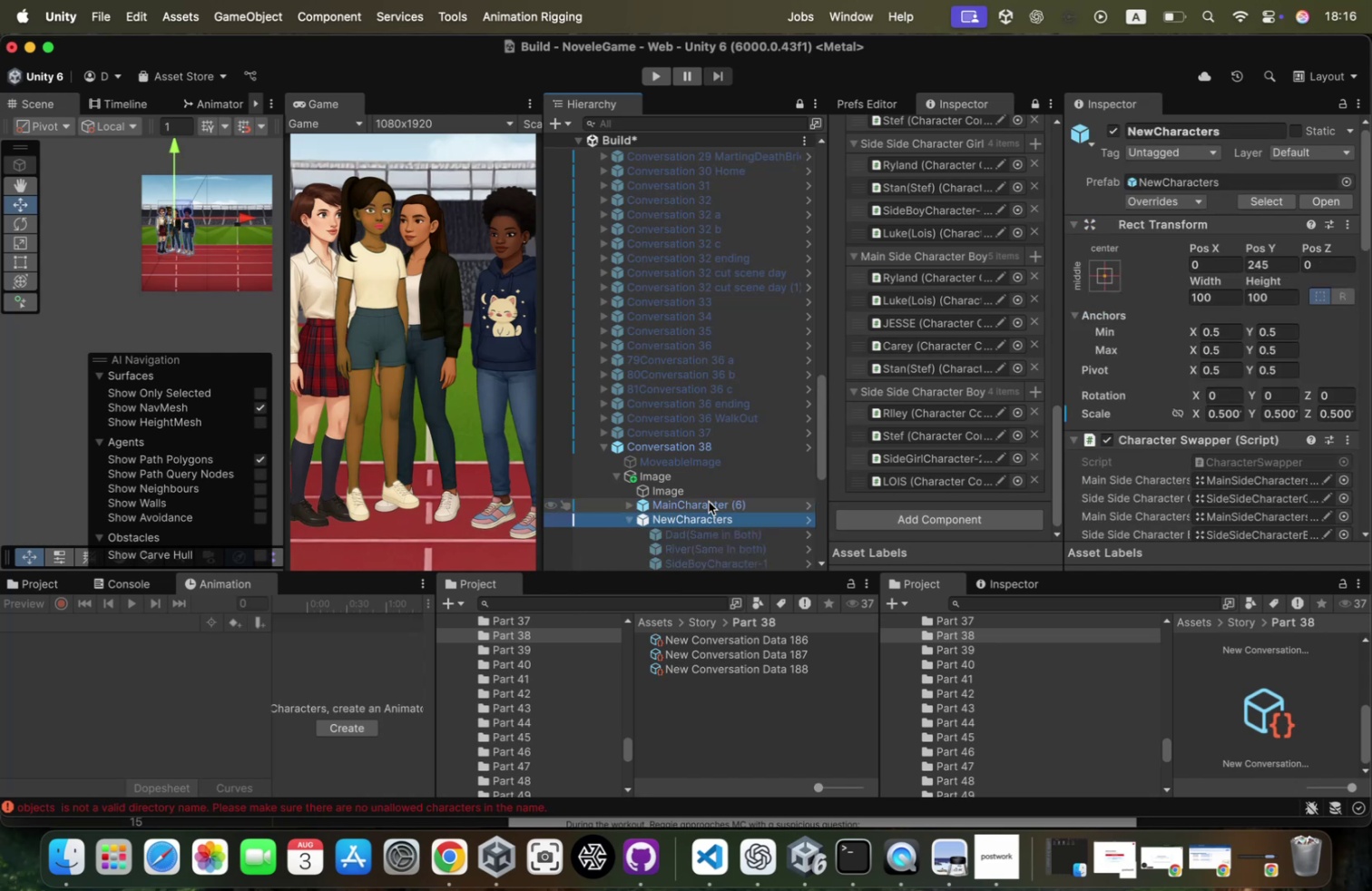 
key(ArrowLeft)
 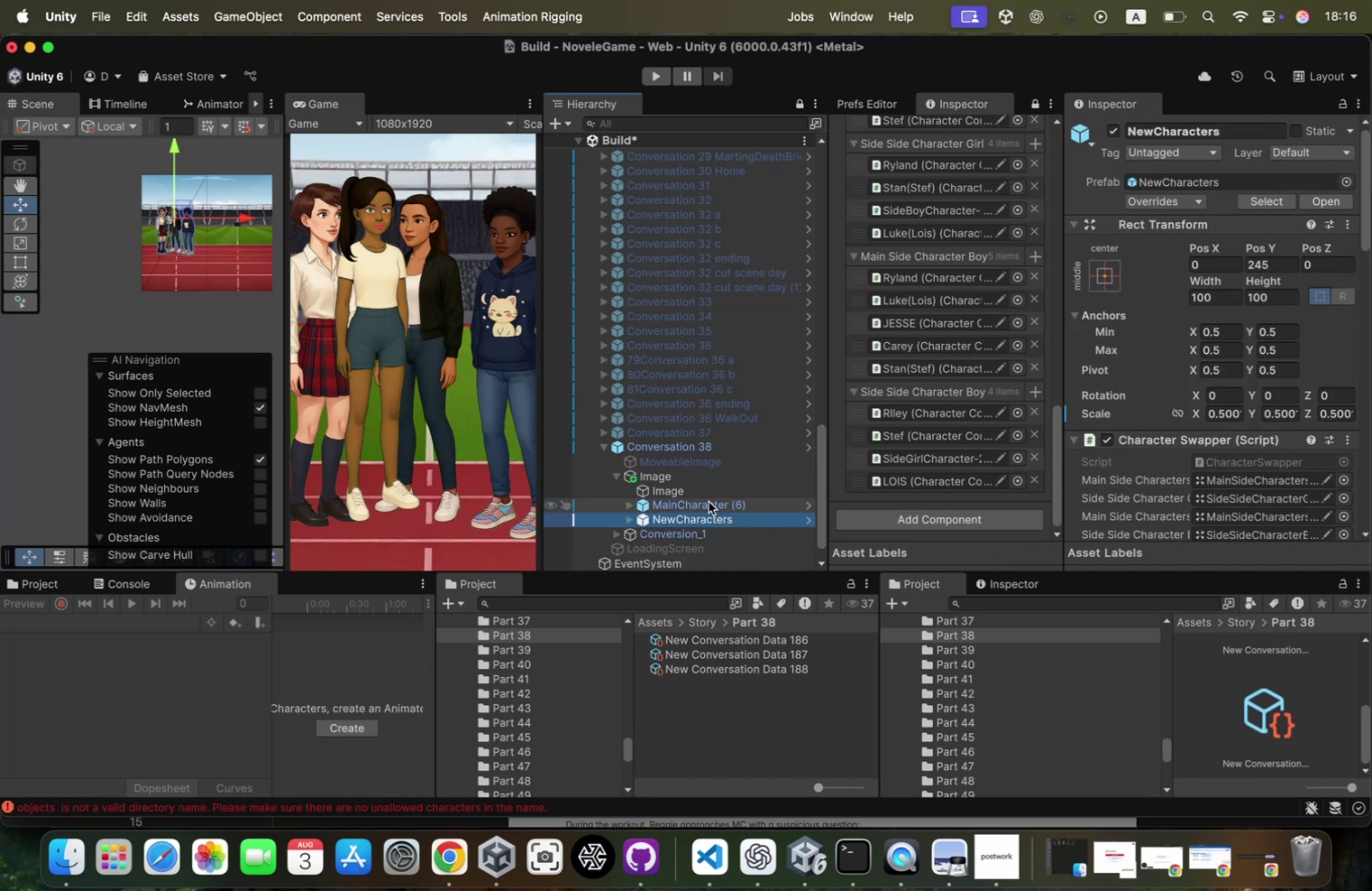 
key(Meta+CommandLeft)
 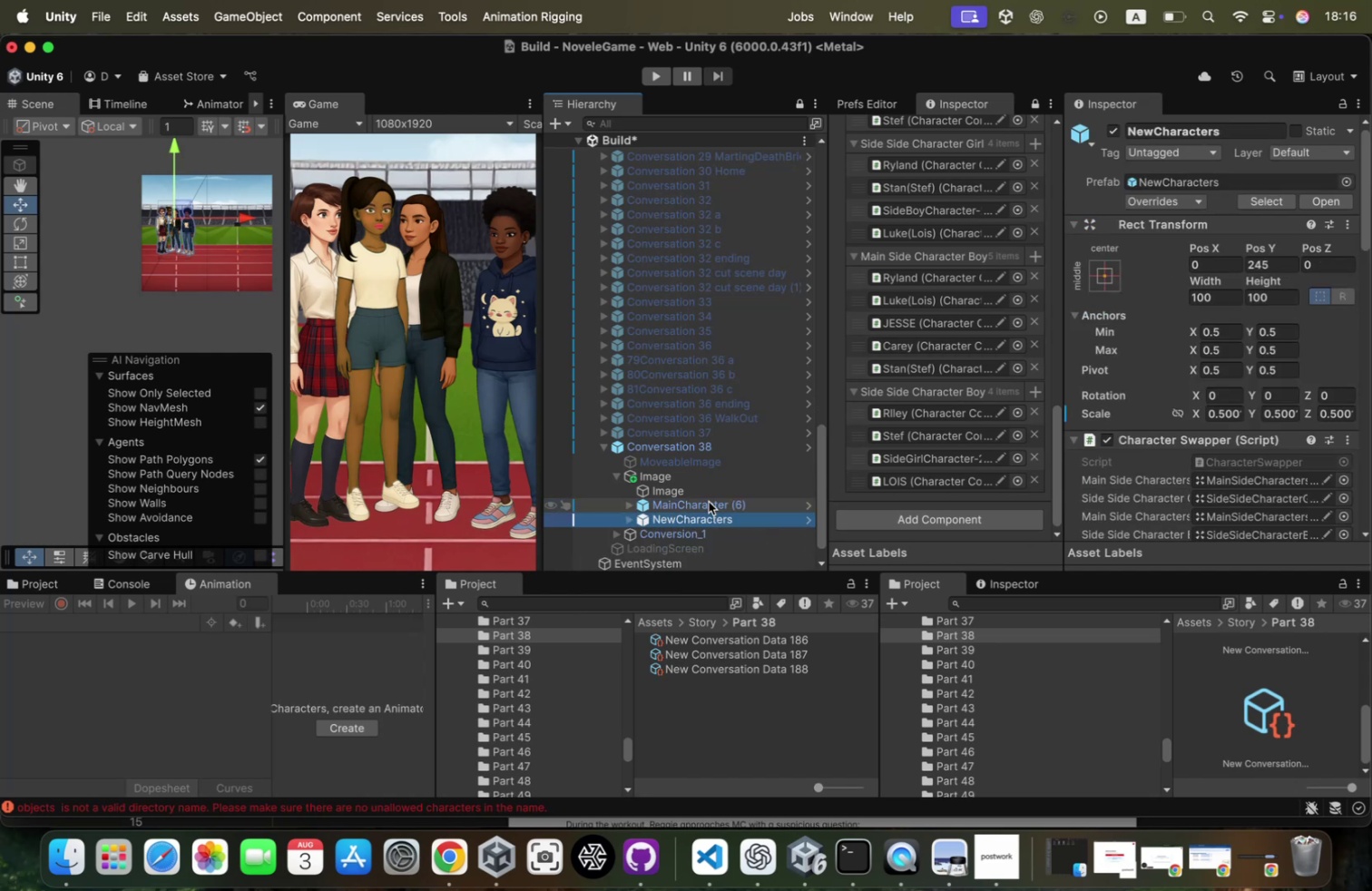 
key(Meta+Tab)
 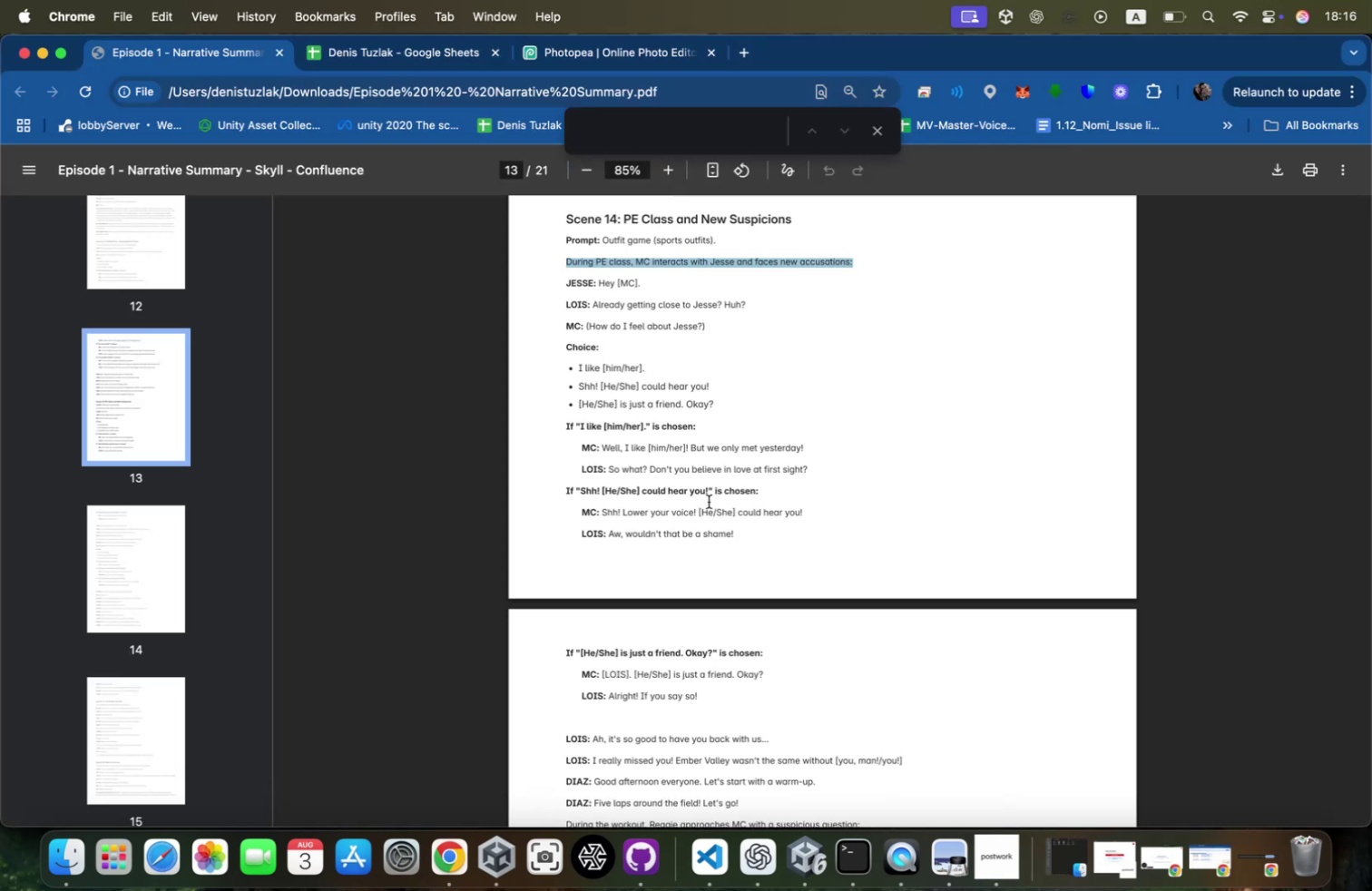 
key(Meta+CommandLeft)
 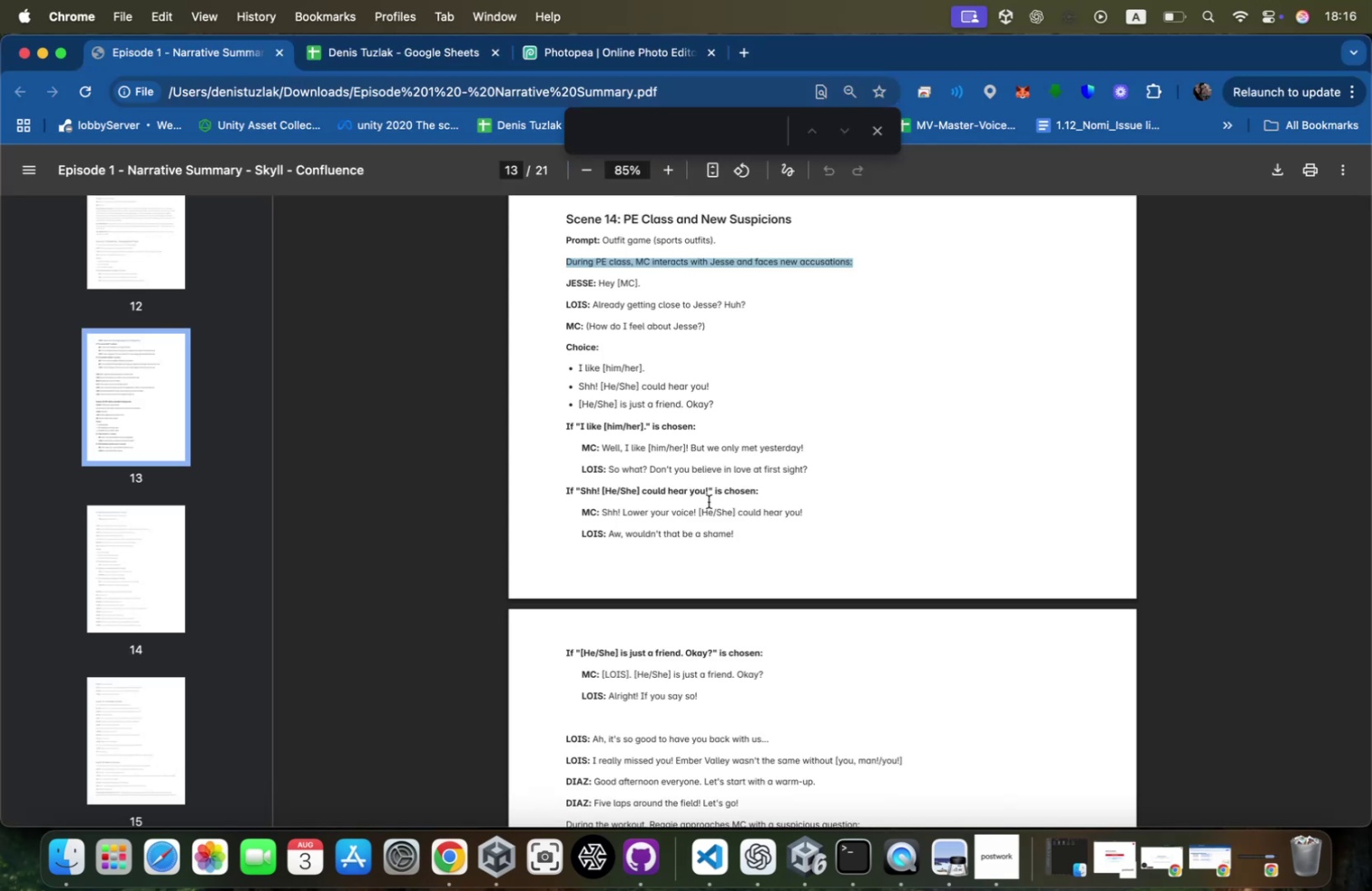 
key(Meta+Tab)
 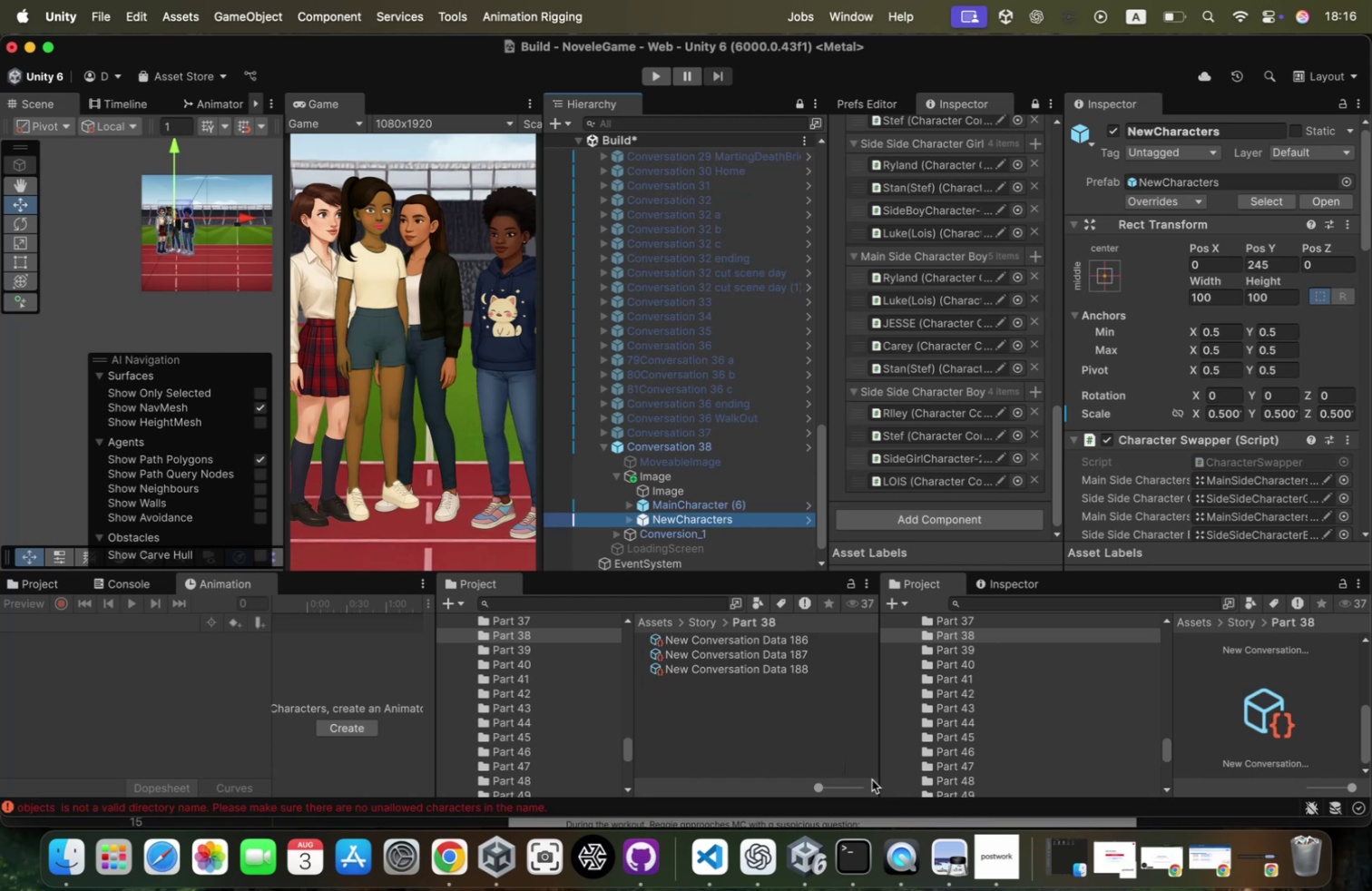 
left_click([884, 857])
 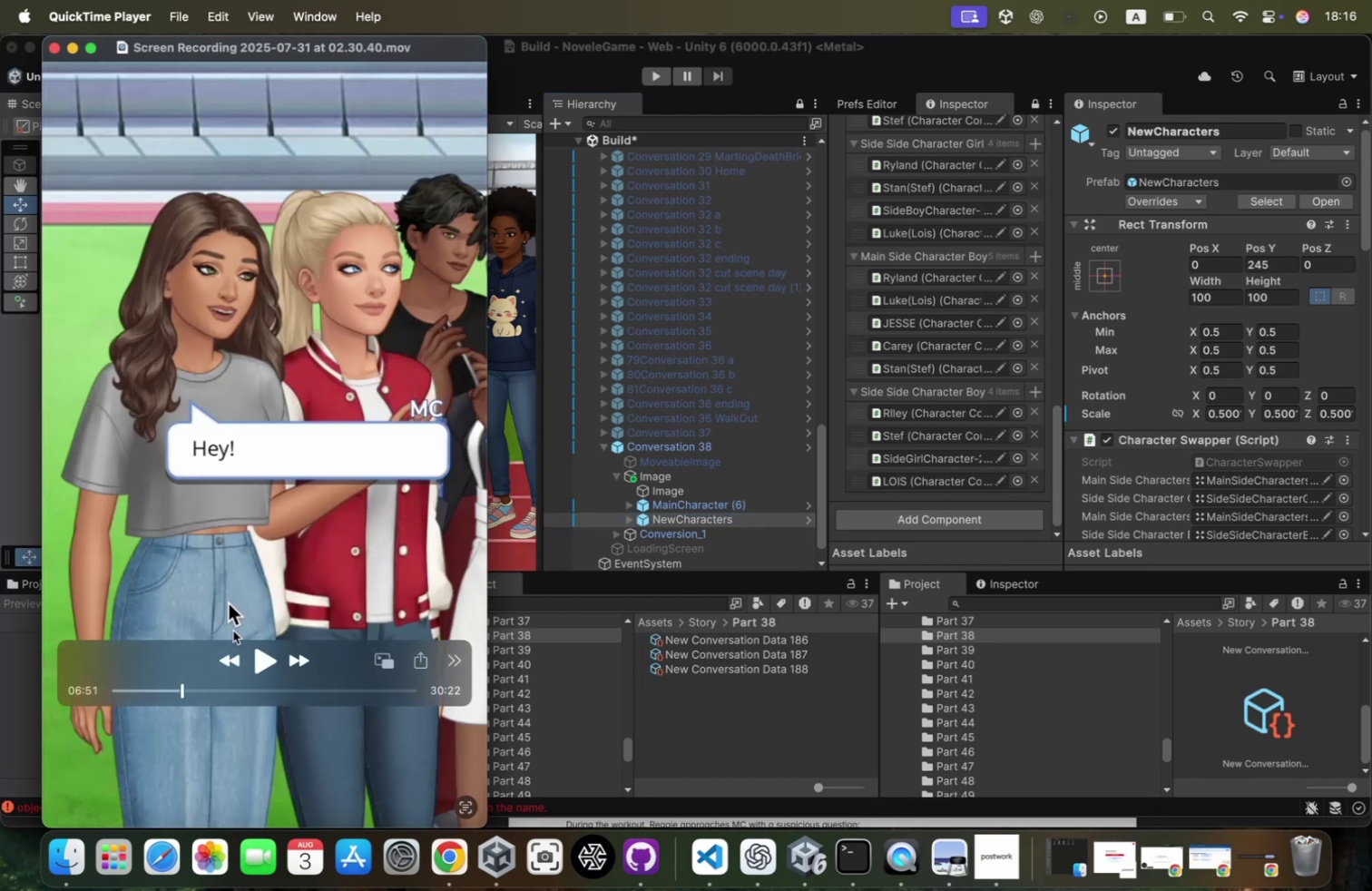 
left_click([271, 664])
 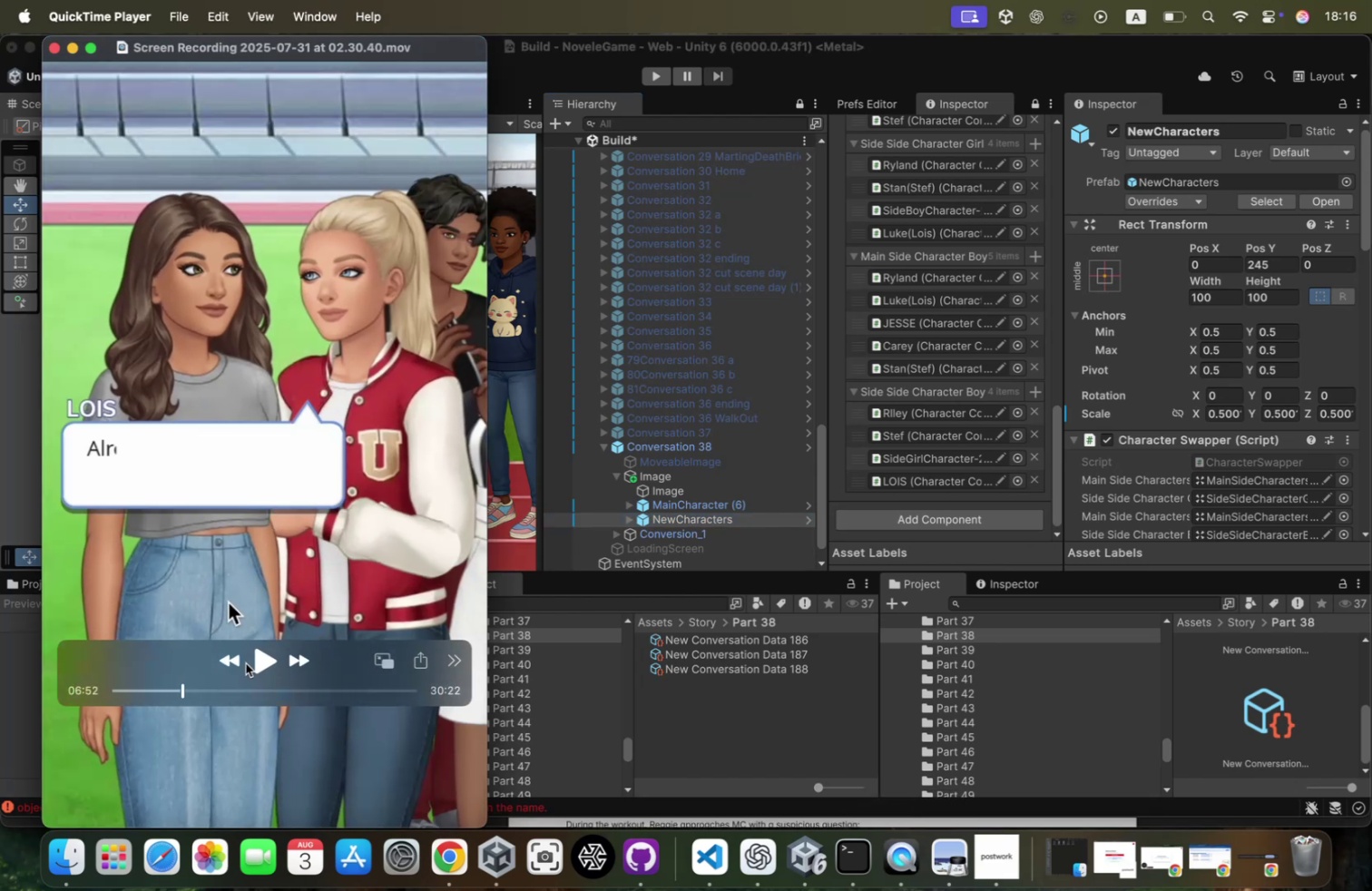 
left_click([226, 651])
 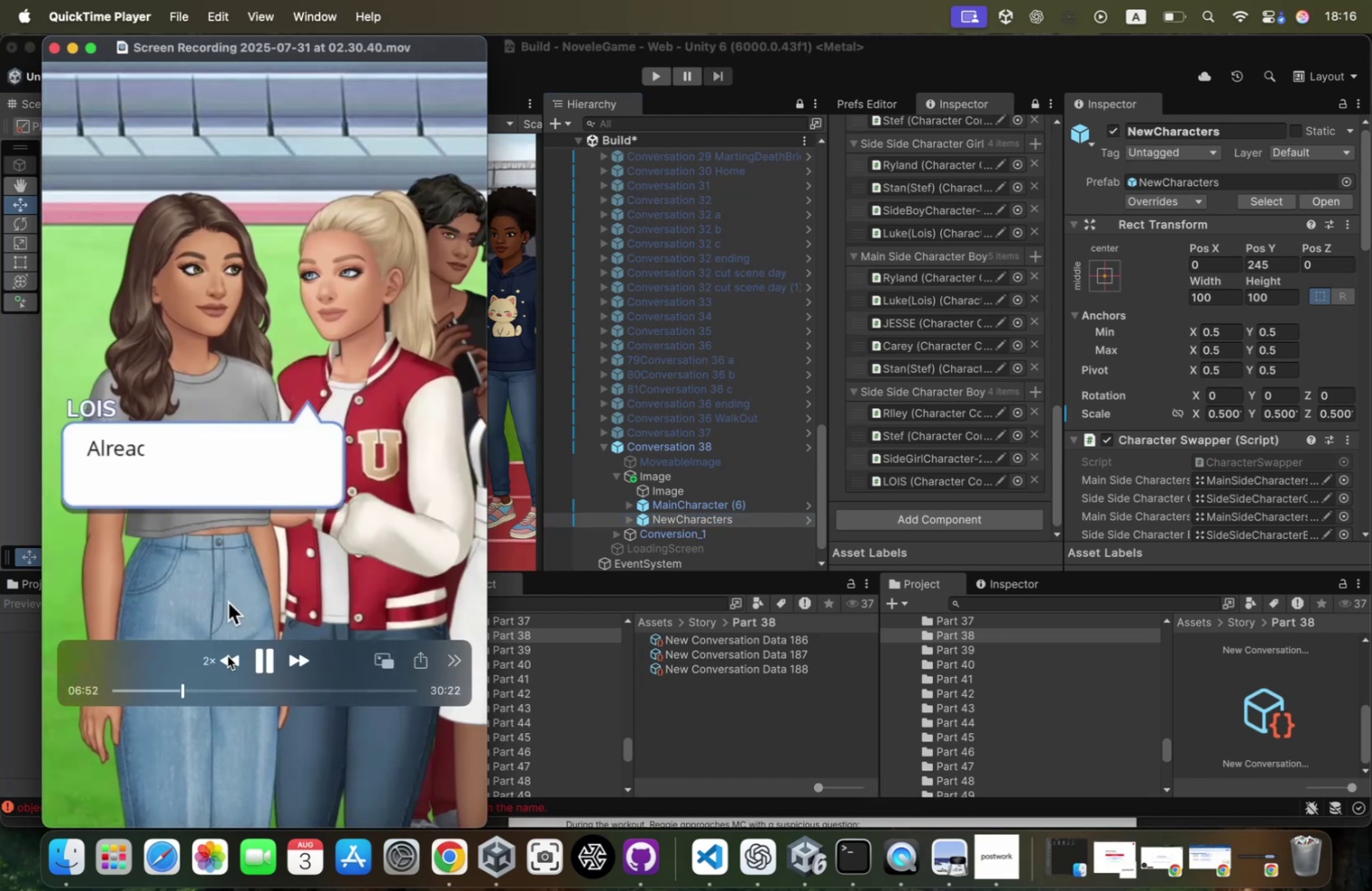 
left_click([228, 655])
 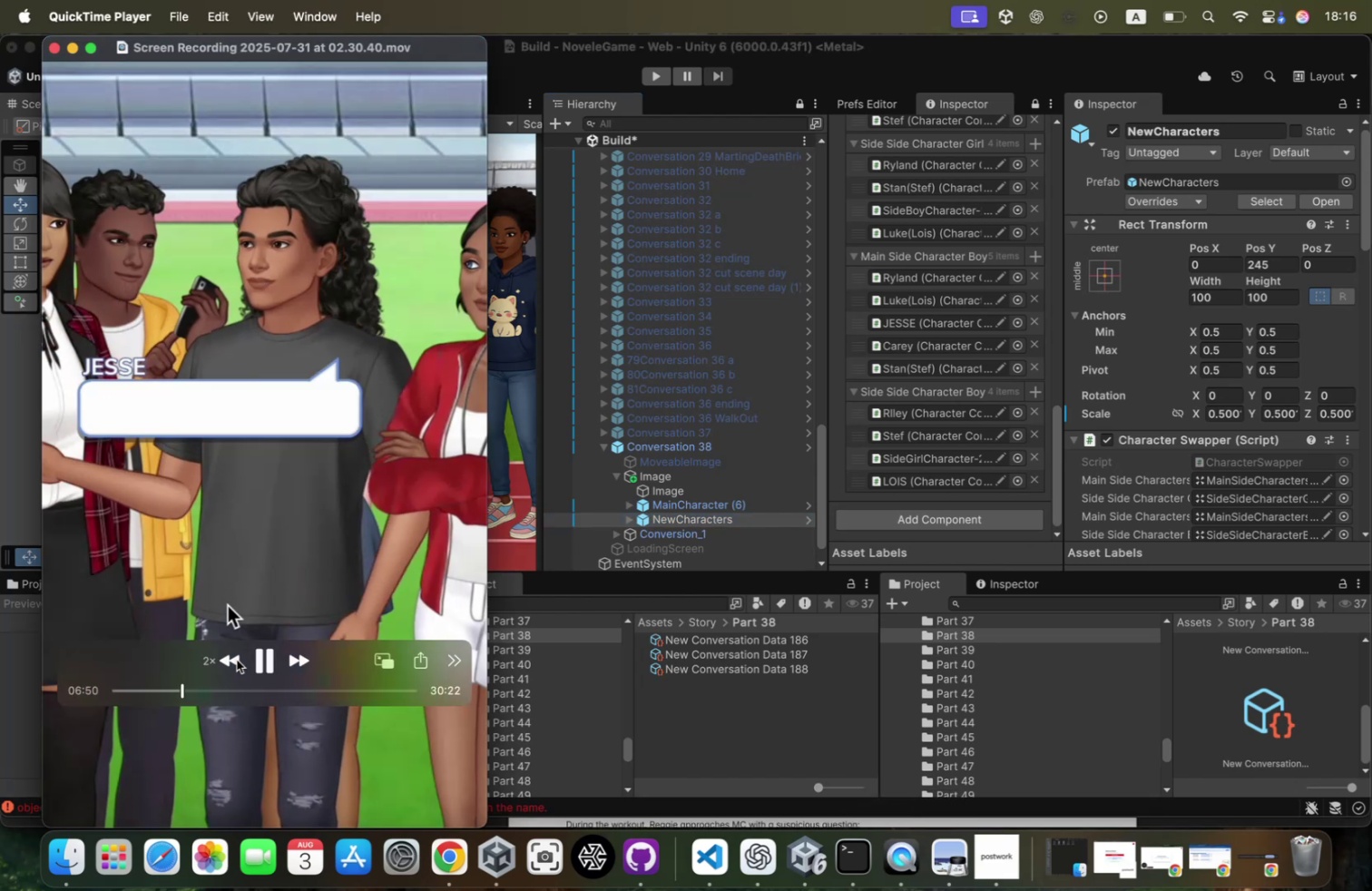 
left_click([261, 661])
 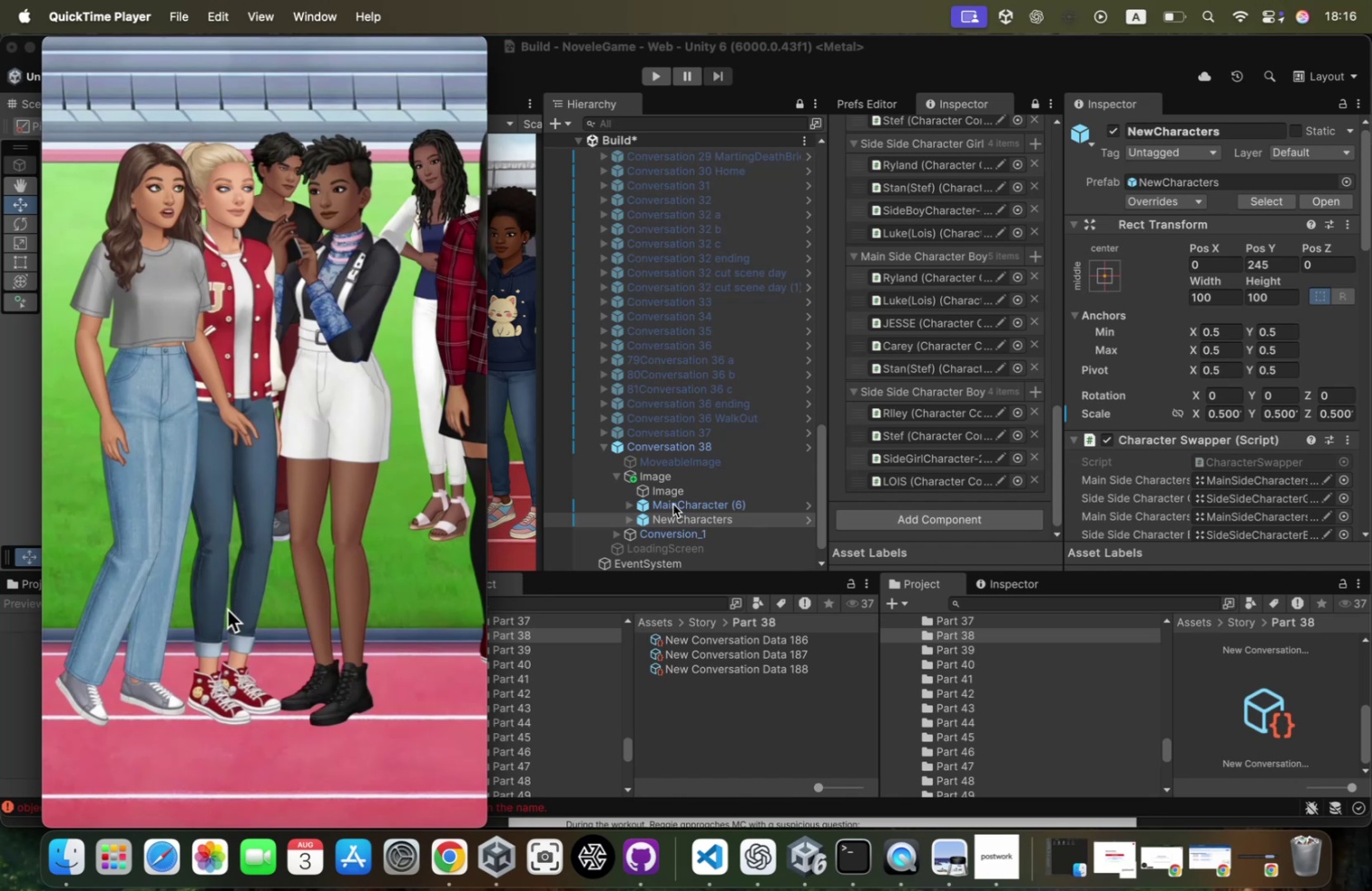 
left_click([672, 504])
 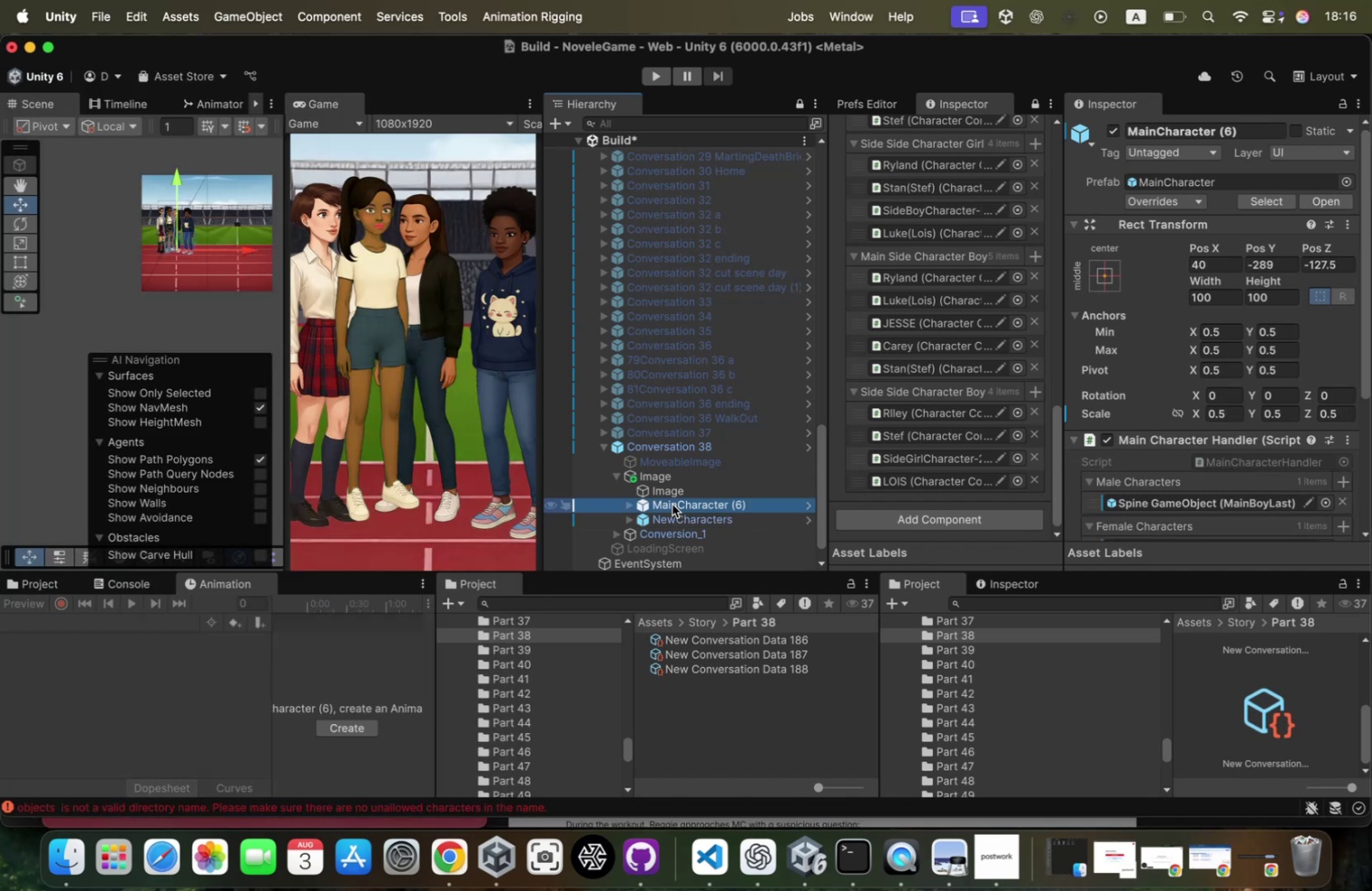 
key(ArrowDown)
 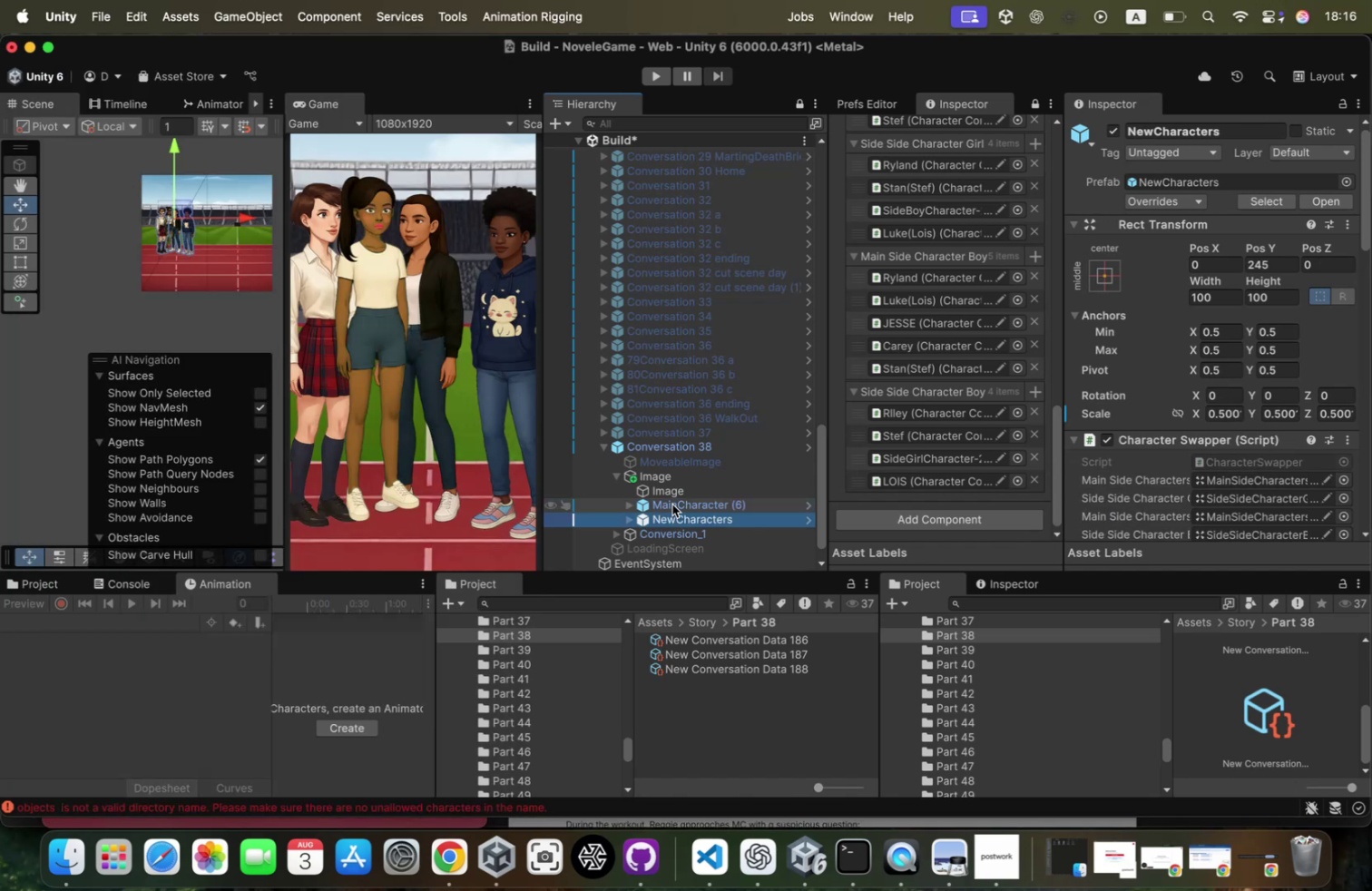 
key(ArrowUp)
 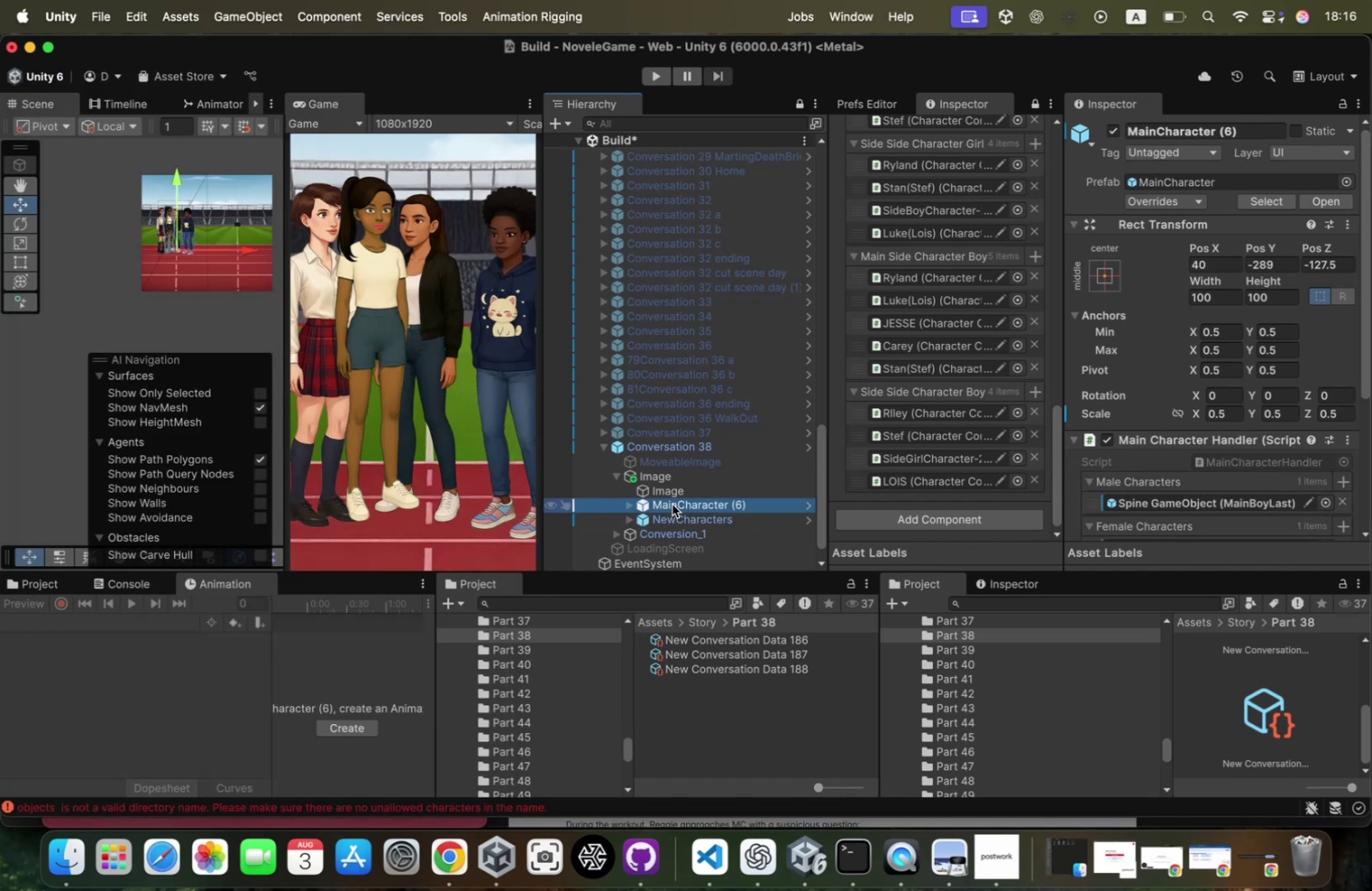 
key(ArrowRight)
 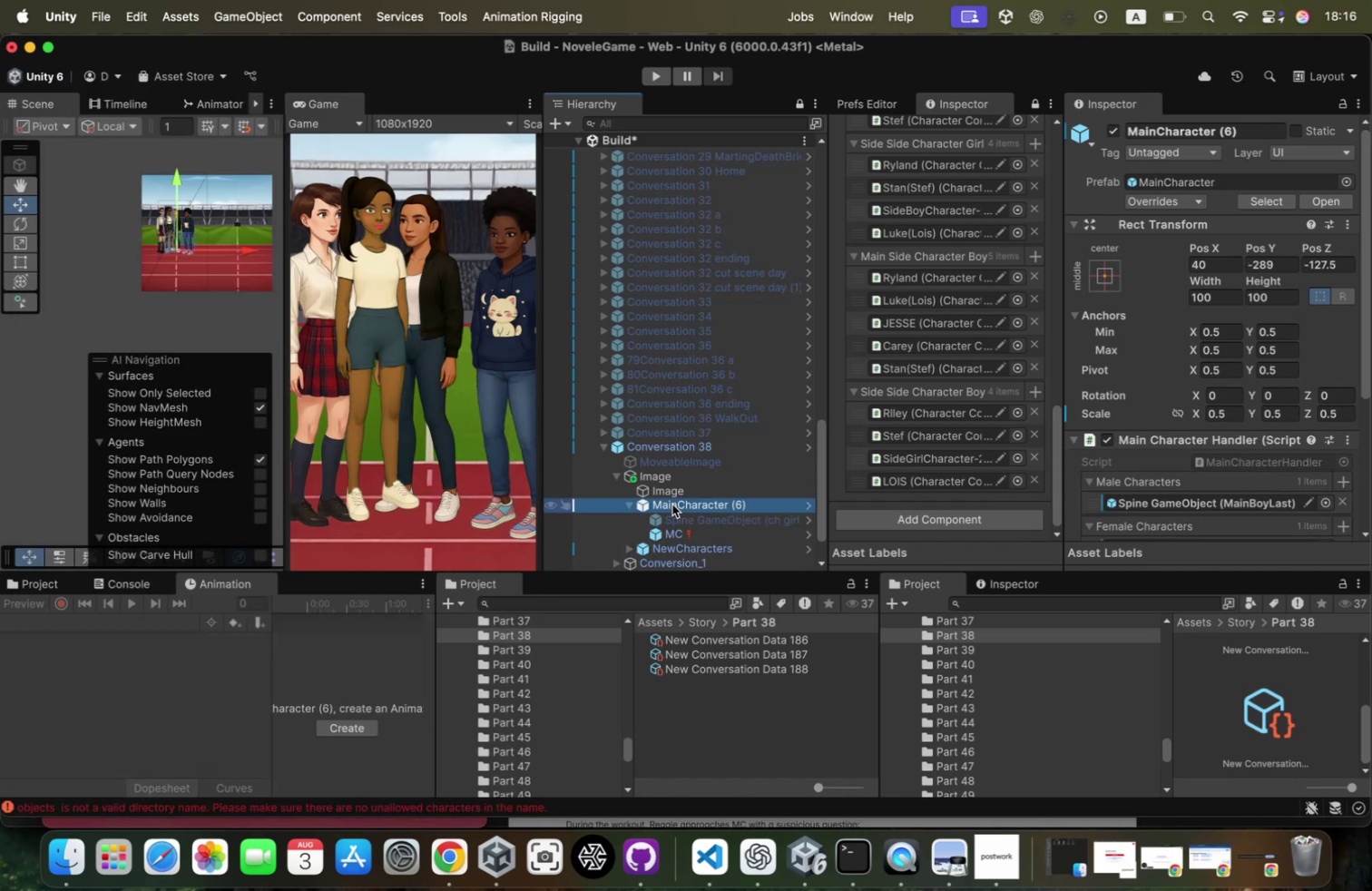 
key(ArrowLeft)
 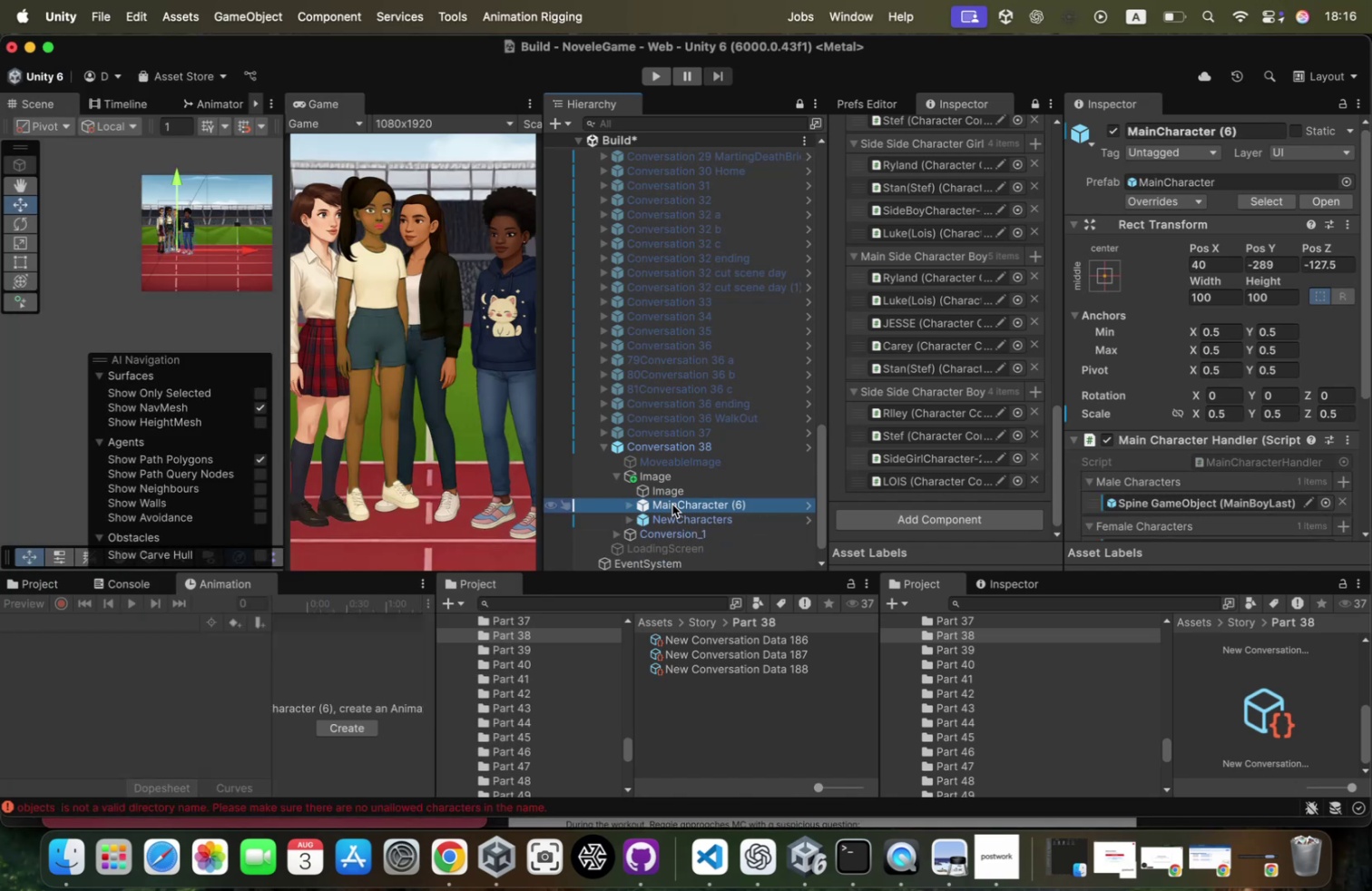 
key(ArrowDown)
 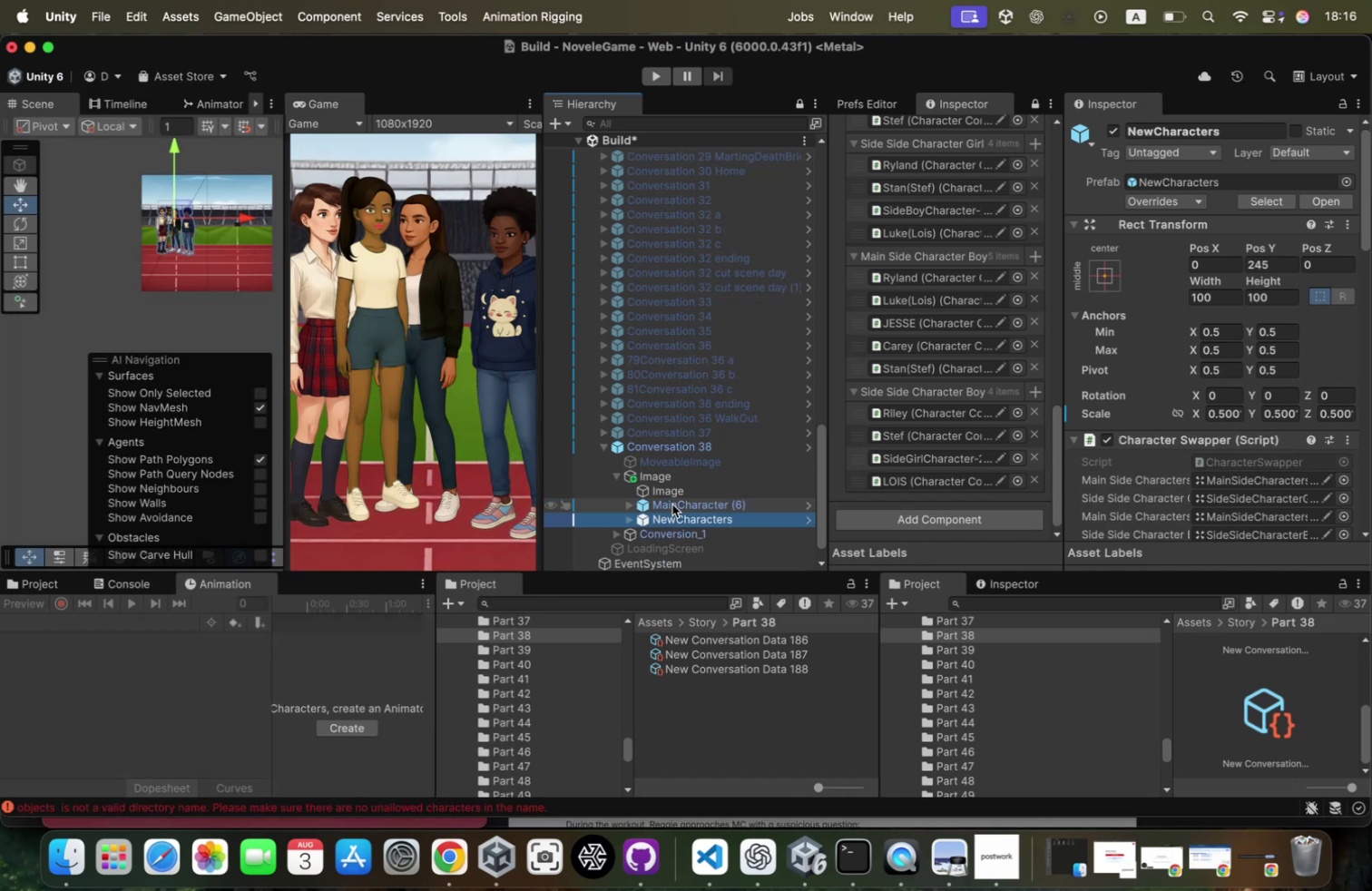 
key(ArrowRight)
 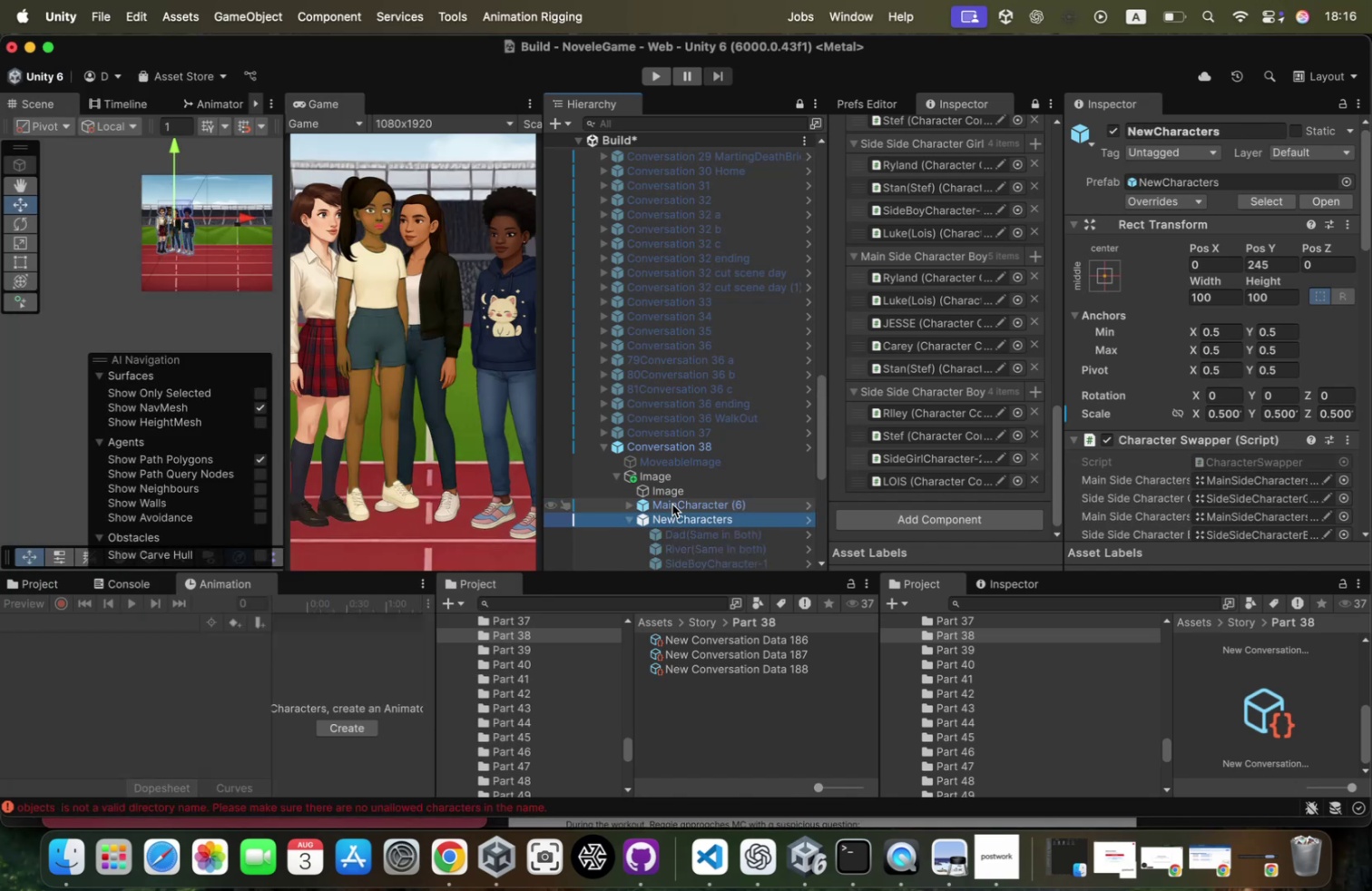 
scroll: coordinate [742, 416], scroll_direction: down, amount: 57.0
 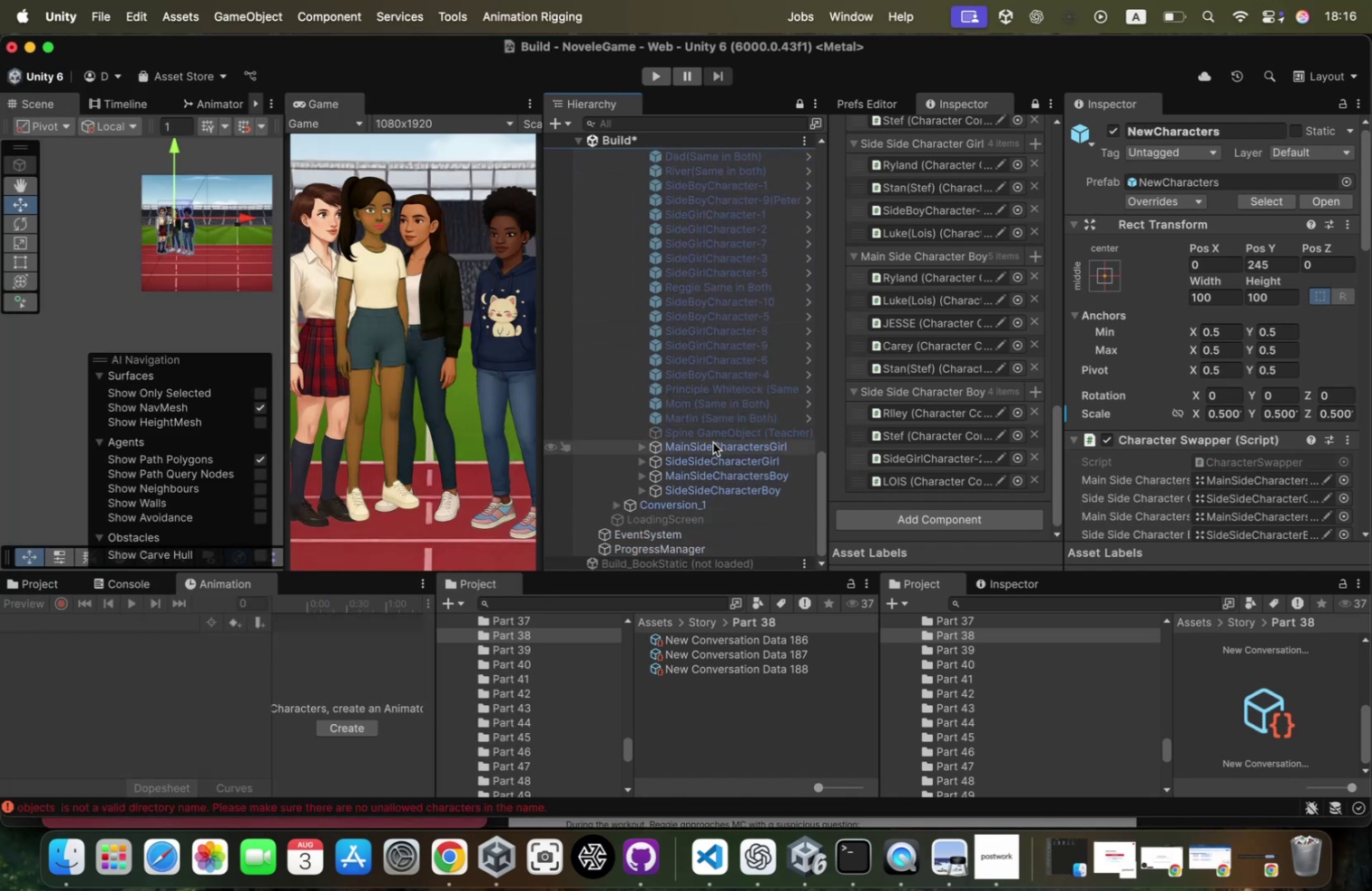 
left_click([713, 442])
 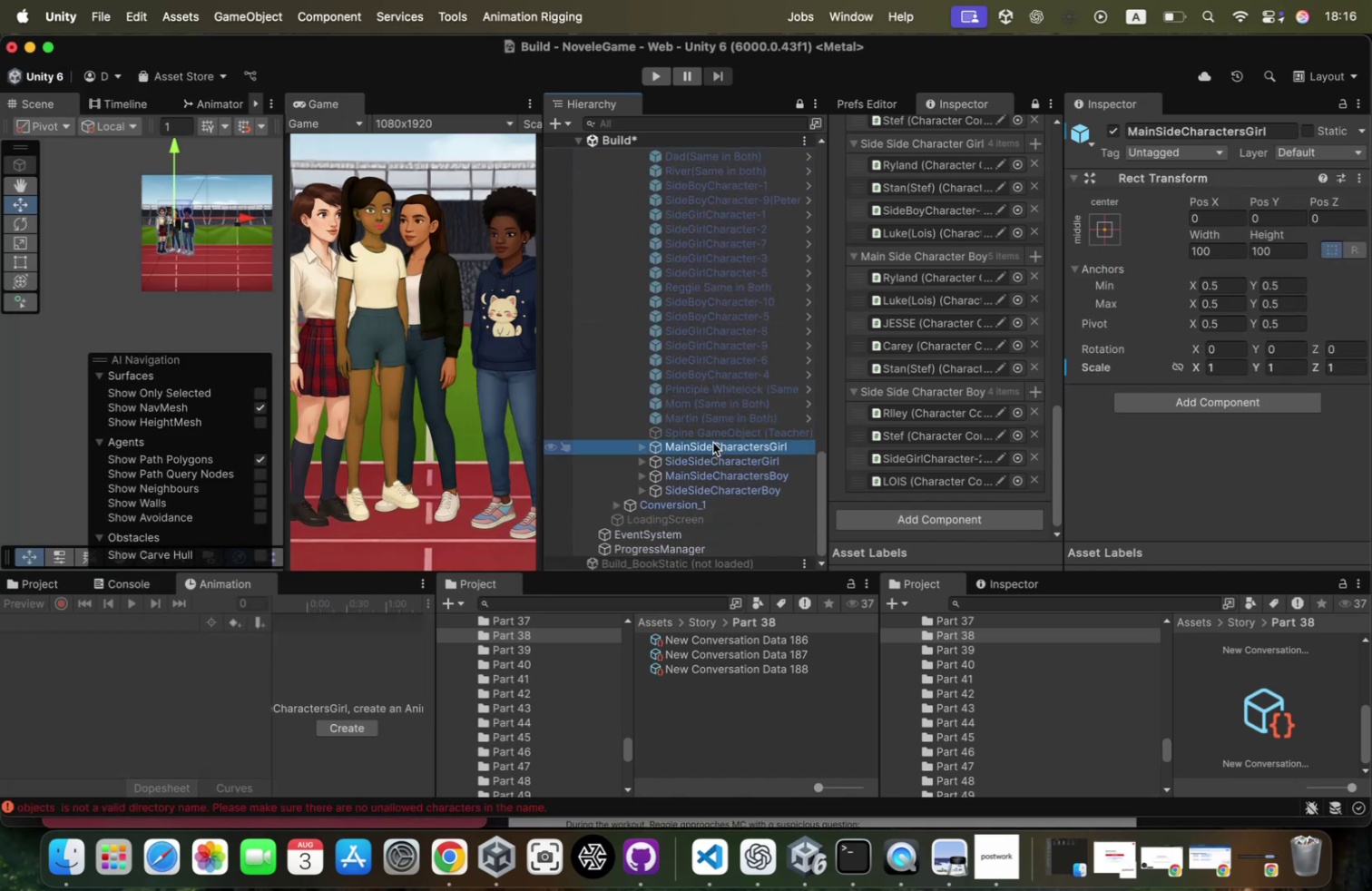 
key(ArrowRight)
 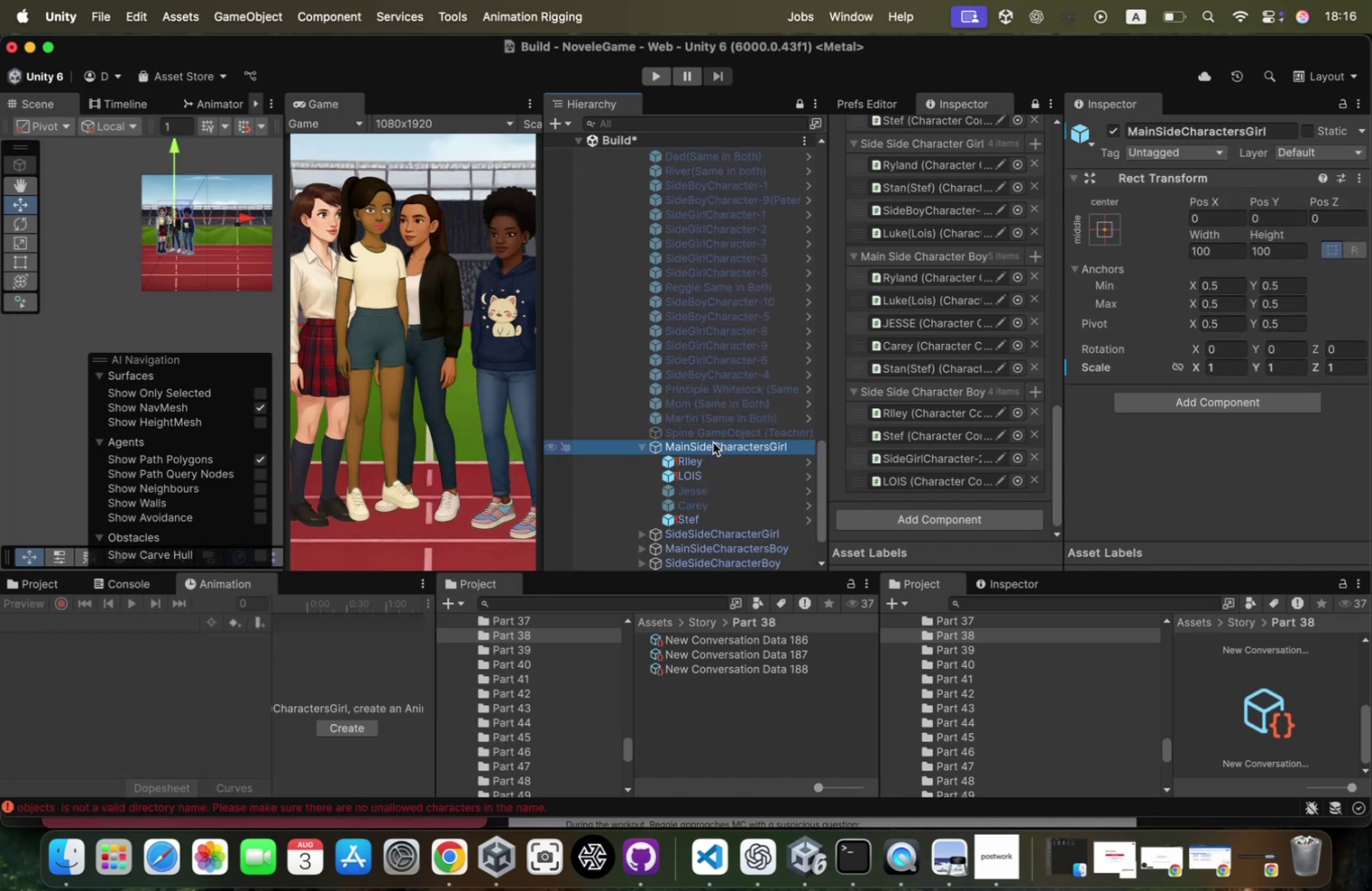 
key(ArrowDown)
 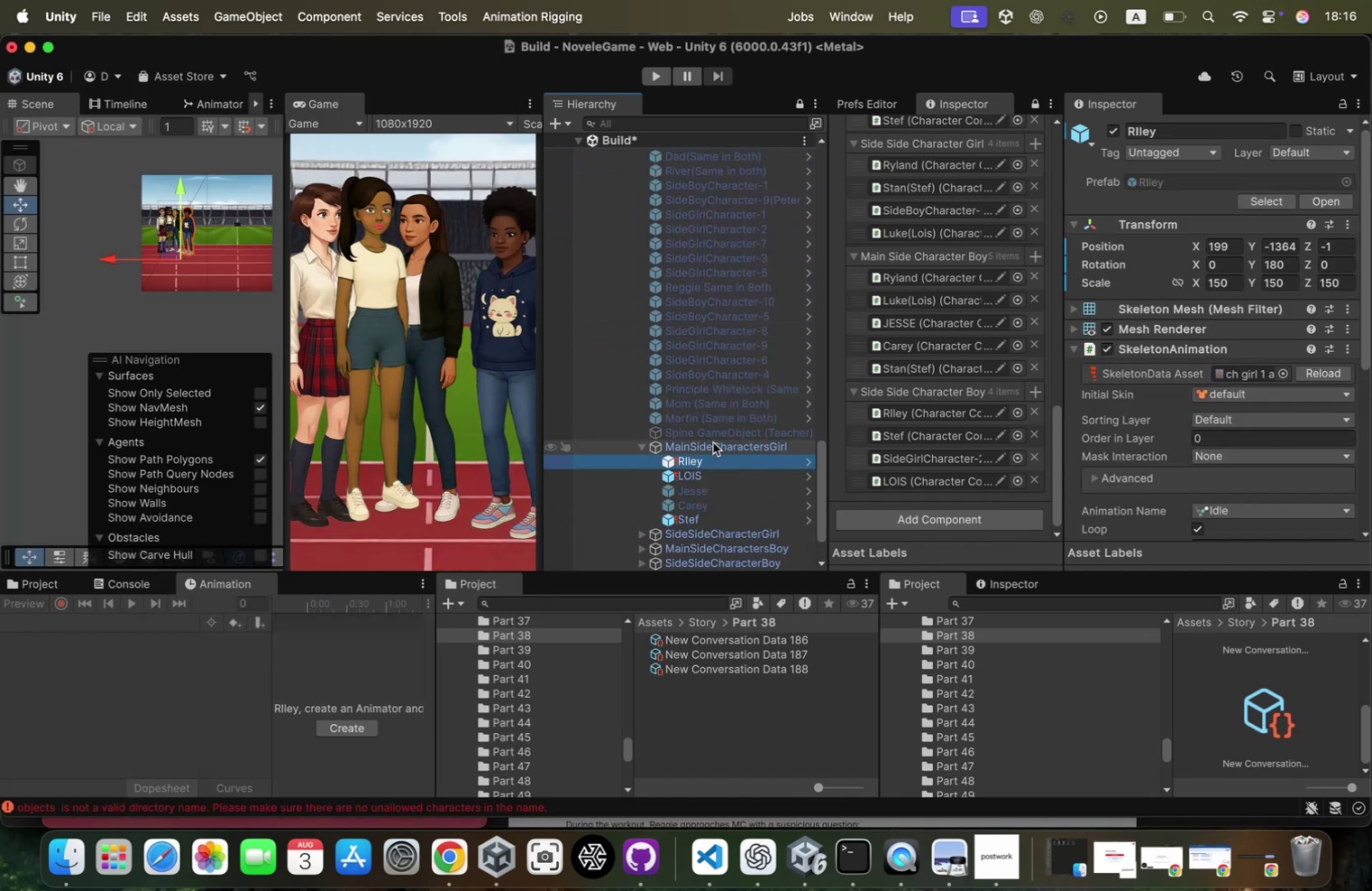 
key(ArrowDown)
 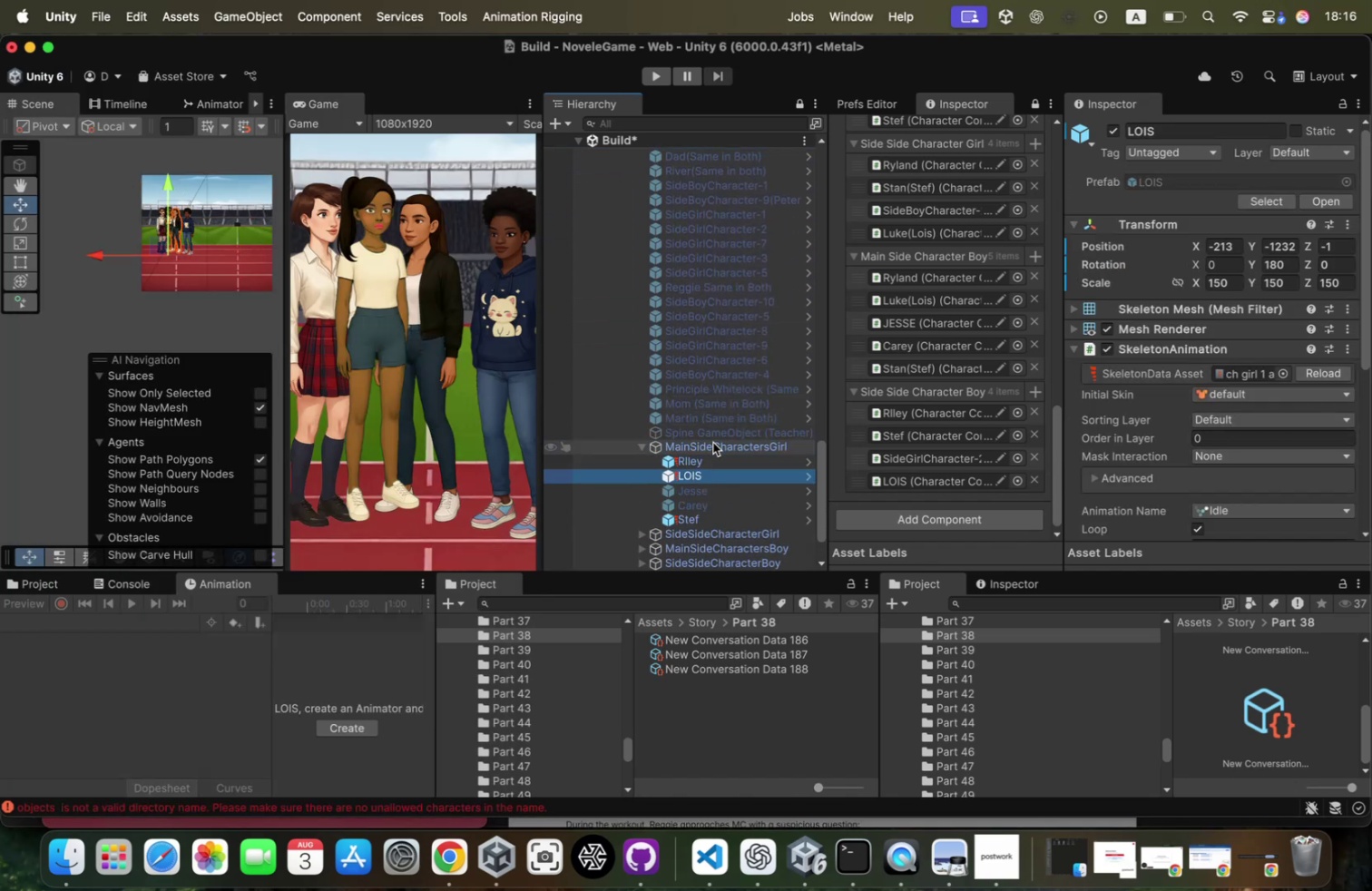 
key(ArrowUp)
 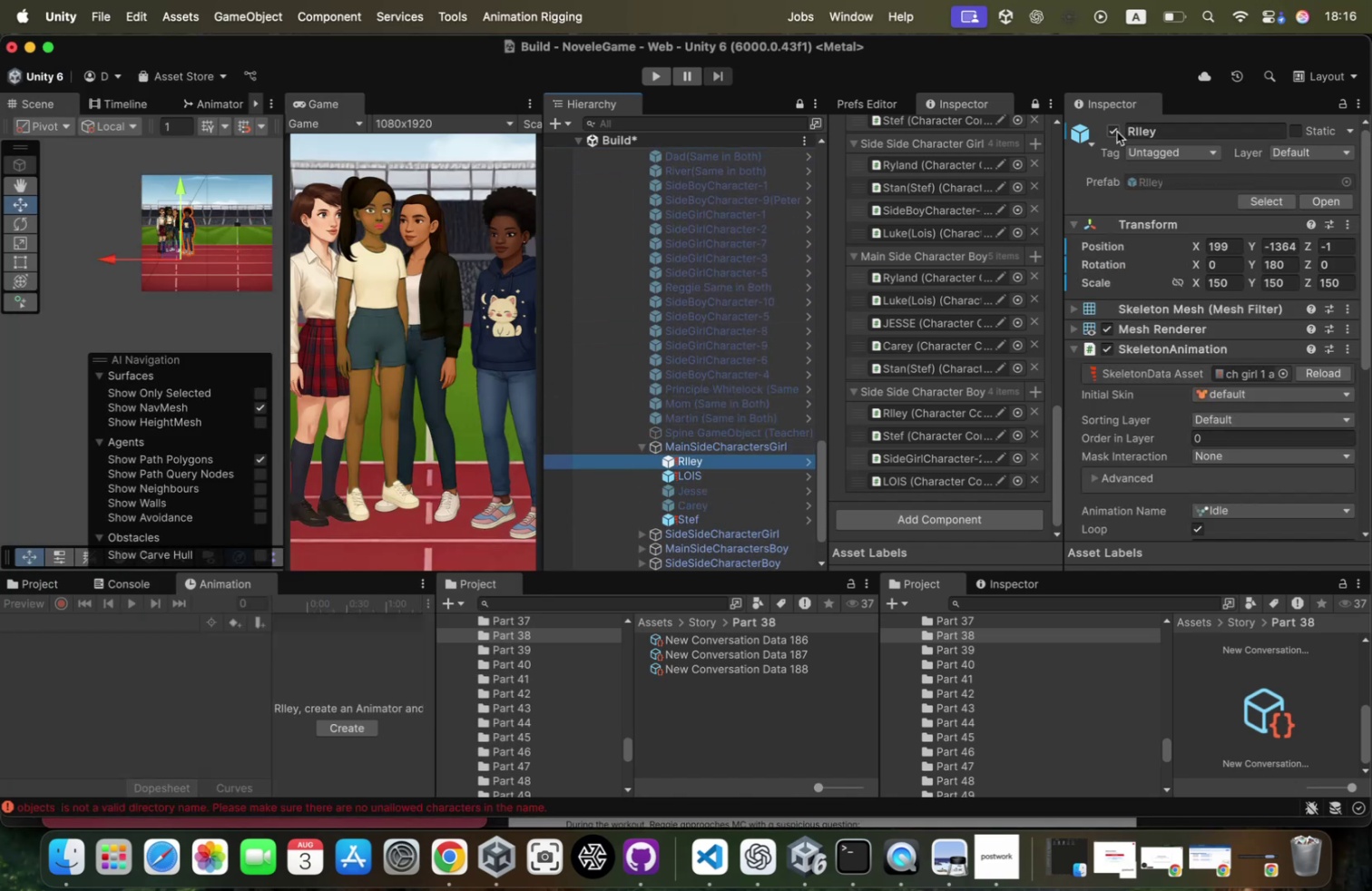 
left_click([1110, 132])
 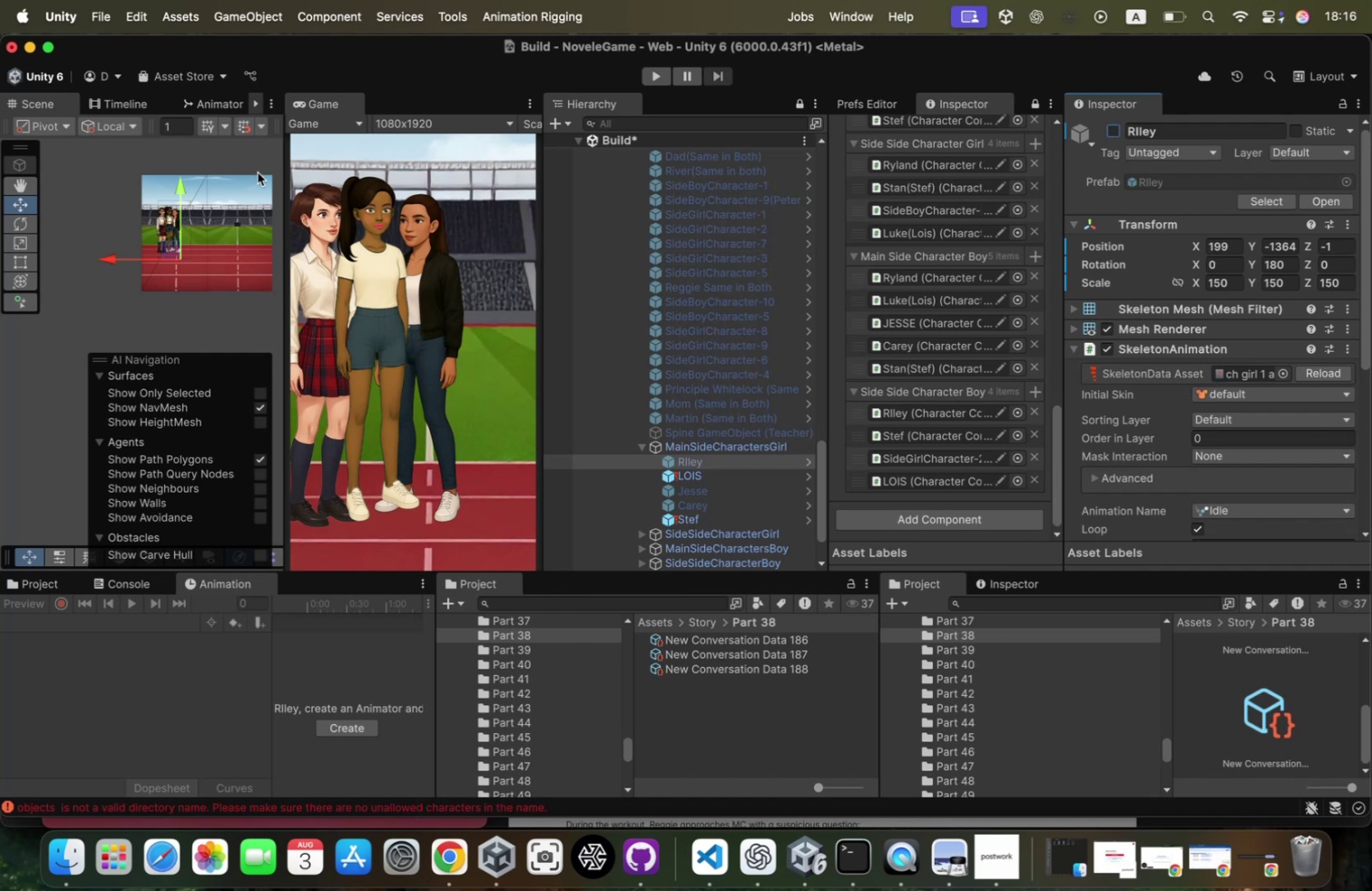 
key(Meta+CommandLeft)
 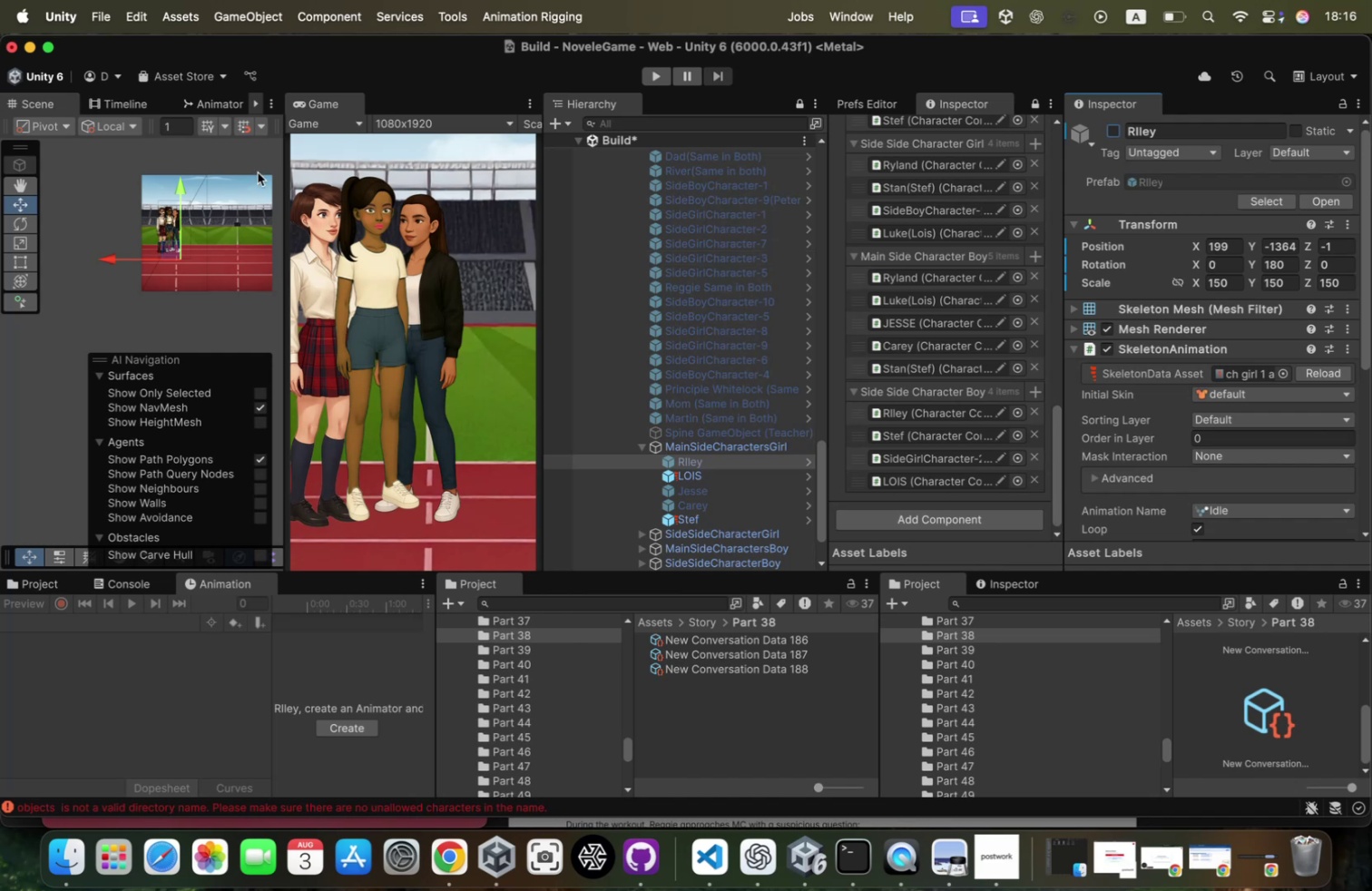 
key(Meta+Tab)
 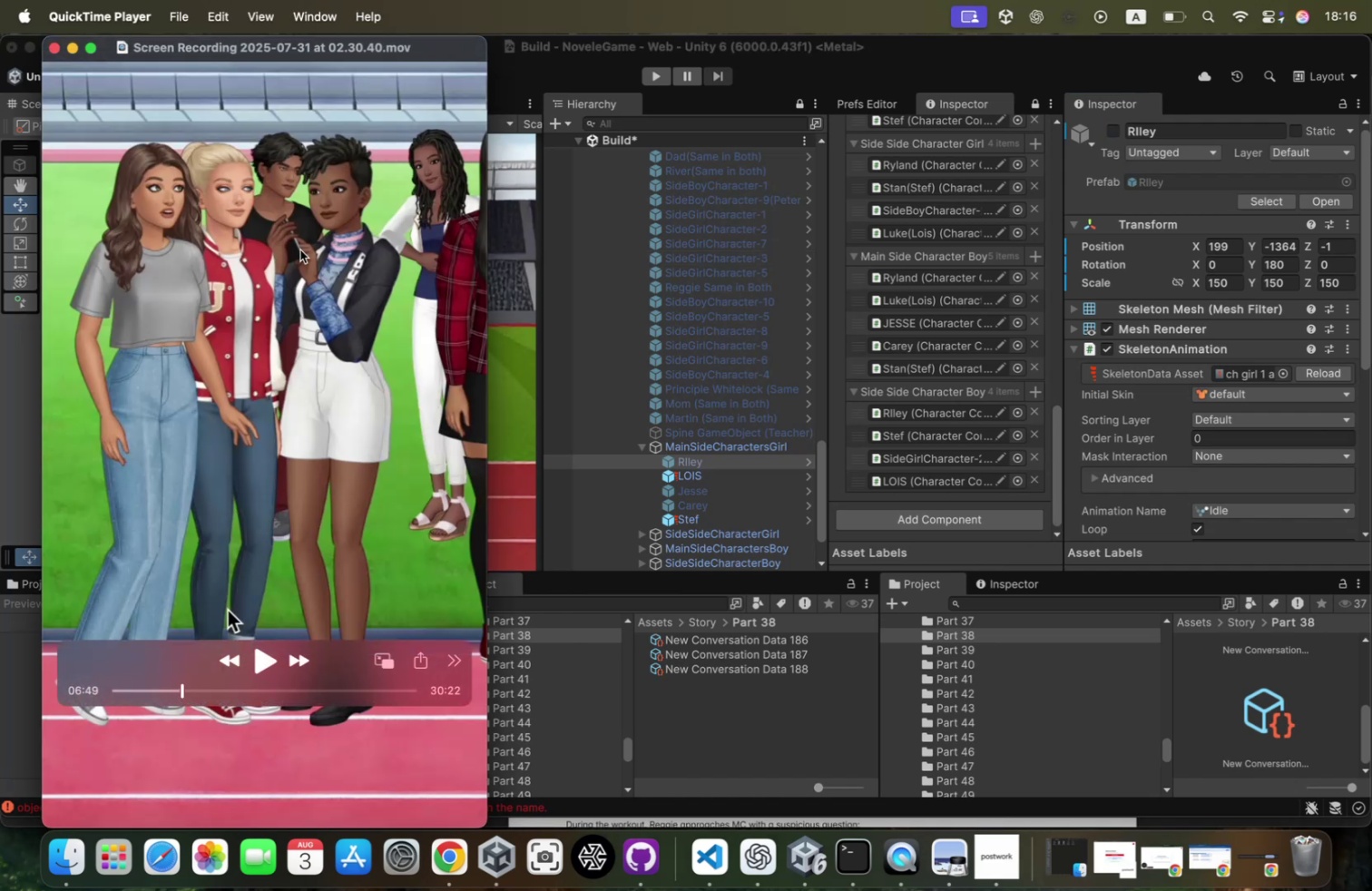 
key(Meta+CommandLeft)
 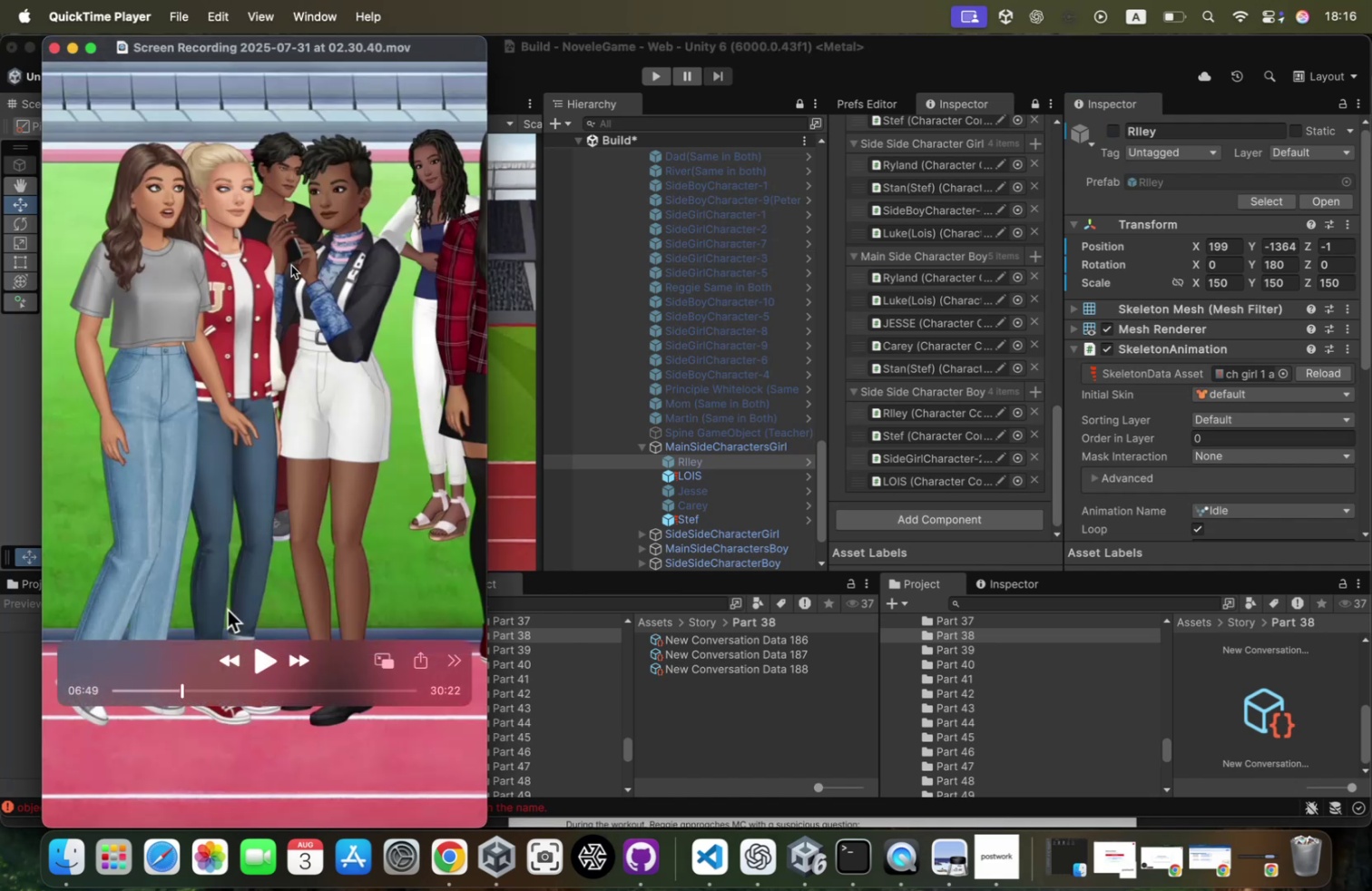 
key(Meta+Tab)
 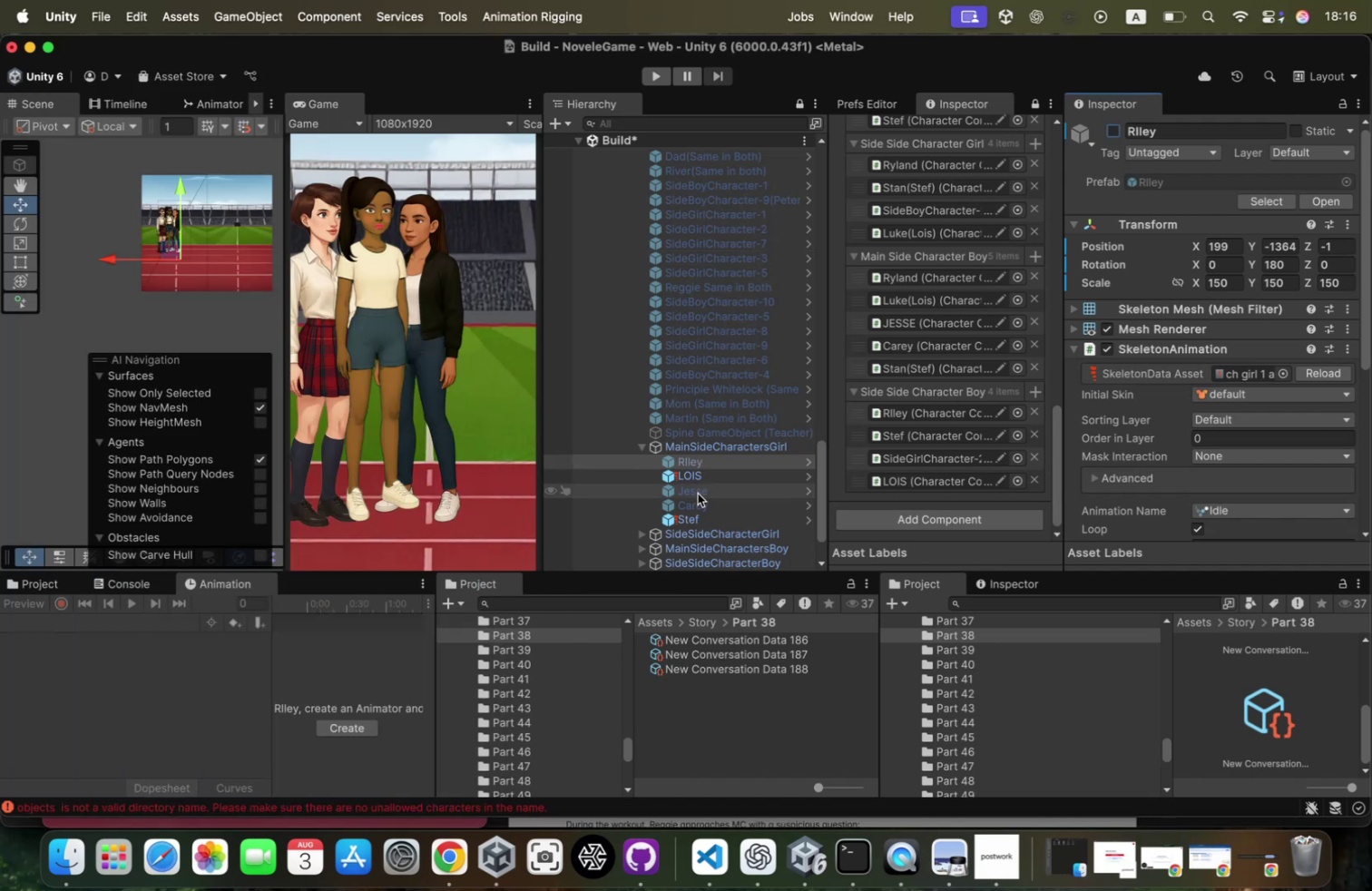 
left_click([710, 482])
 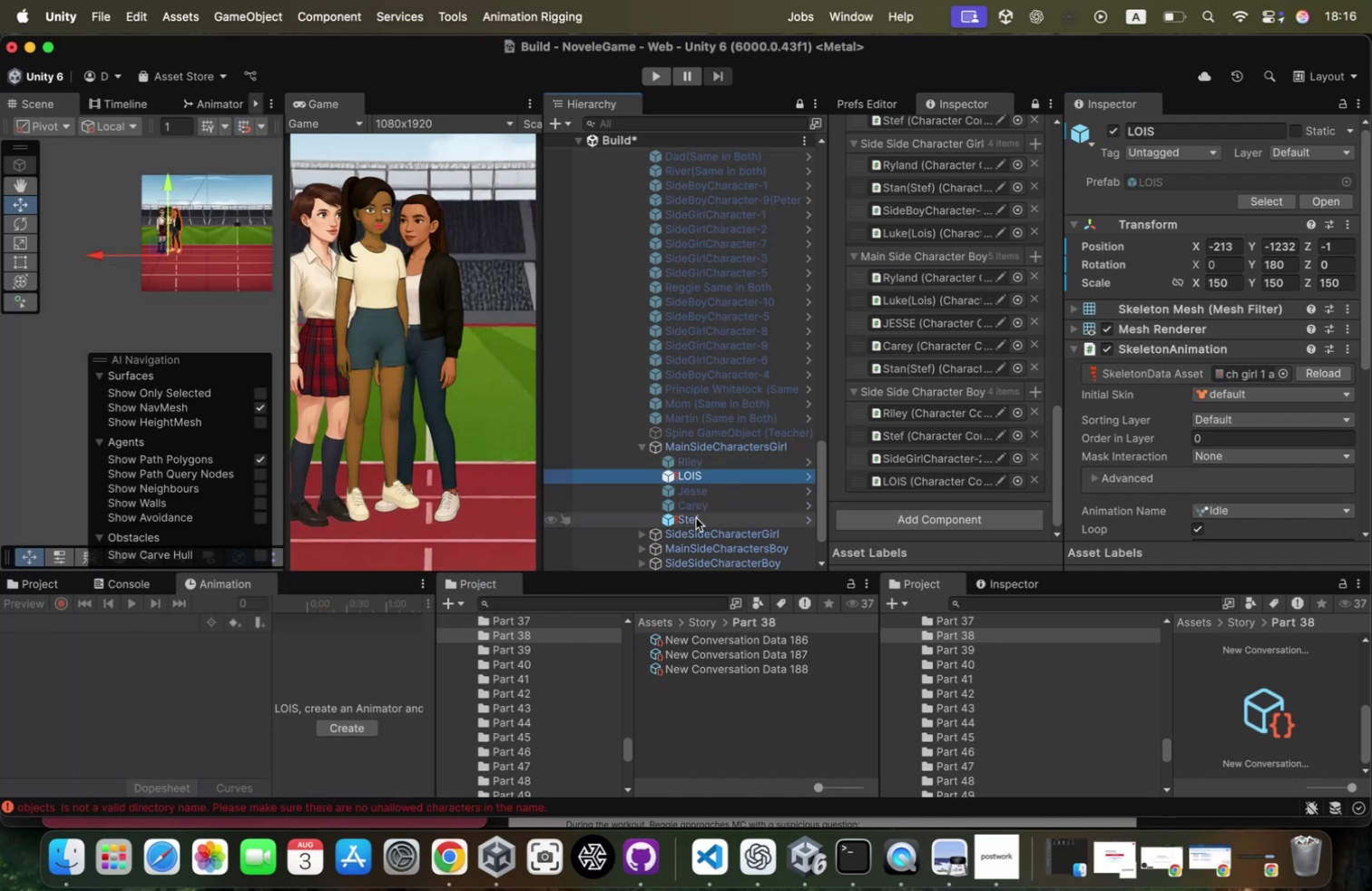 
left_click([695, 519])
 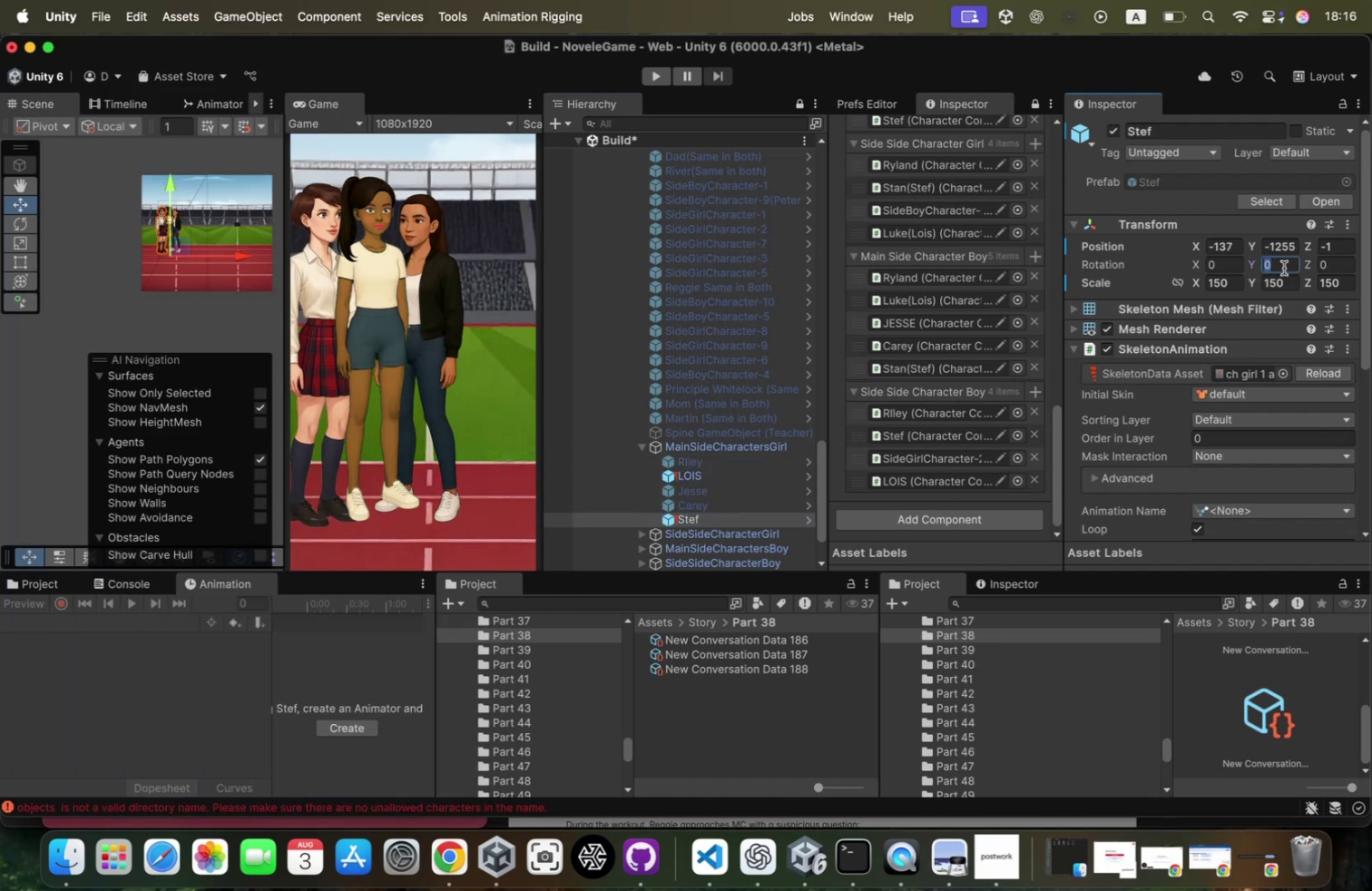 
type(180)
 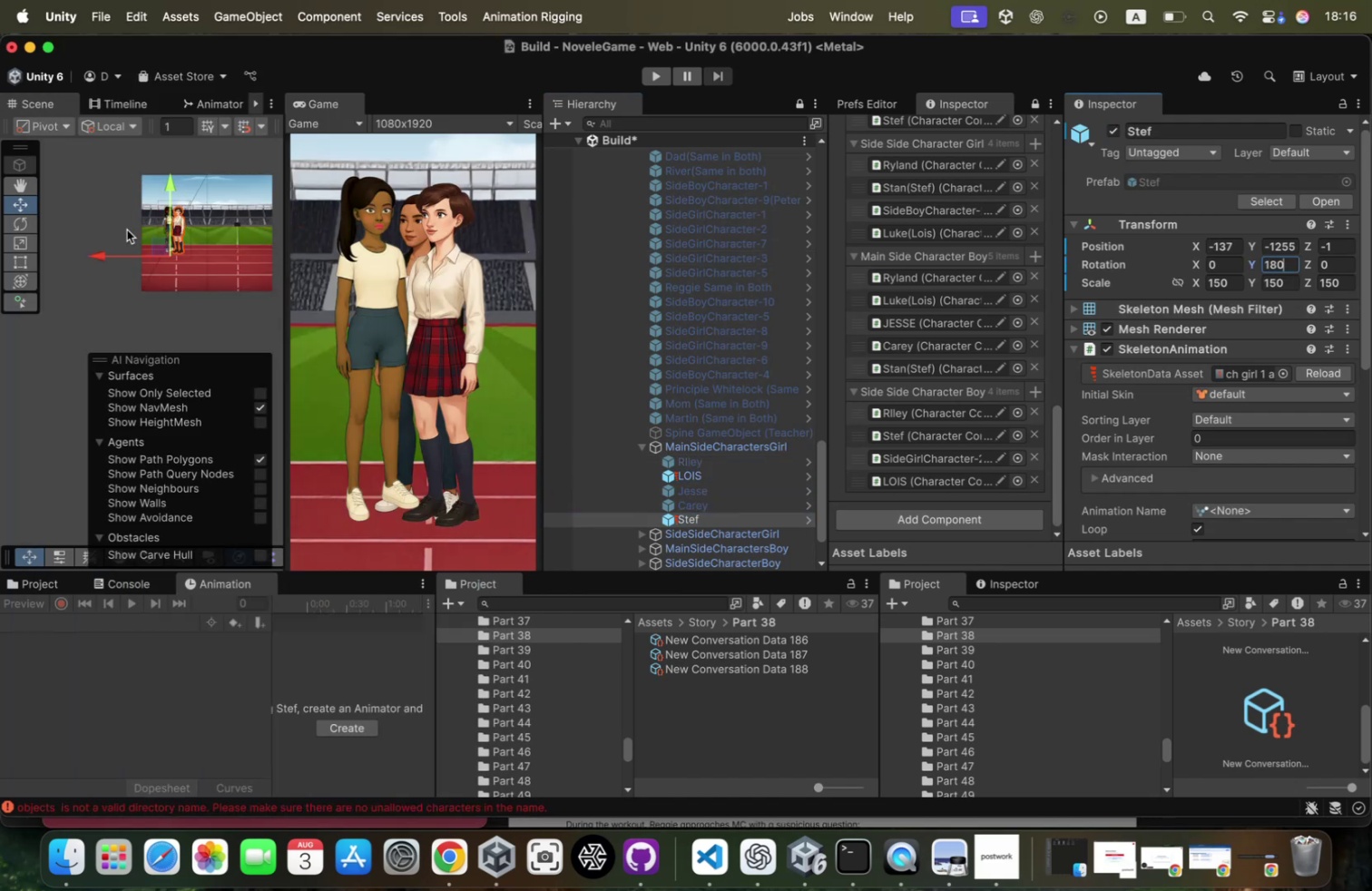 
left_click_drag(start_coordinate=[102, 253], to_coordinate=[109, 252])
 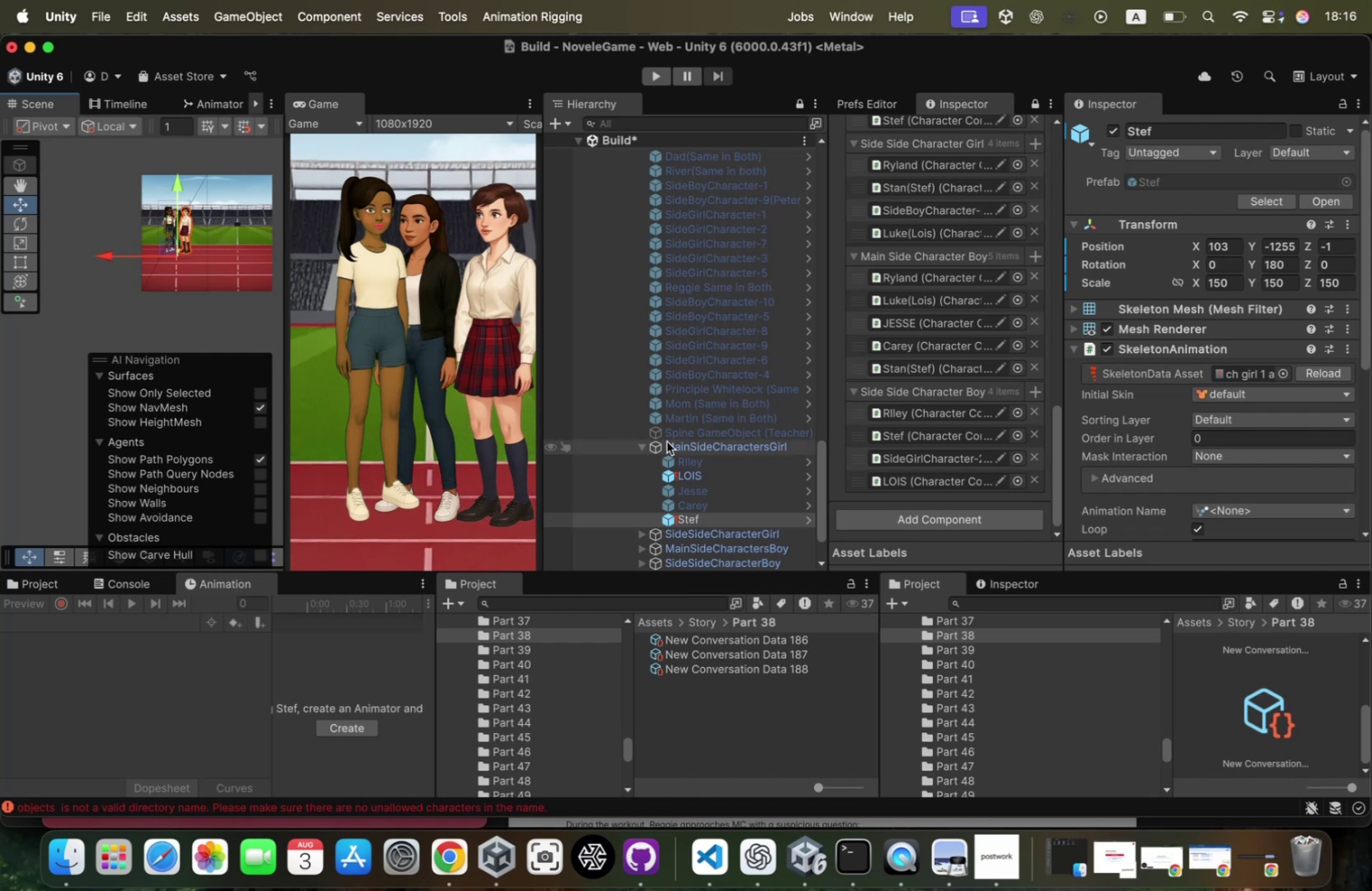 
left_click([705, 472])
 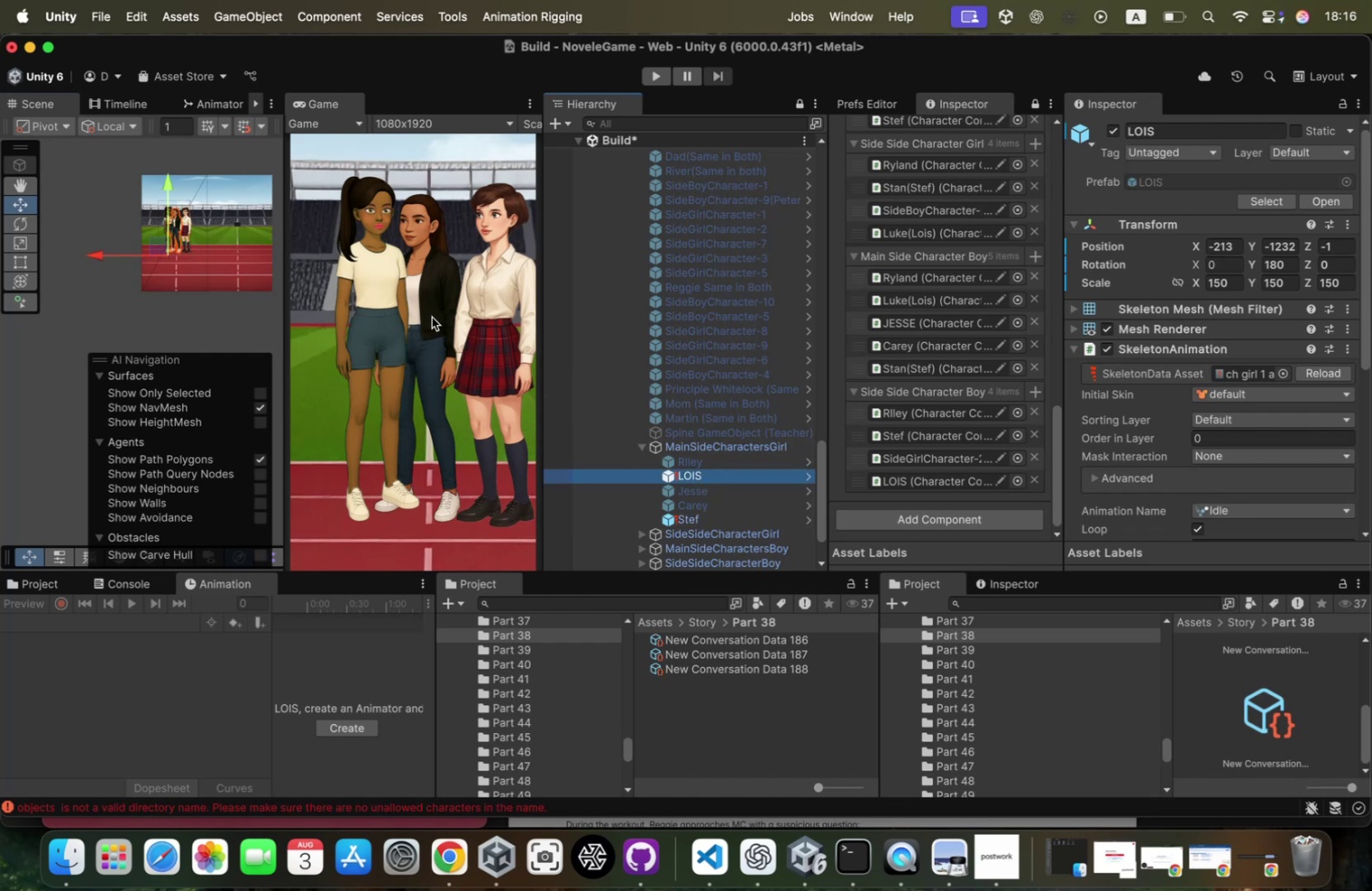 
key(Meta+CommandLeft)
 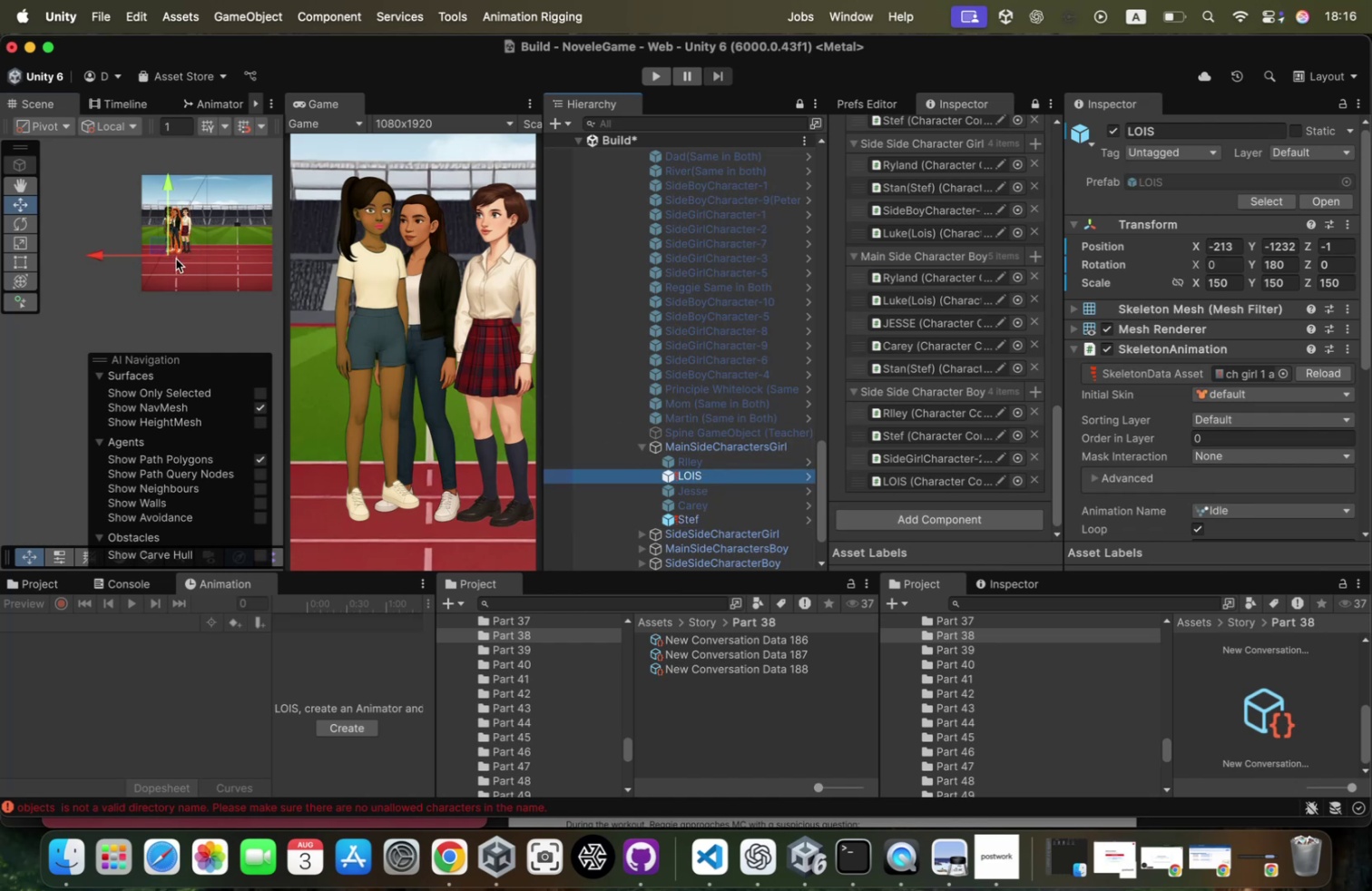 
key(Meta+Tab)
 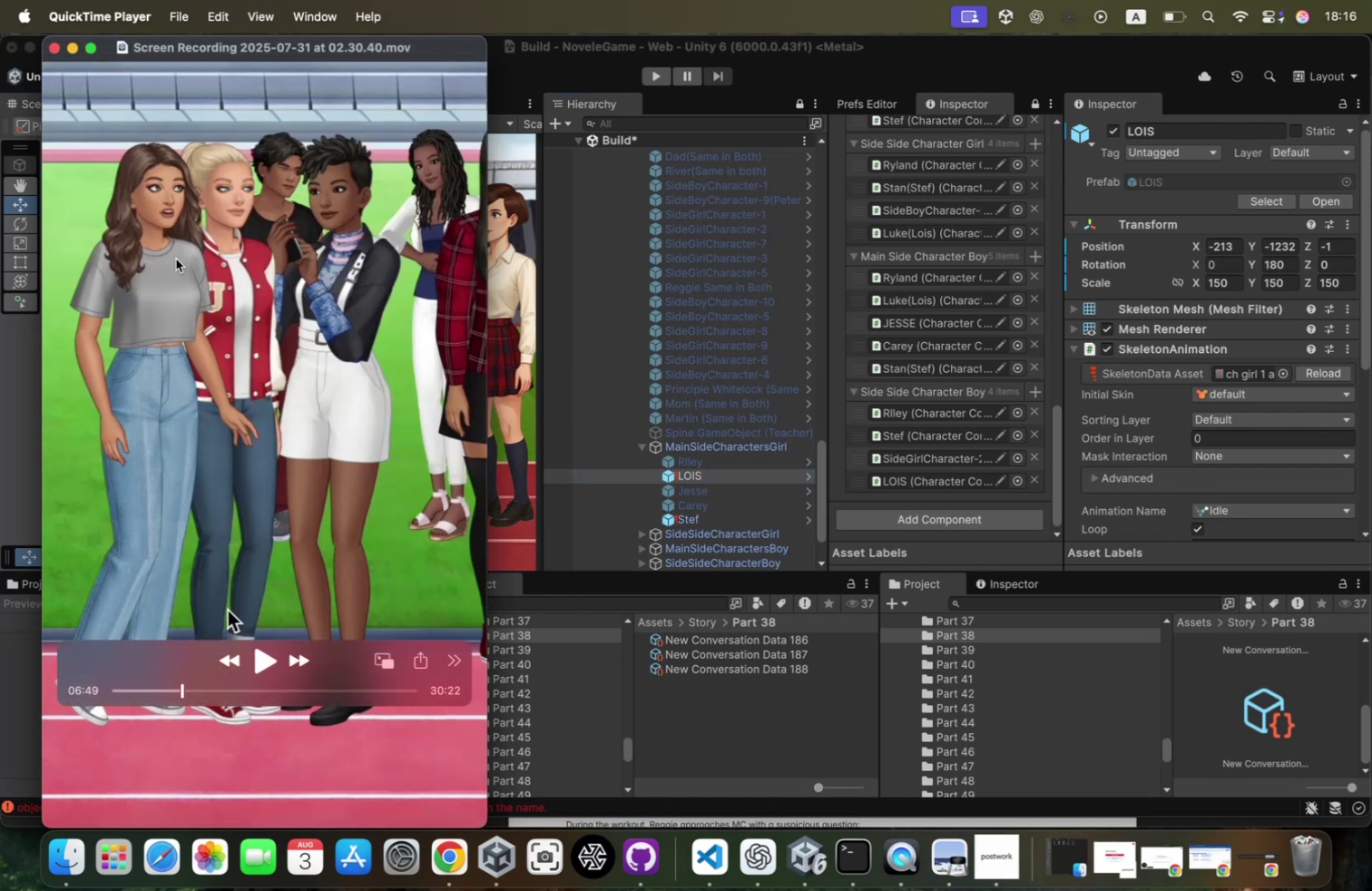 
key(Meta+CommandLeft)
 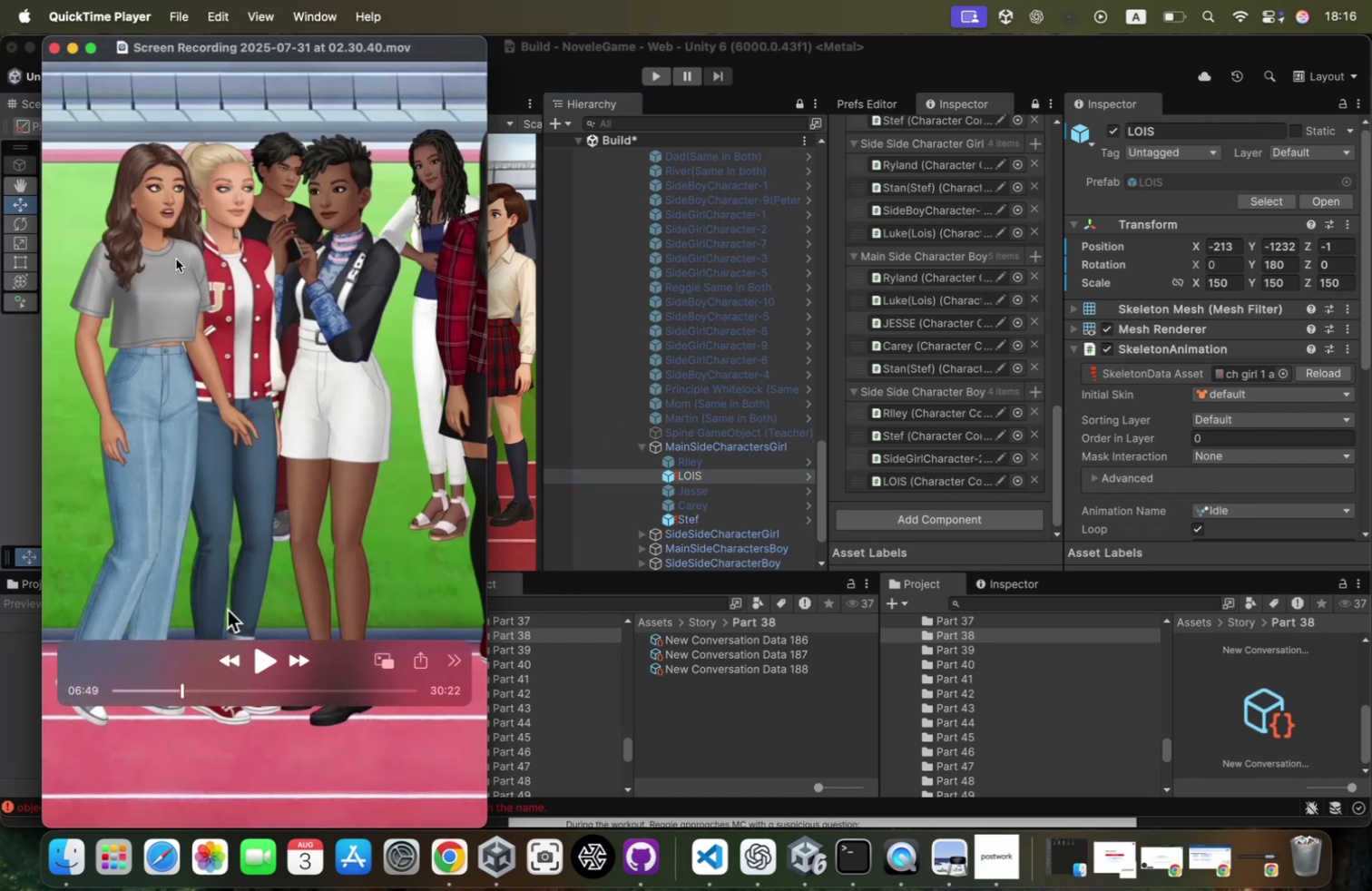 
hold_key(key=Tab, duration=0.32)
 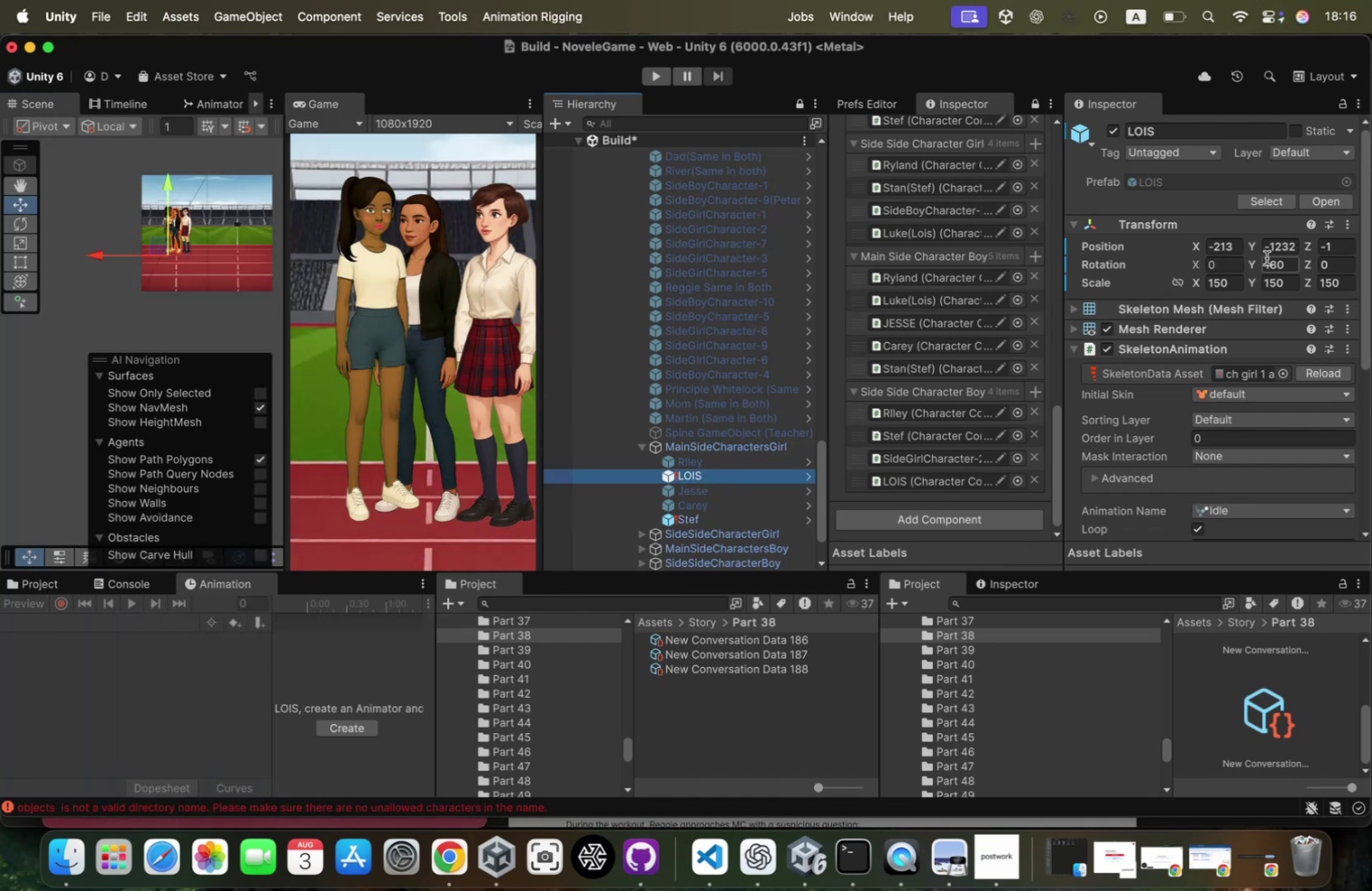 
left_click([1269, 259])
 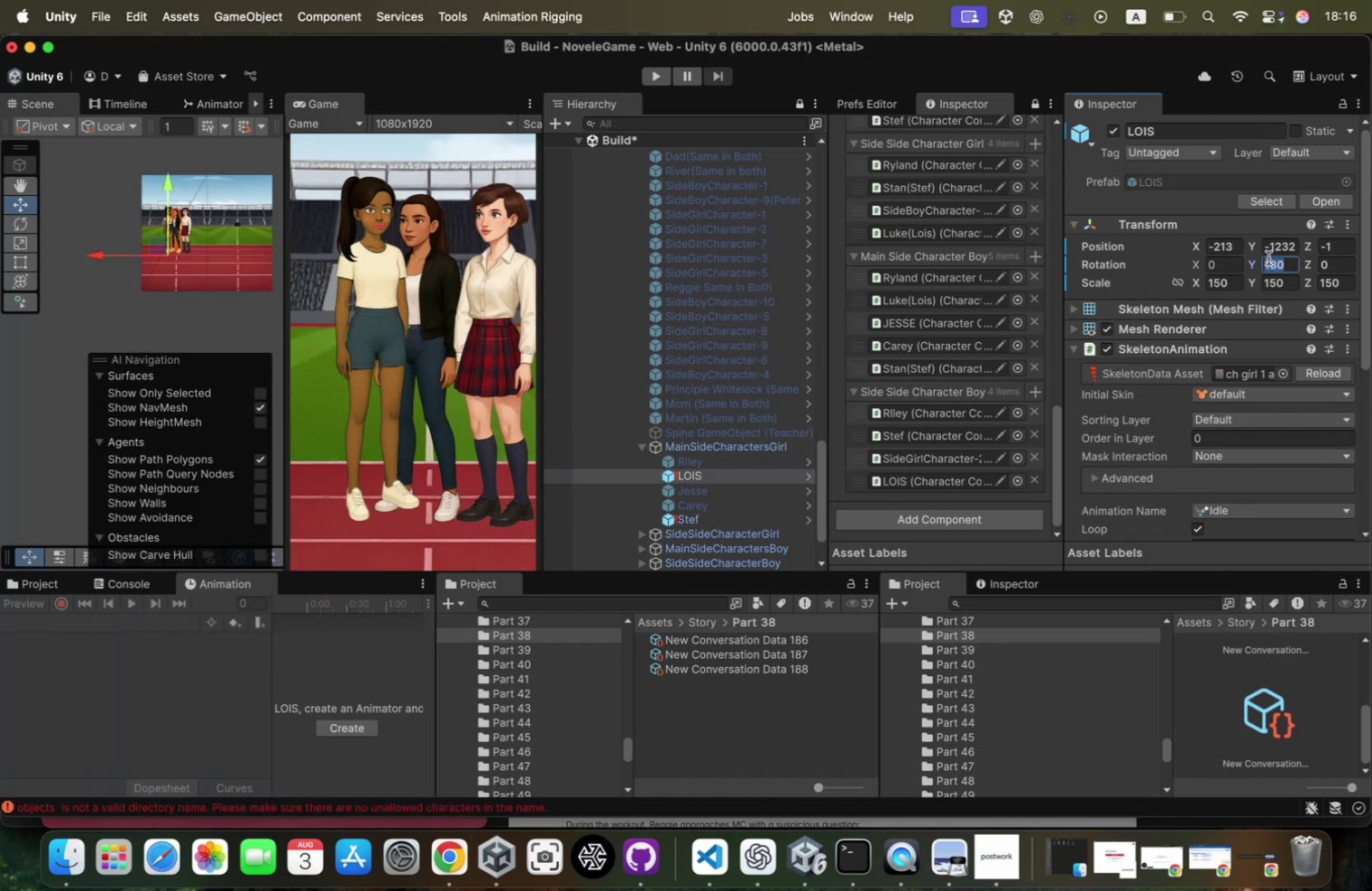 
key(0)
 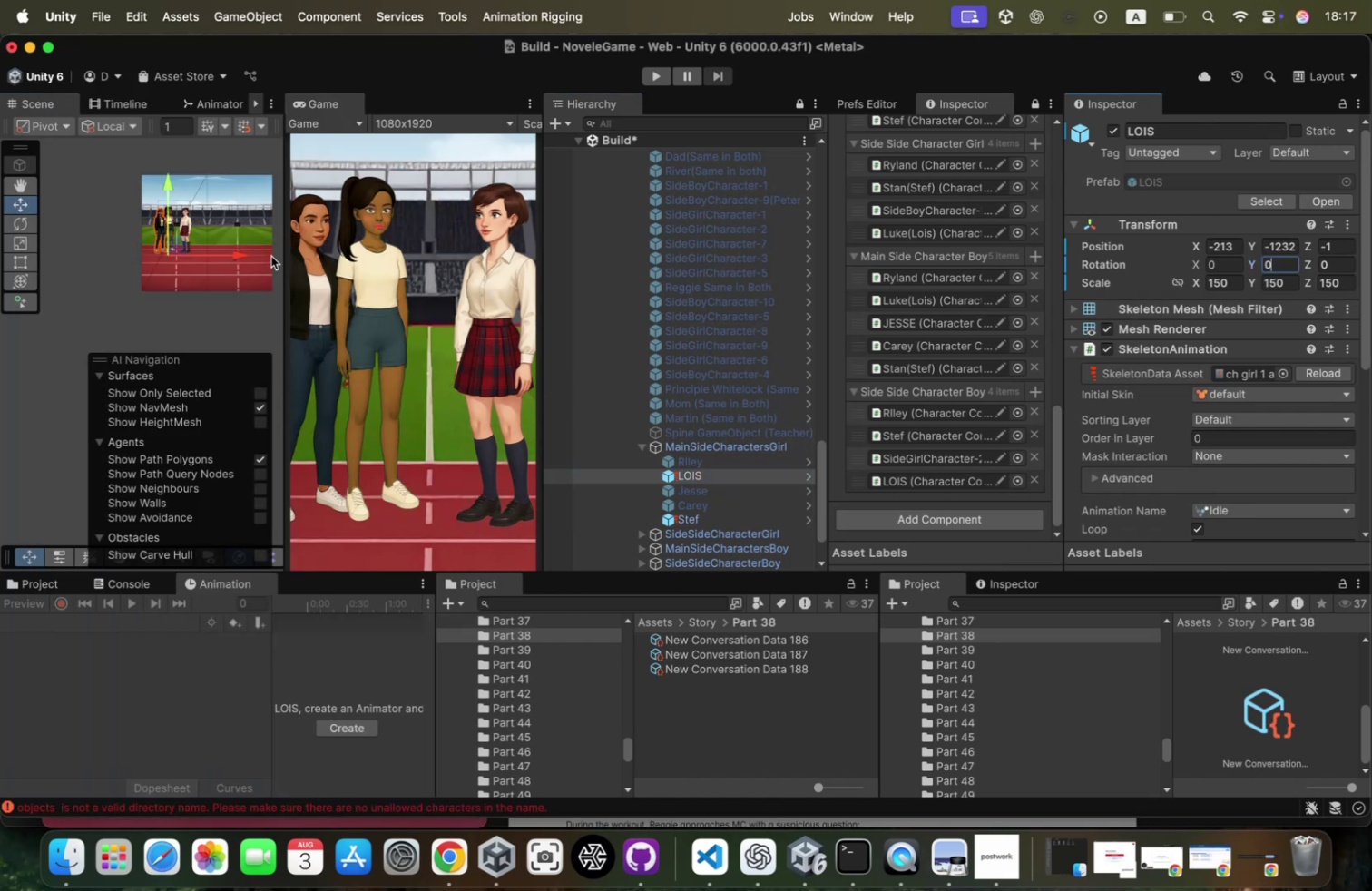 
left_click_drag(start_coordinate=[236, 256], to_coordinate=[244, 258])
 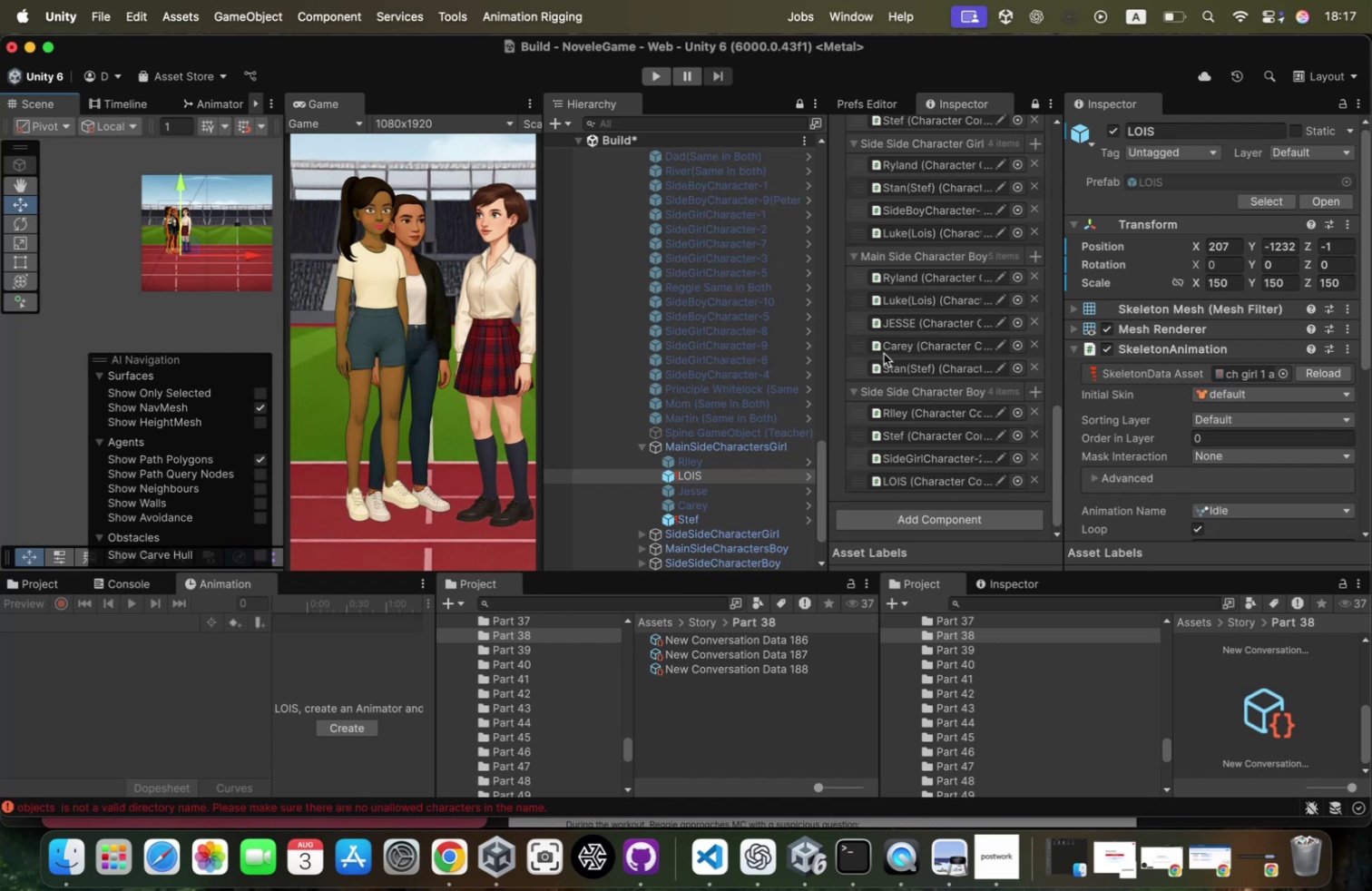 
scroll: coordinate [697, 476], scroll_direction: down, amount: 4.0
 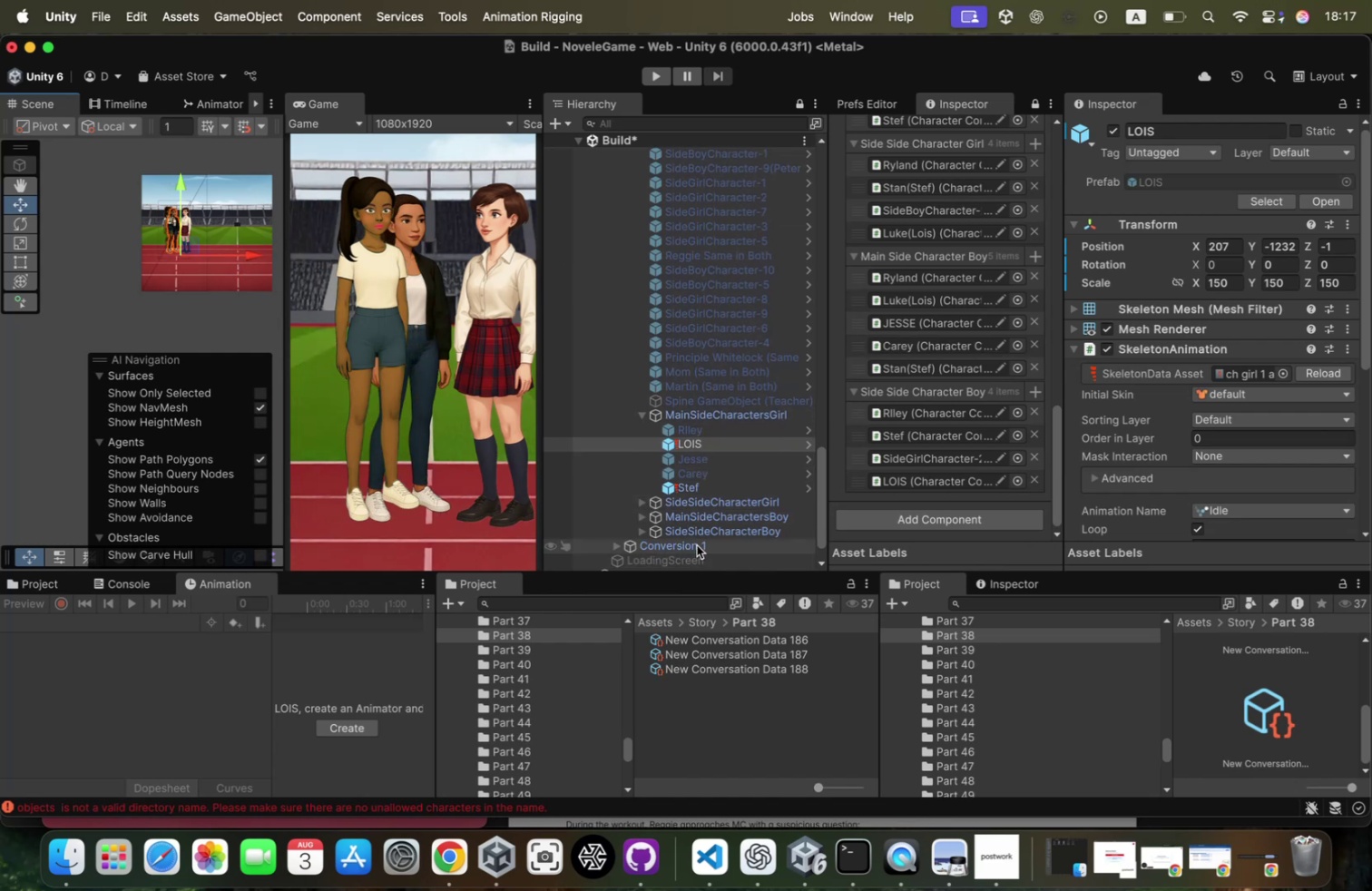 
scroll: coordinate [698, 548], scroll_direction: up, amount: 32.0
 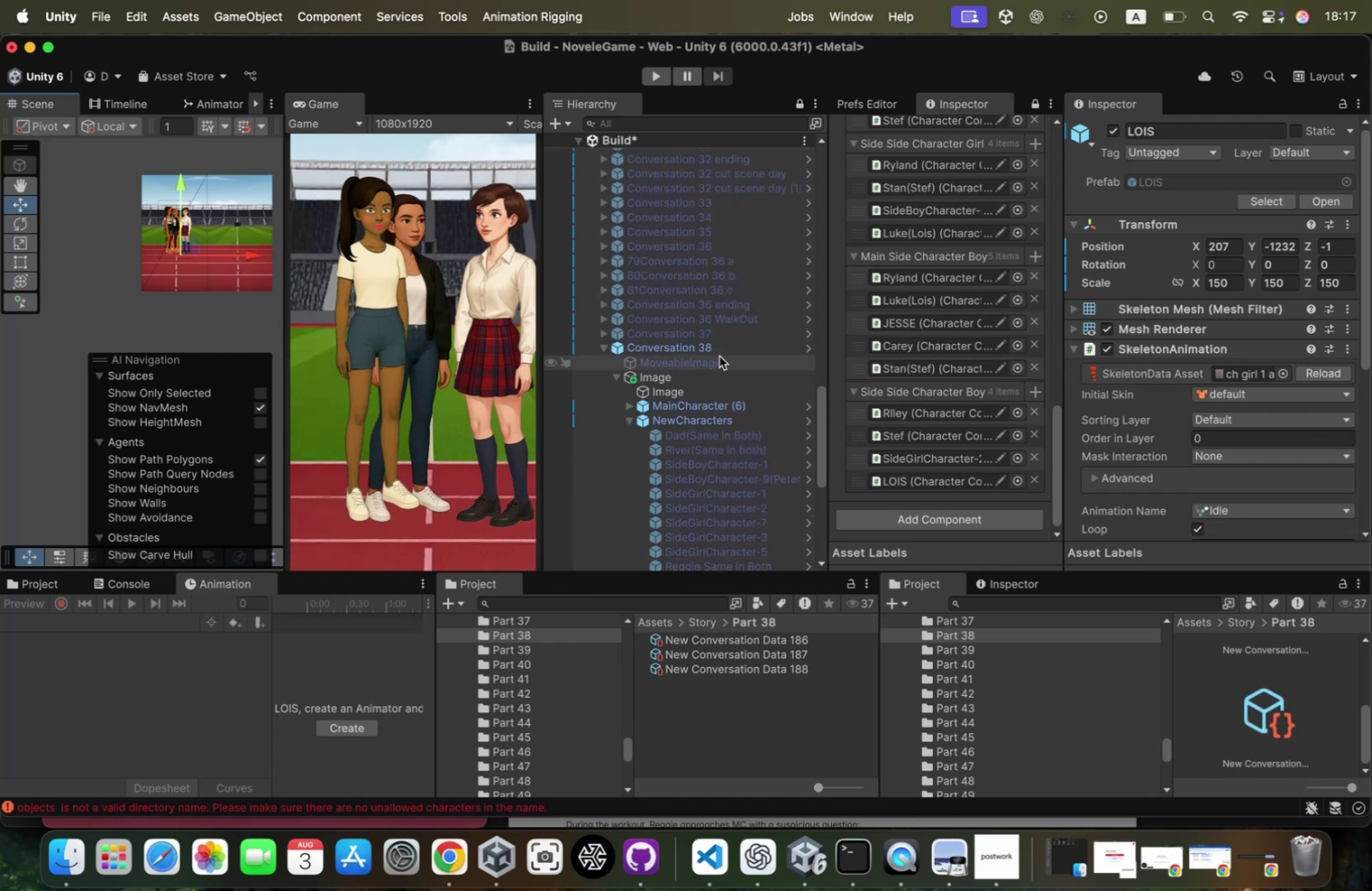 
left_click([730, 342])
 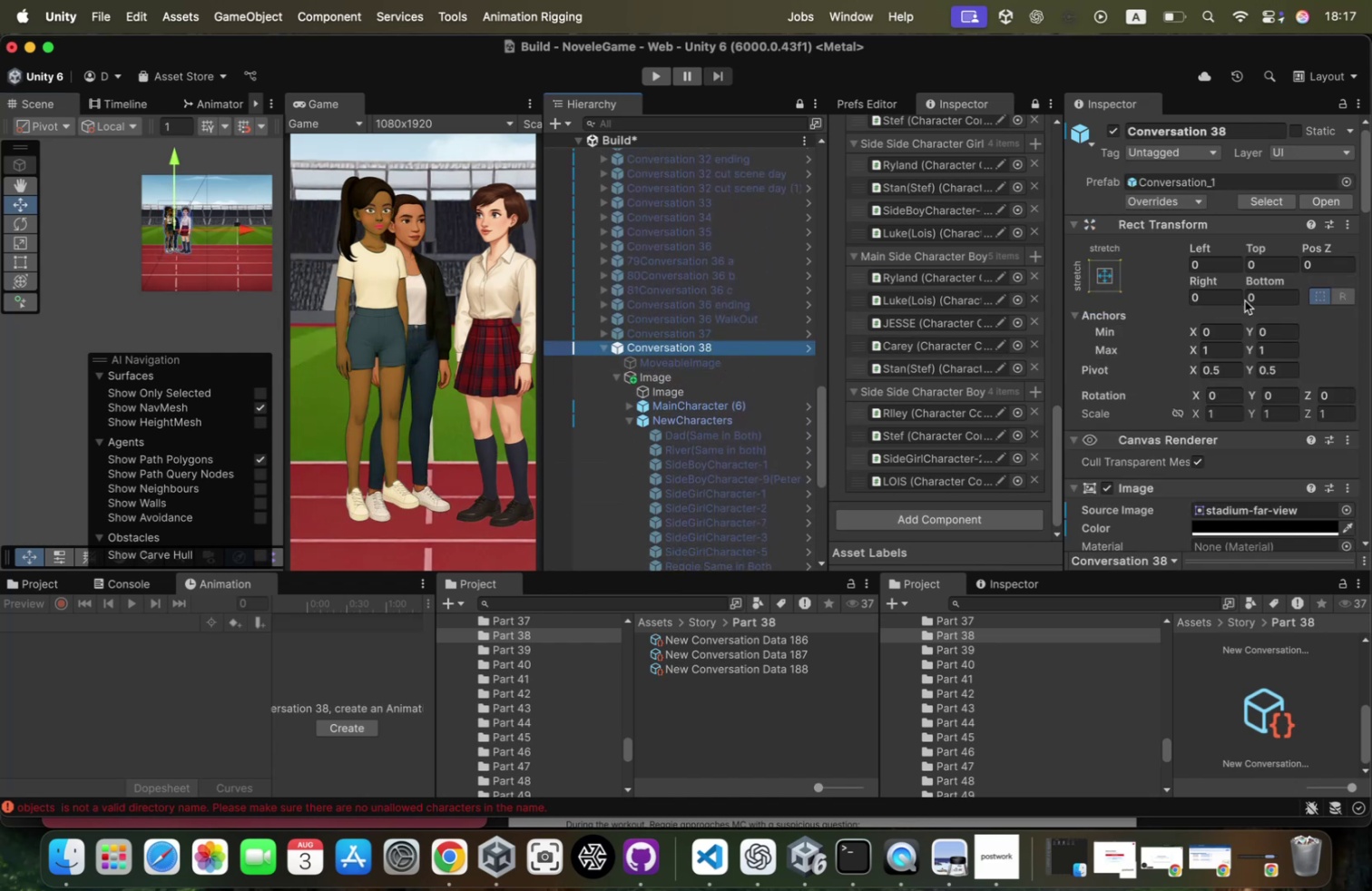 
scroll: coordinate [1269, 299], scroll_direction: down, amount: 47.0
 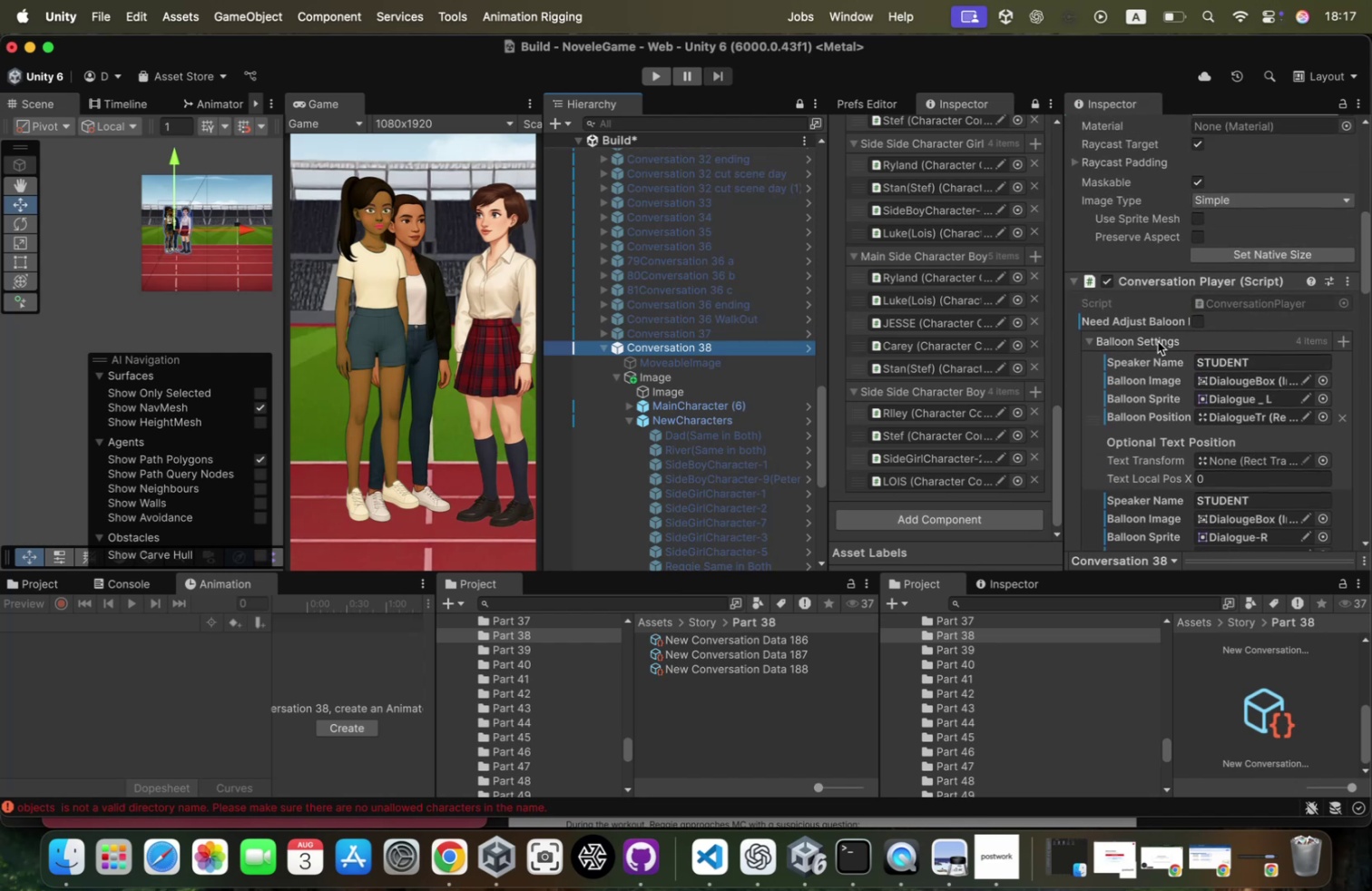 
left_click([1152, 348])
 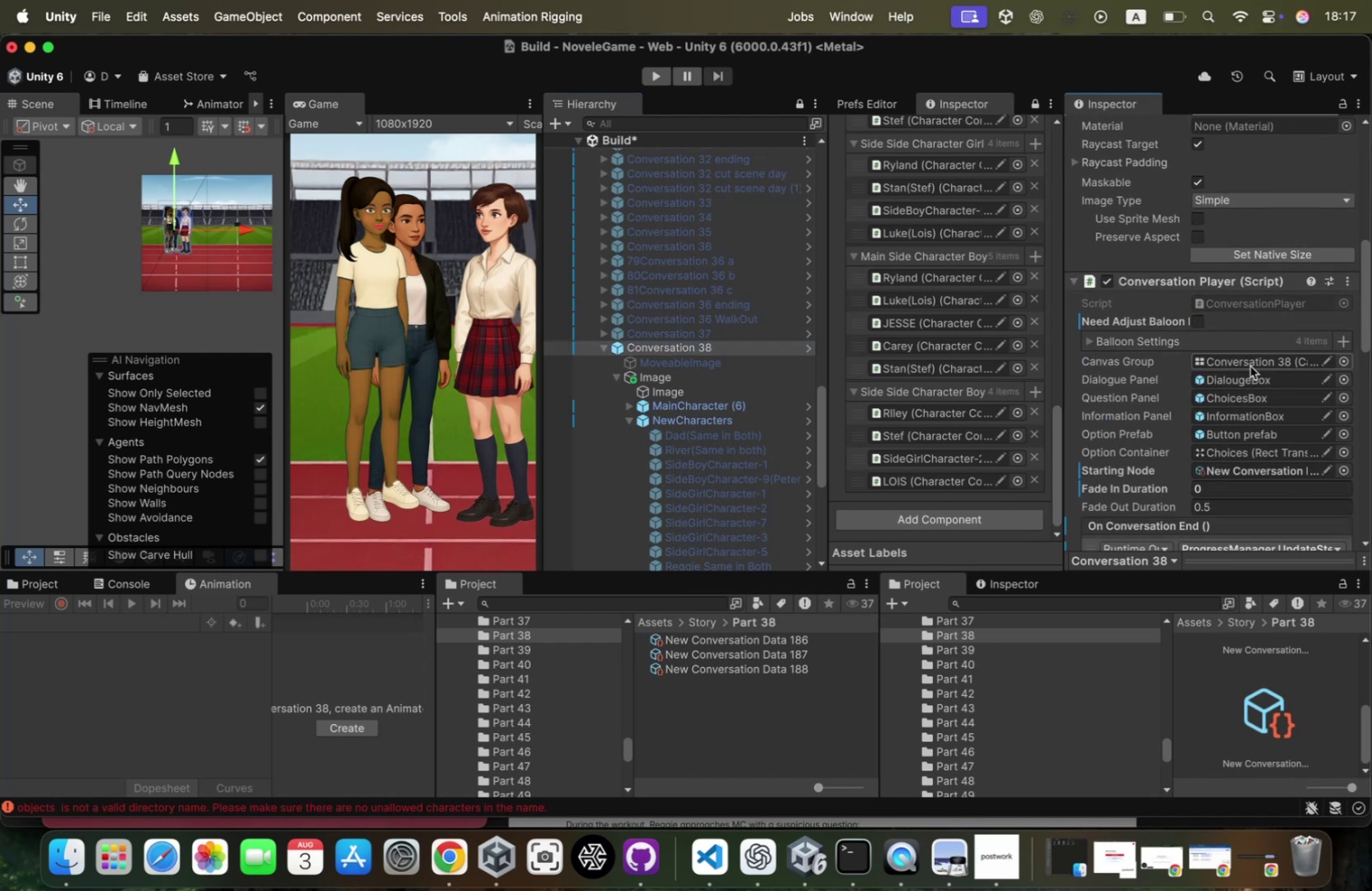 
wait(5.0)
 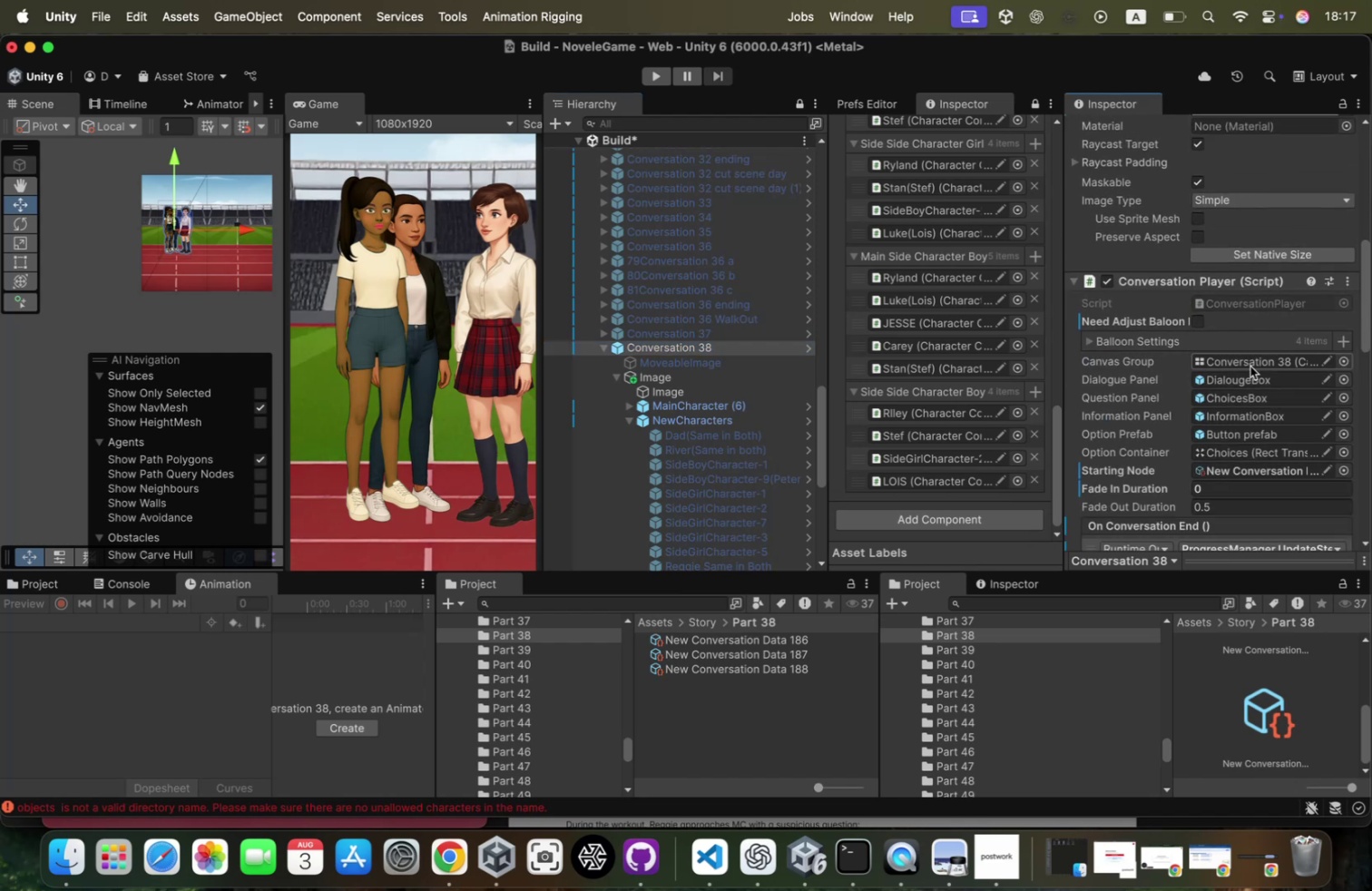 
scroll: coordinate [1262, 398], scroll_direction: down, amount: 78.0
 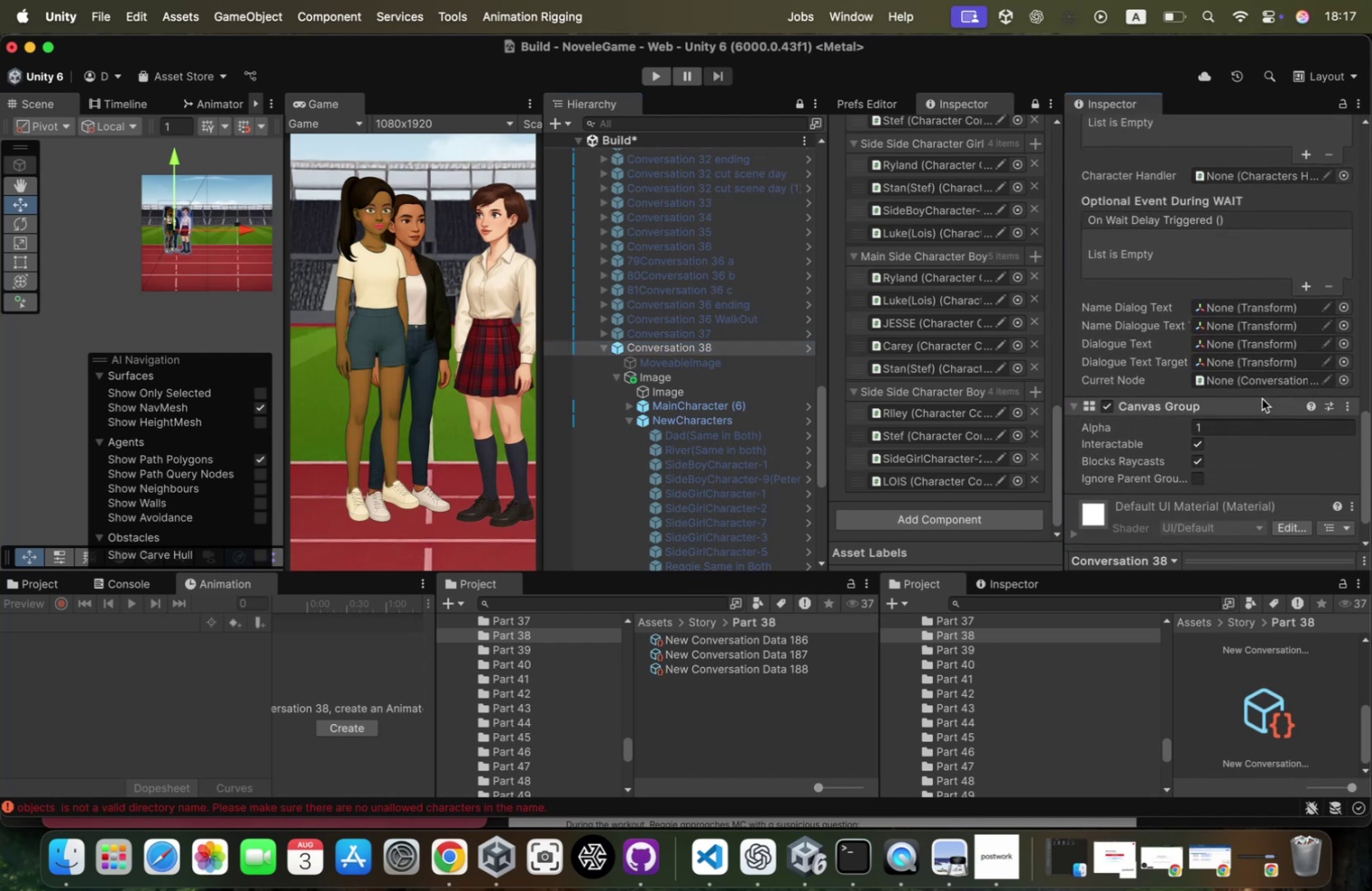 
scroll: coordinate [1262, 398], scroll_direction: up, amount: 2.0
 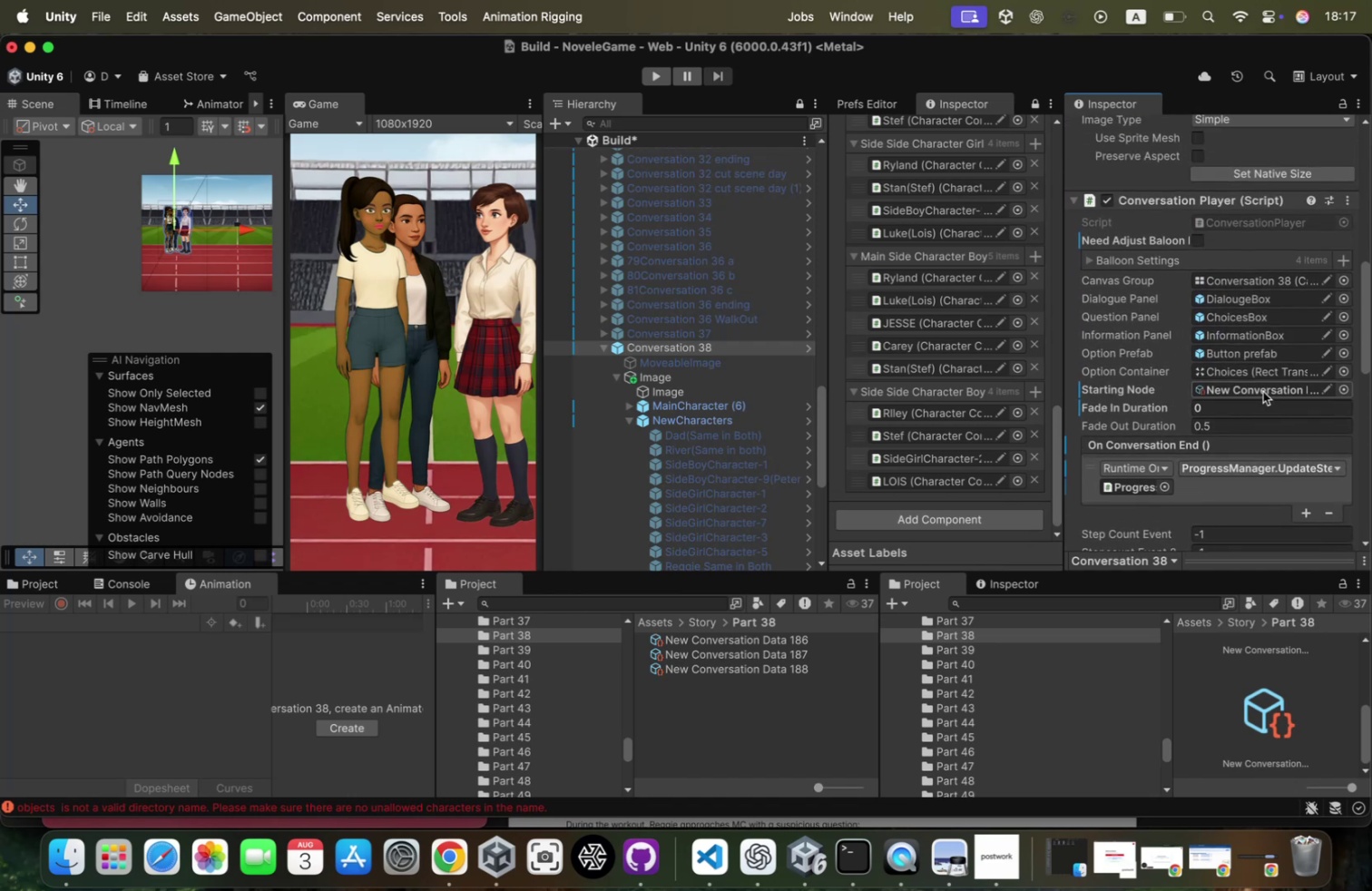 
left_click([1262, 391])
 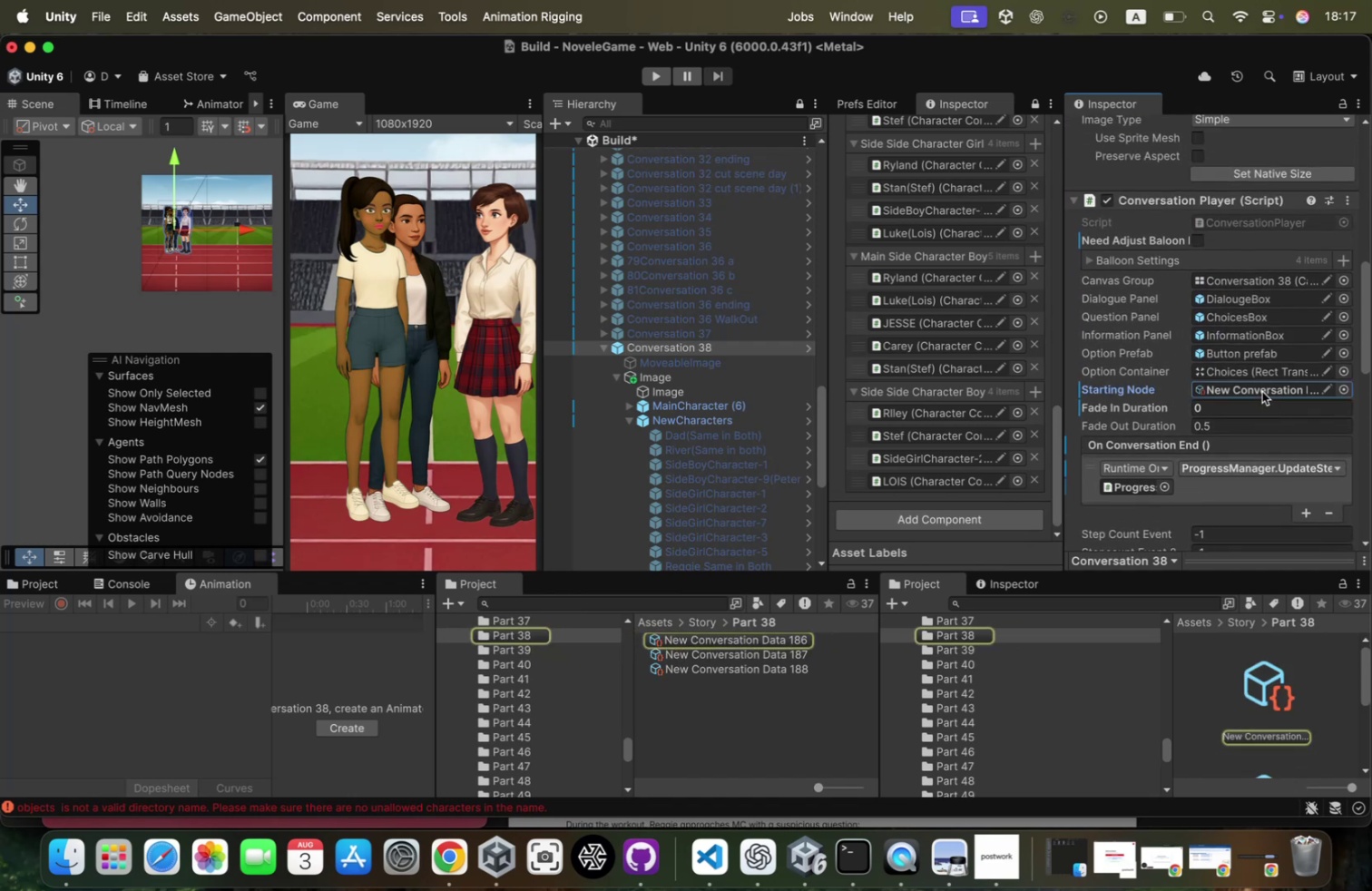 
scroll: coordinate [1262, 391], scroll_direction: up, amount: 2.0
 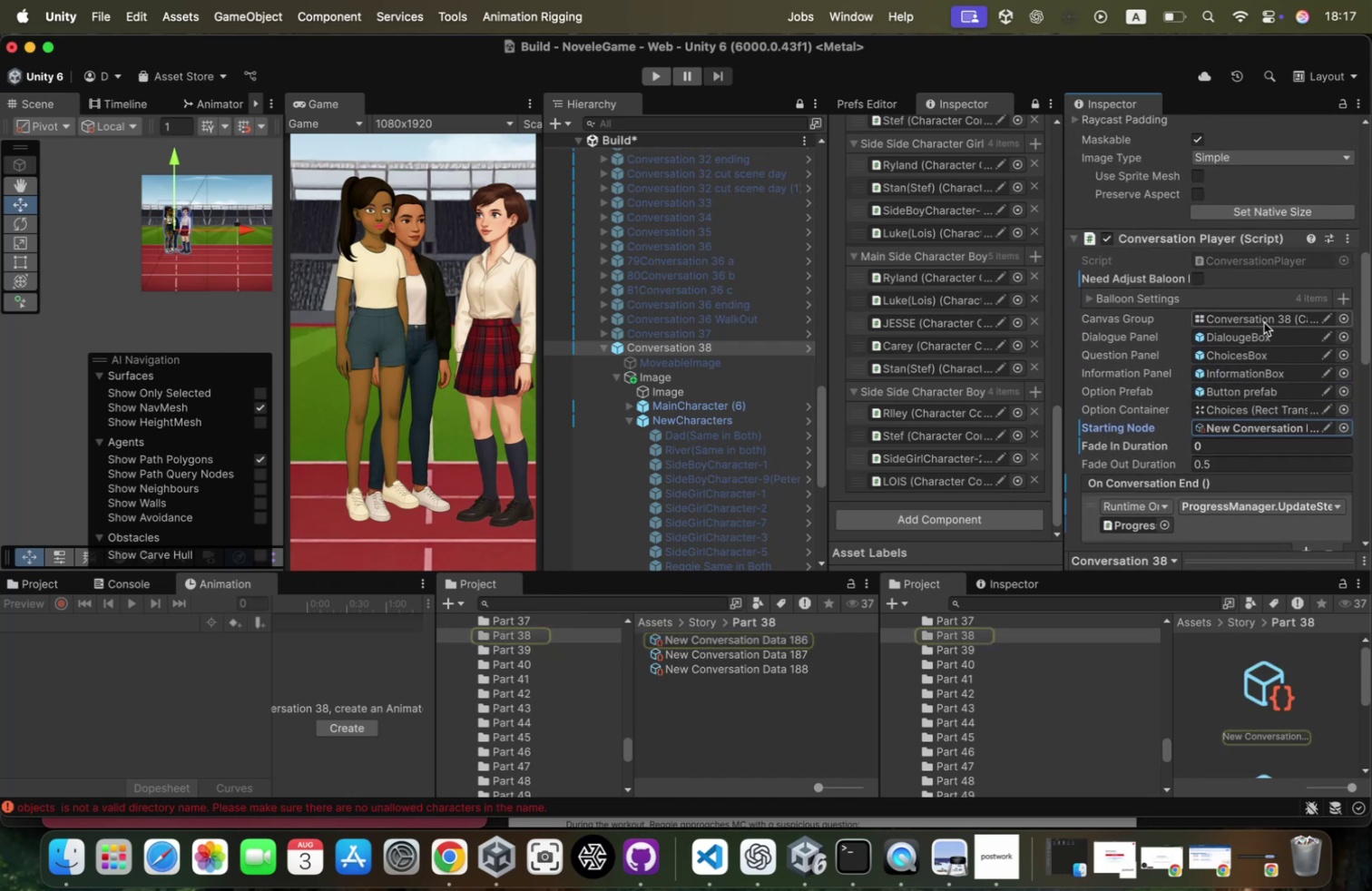 
left_click([1259, 338])
 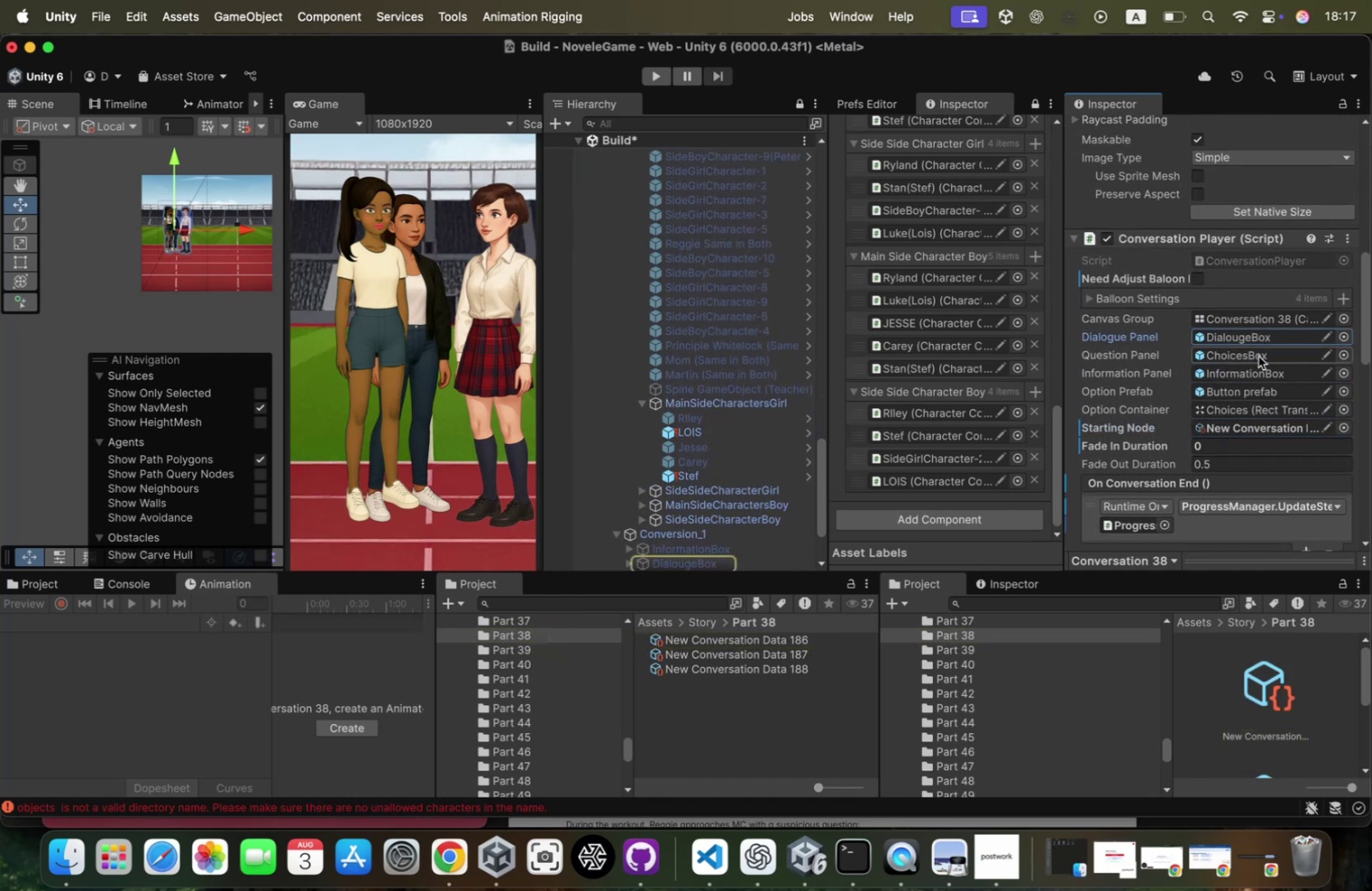 
left_click([1259, 356])
 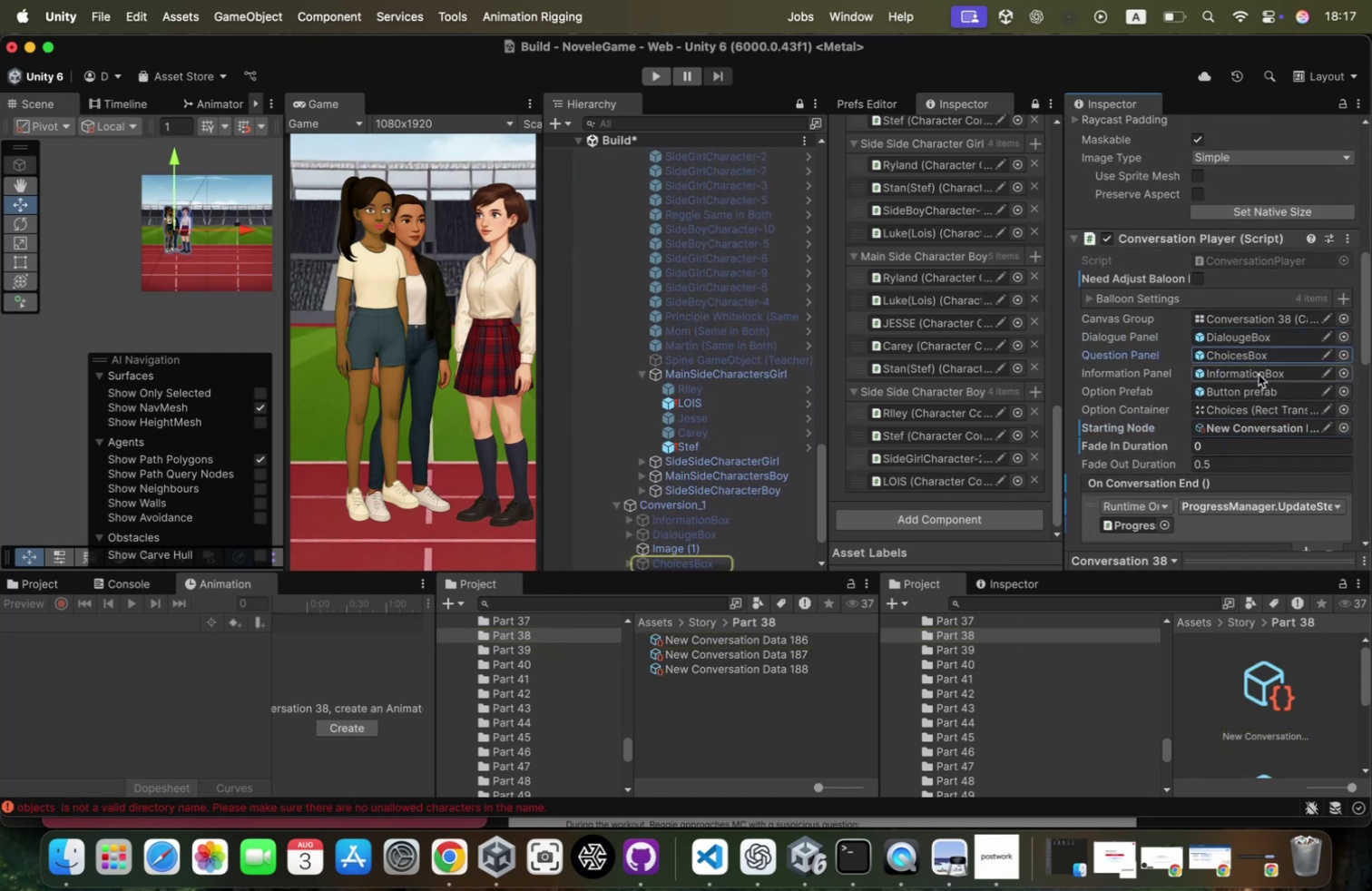 
left_click([1259, 373])
 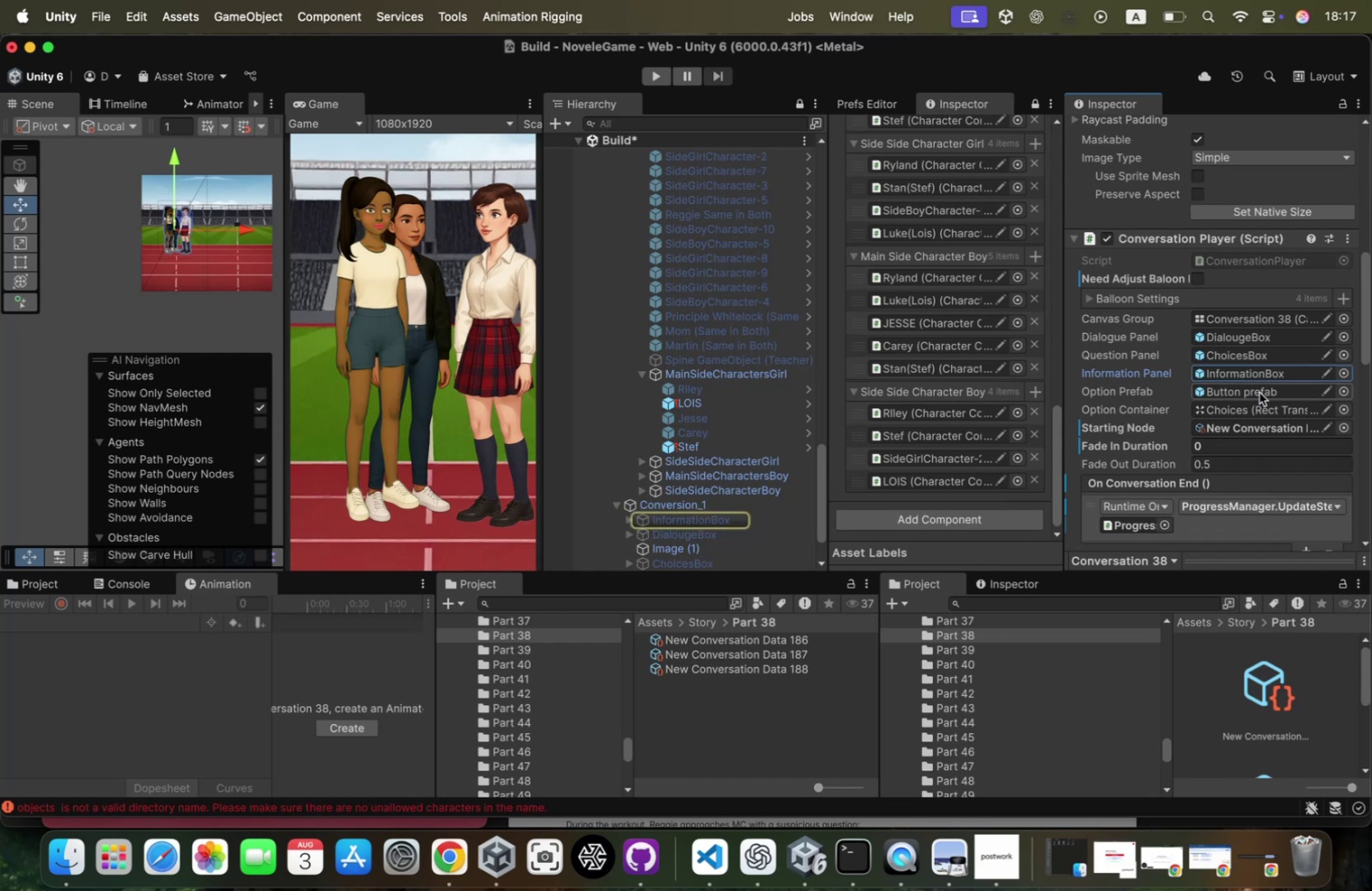 
left_click([1259, 390])
 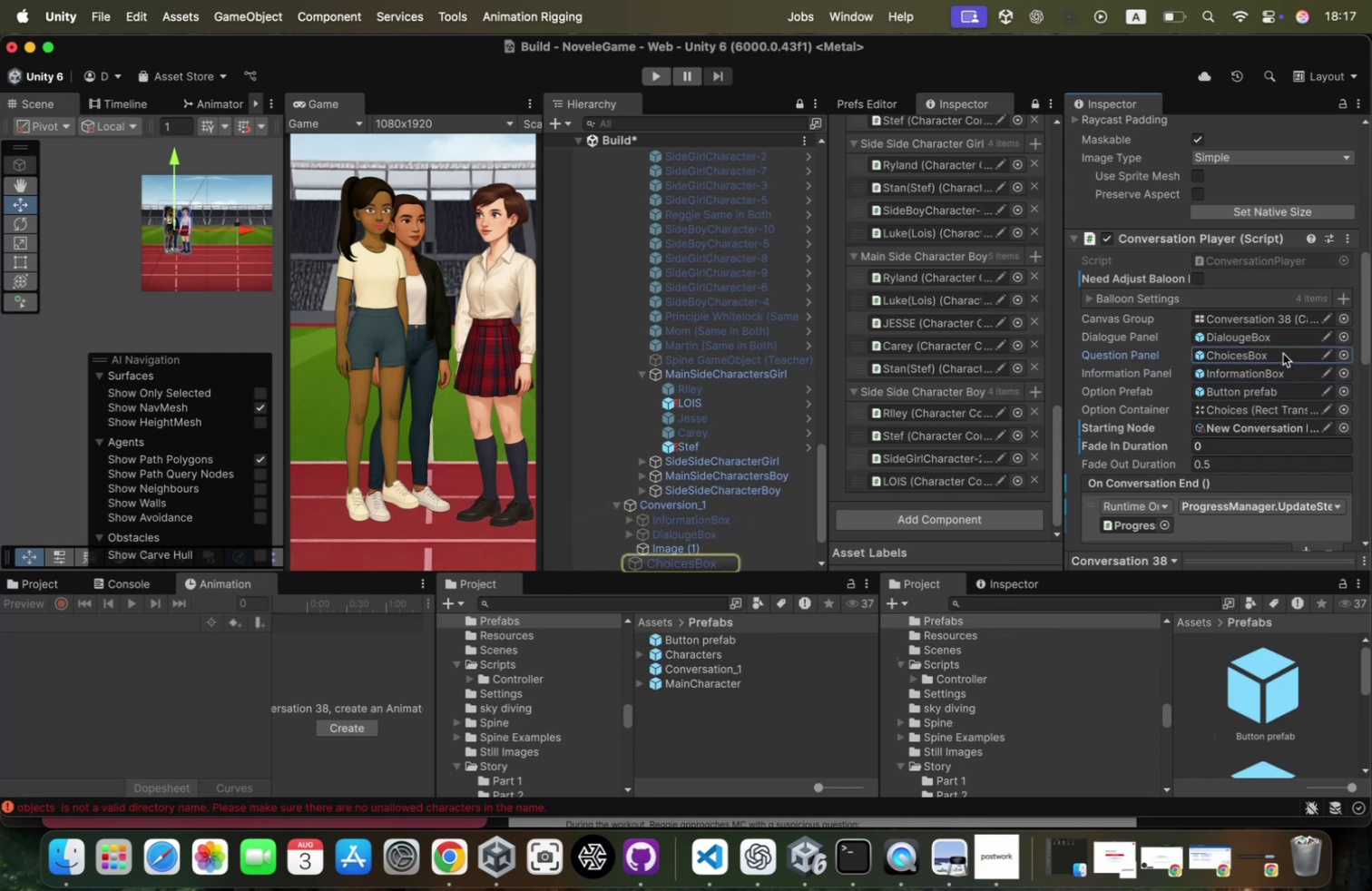 
left_click([1285, 333])
 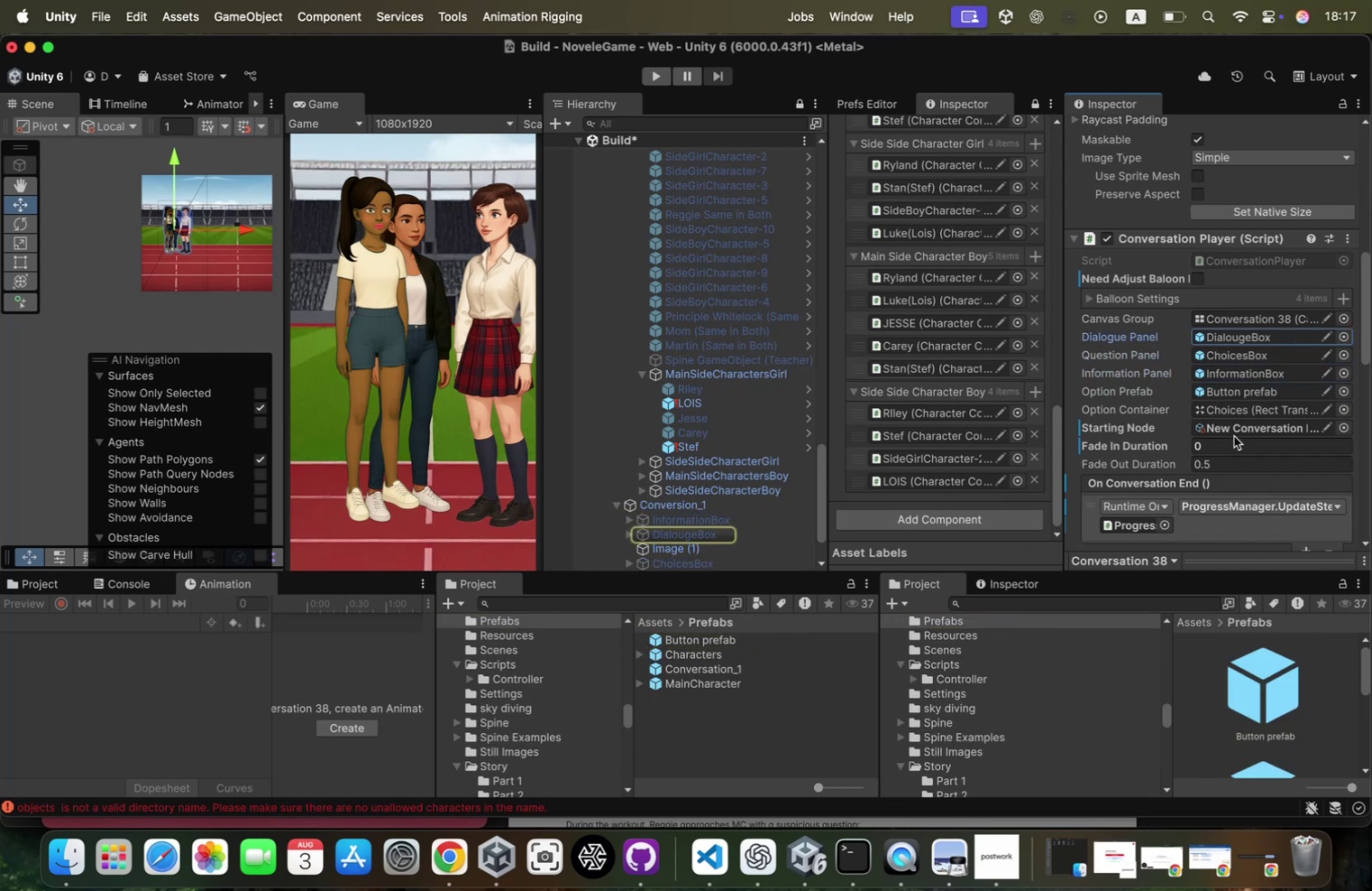 
scroll: coordinate [1234, 436], scroll_direction: down, amount: 12.0
 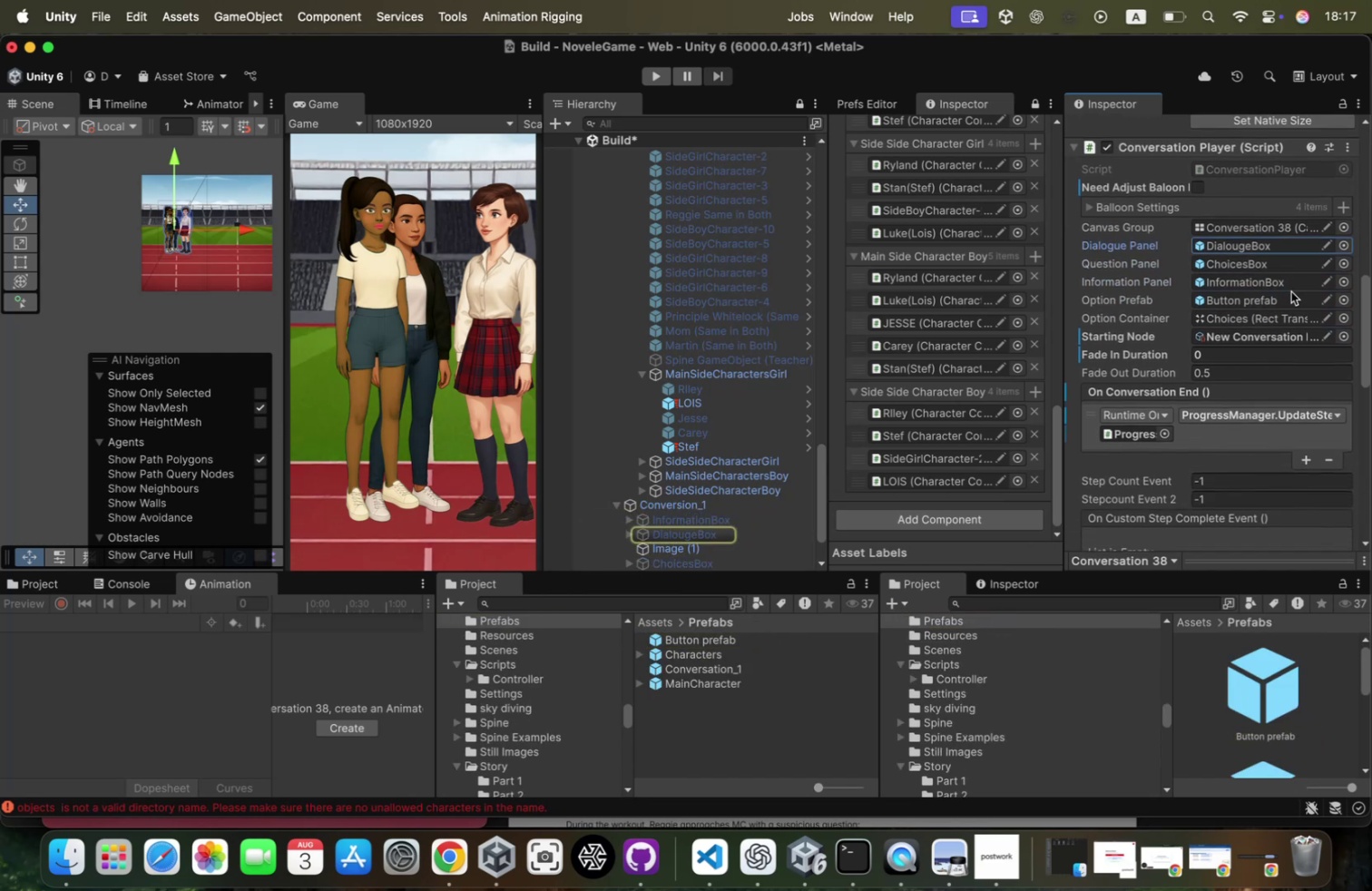 
left_click([1277, 307])
 